 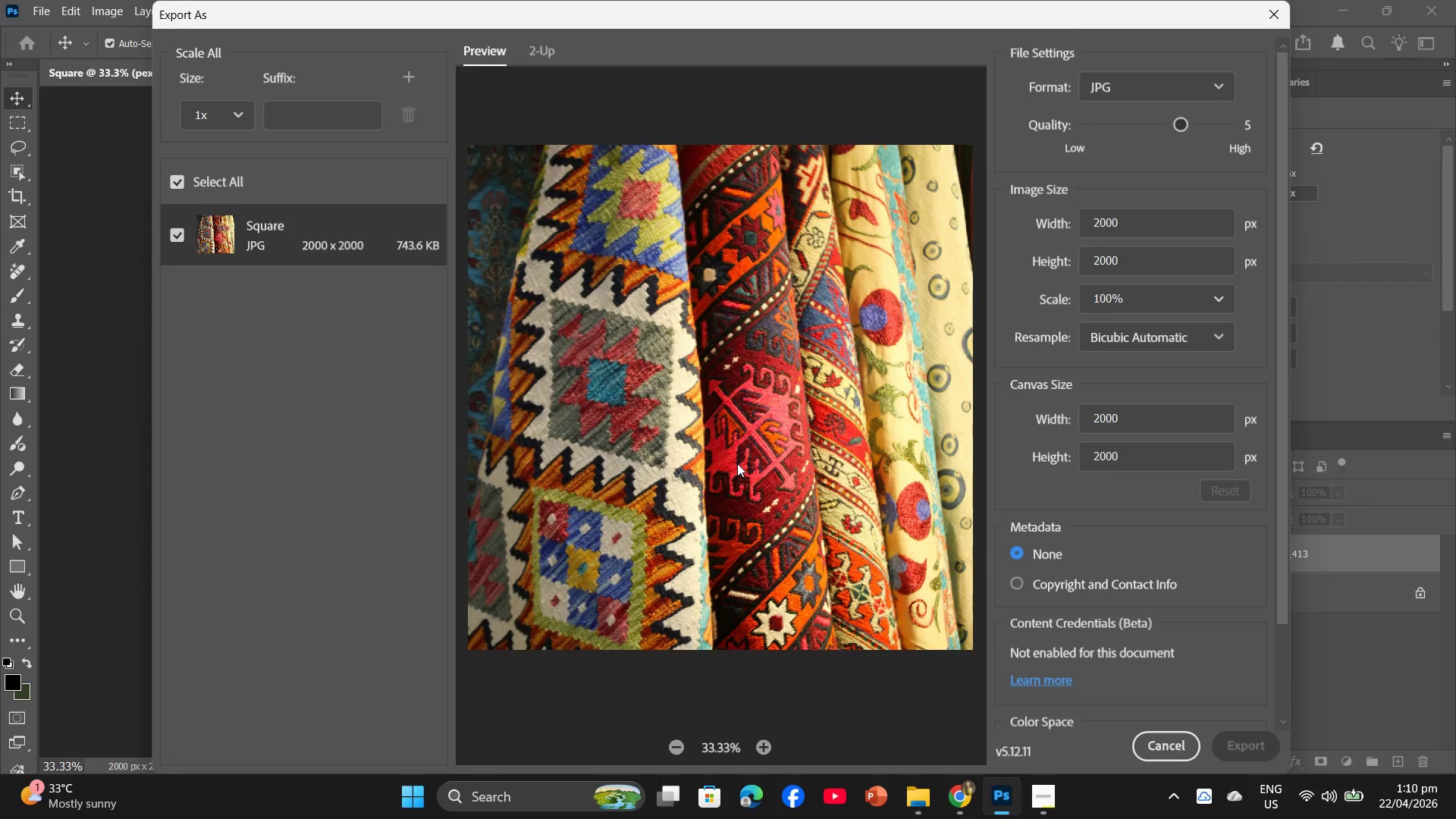 
left_click([415, 80])
 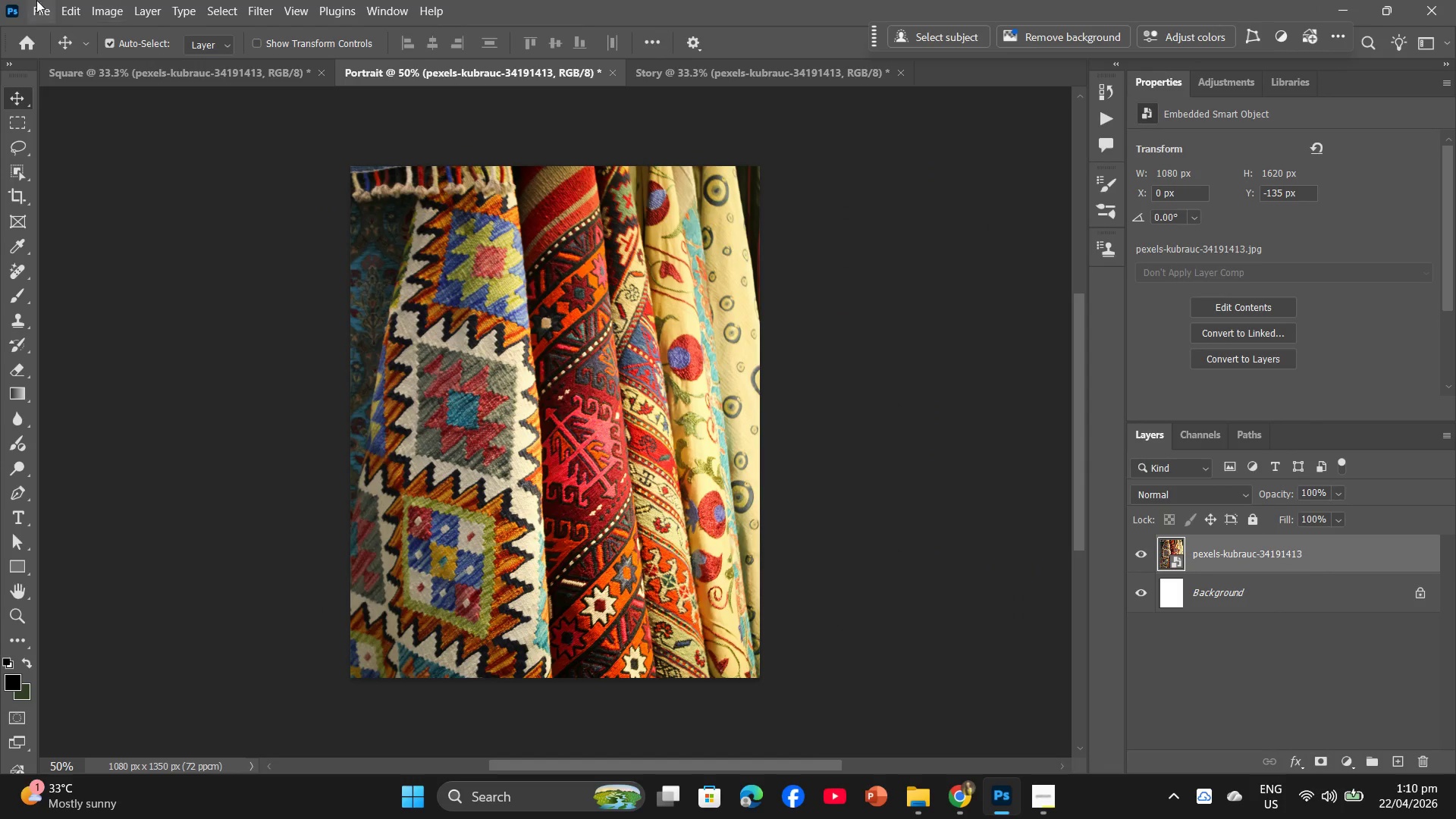 
left_click([27, 0])
 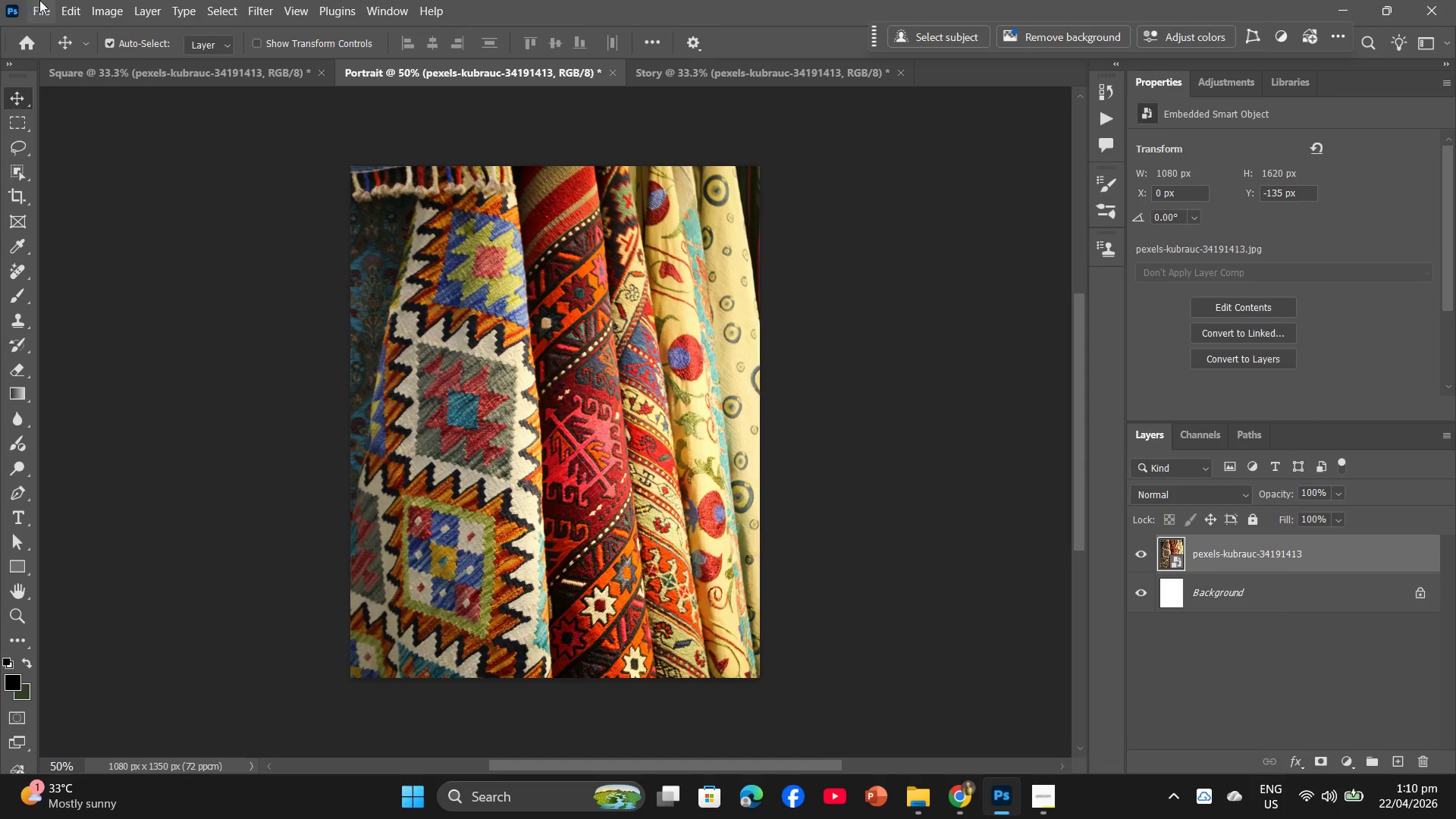 
left_click([41, 0])
 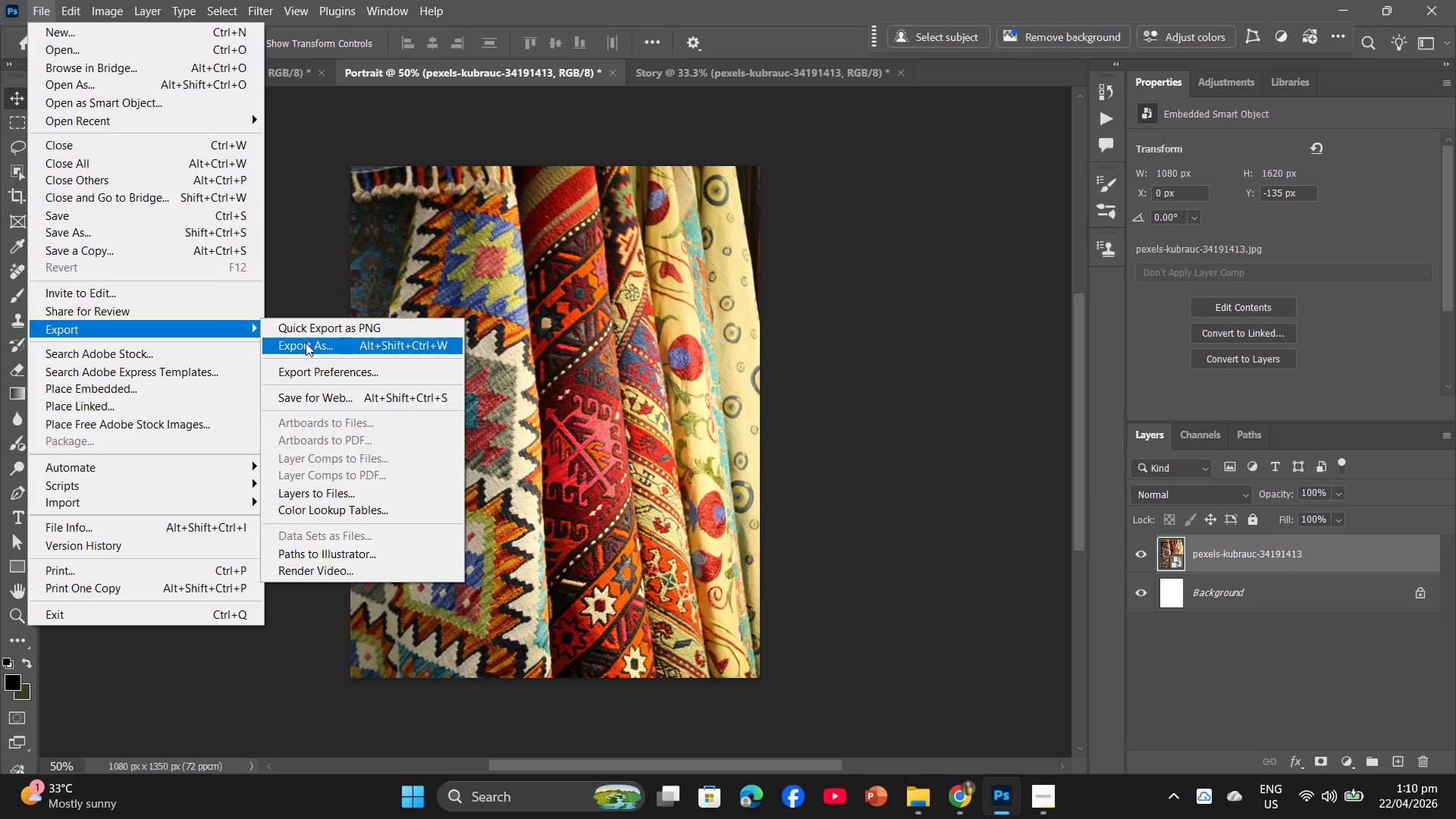 
left_click([306, 343])
 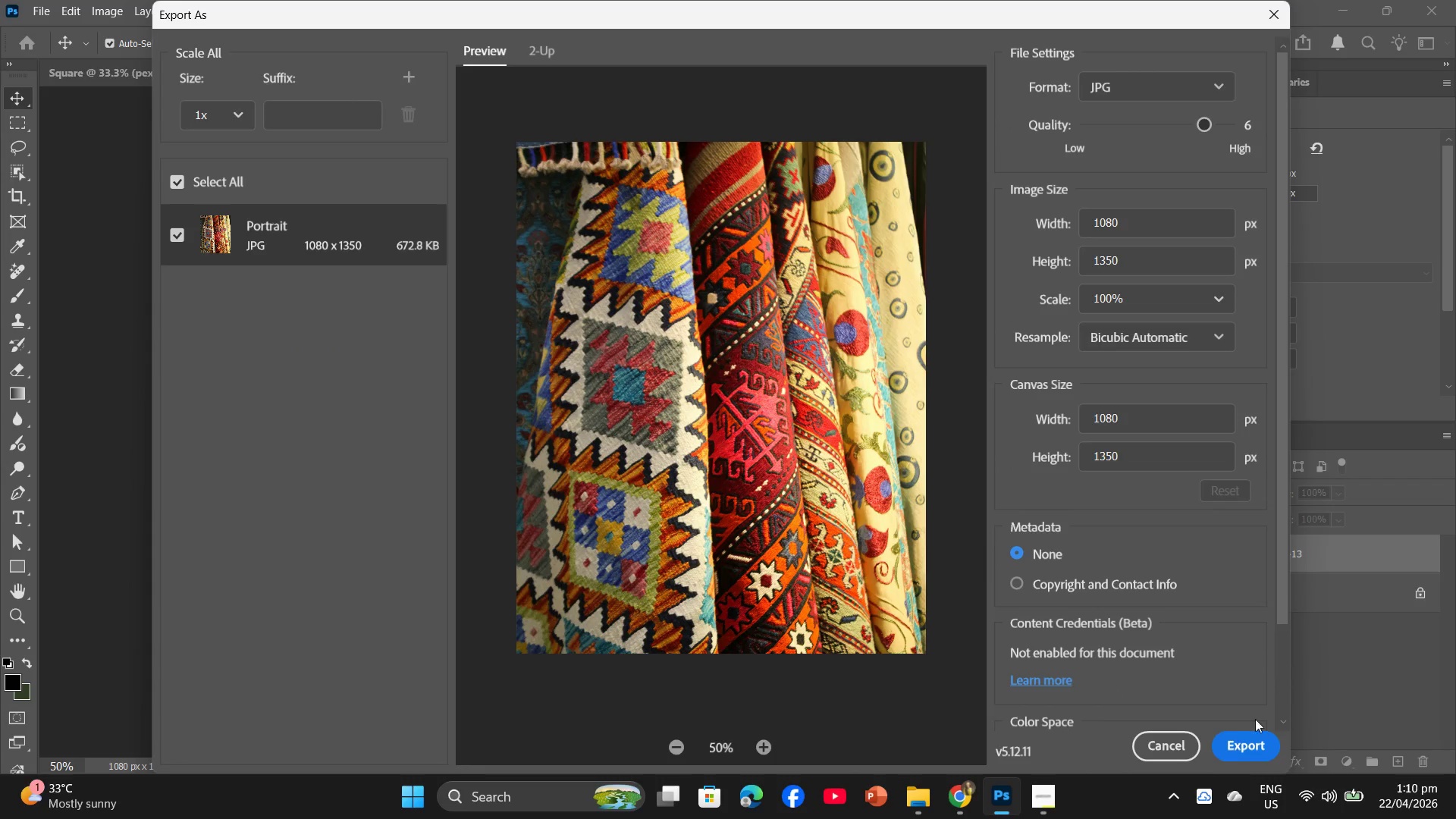 
left_click([1247, 750])
 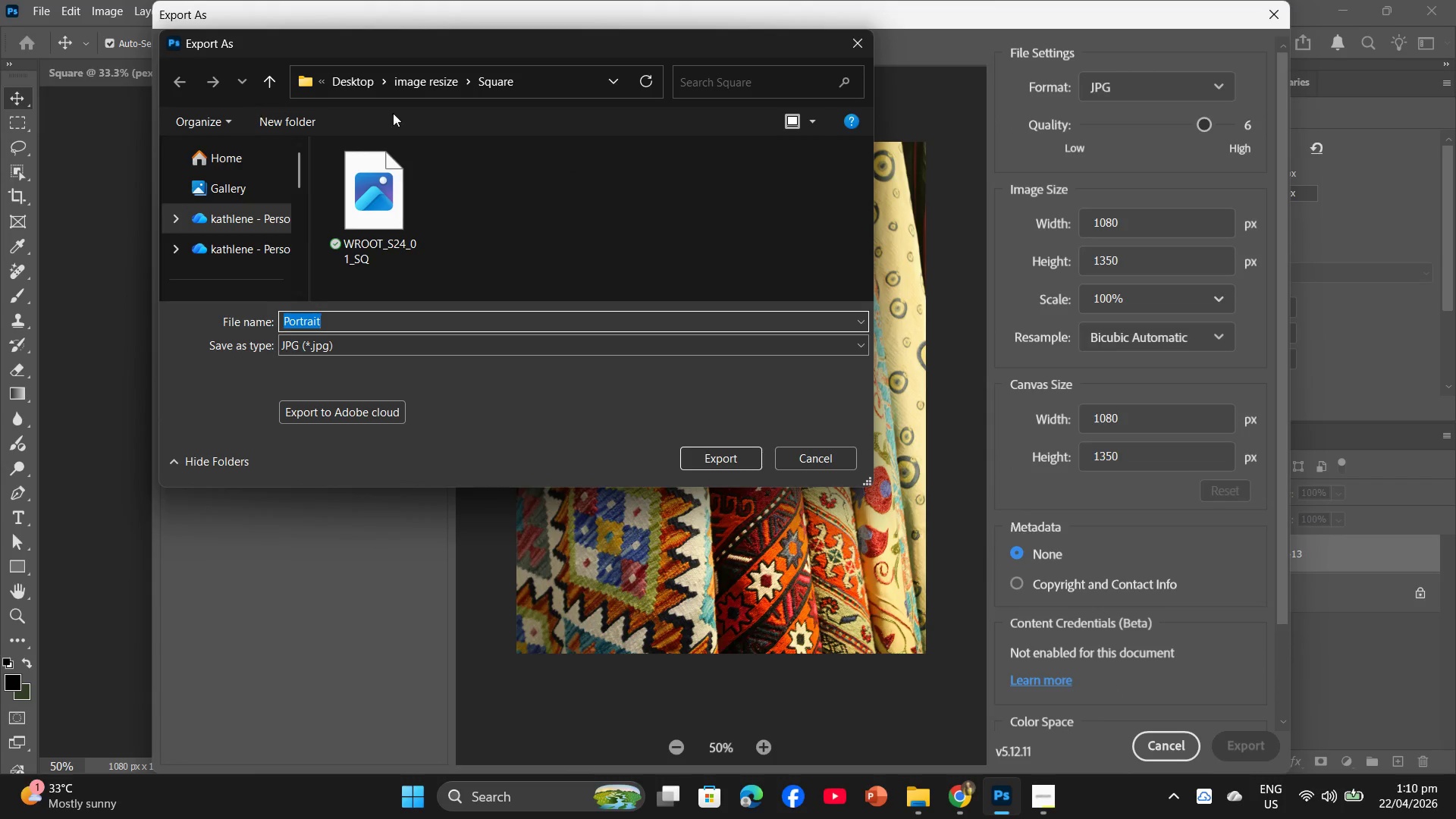 
left_click([430, 73])
 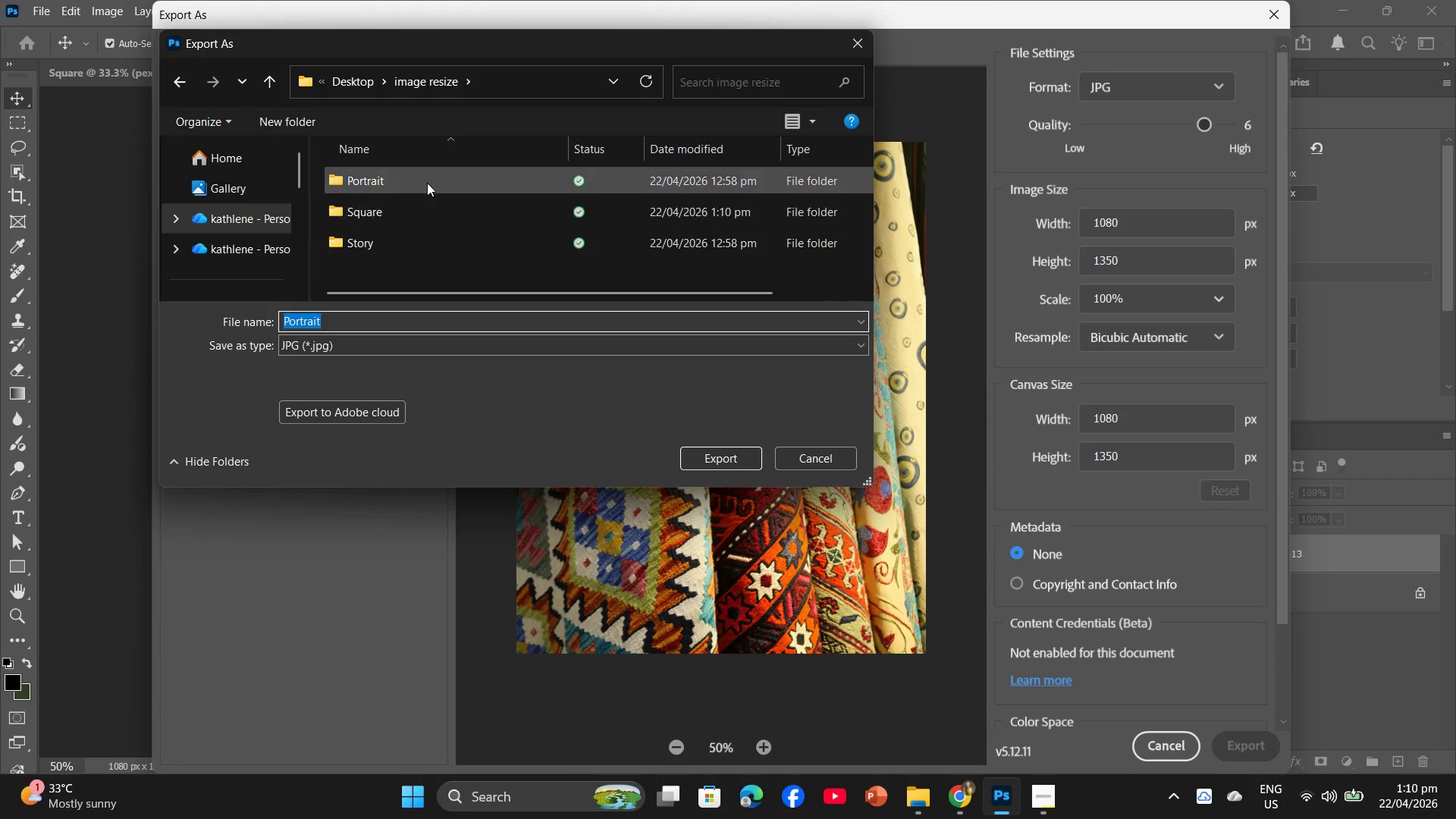 
double_click([432, 179])
 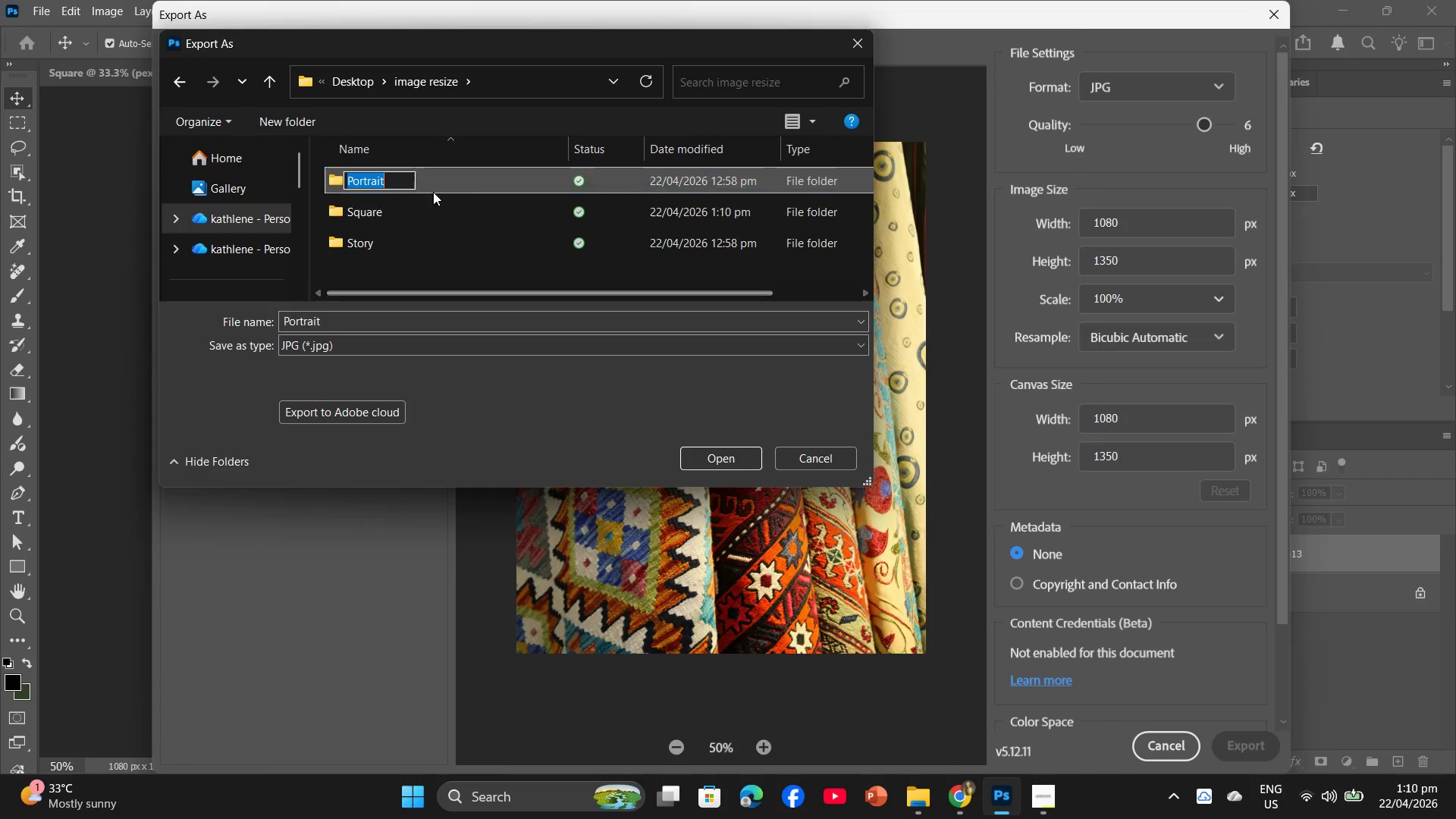 
left_click([479, 175])
 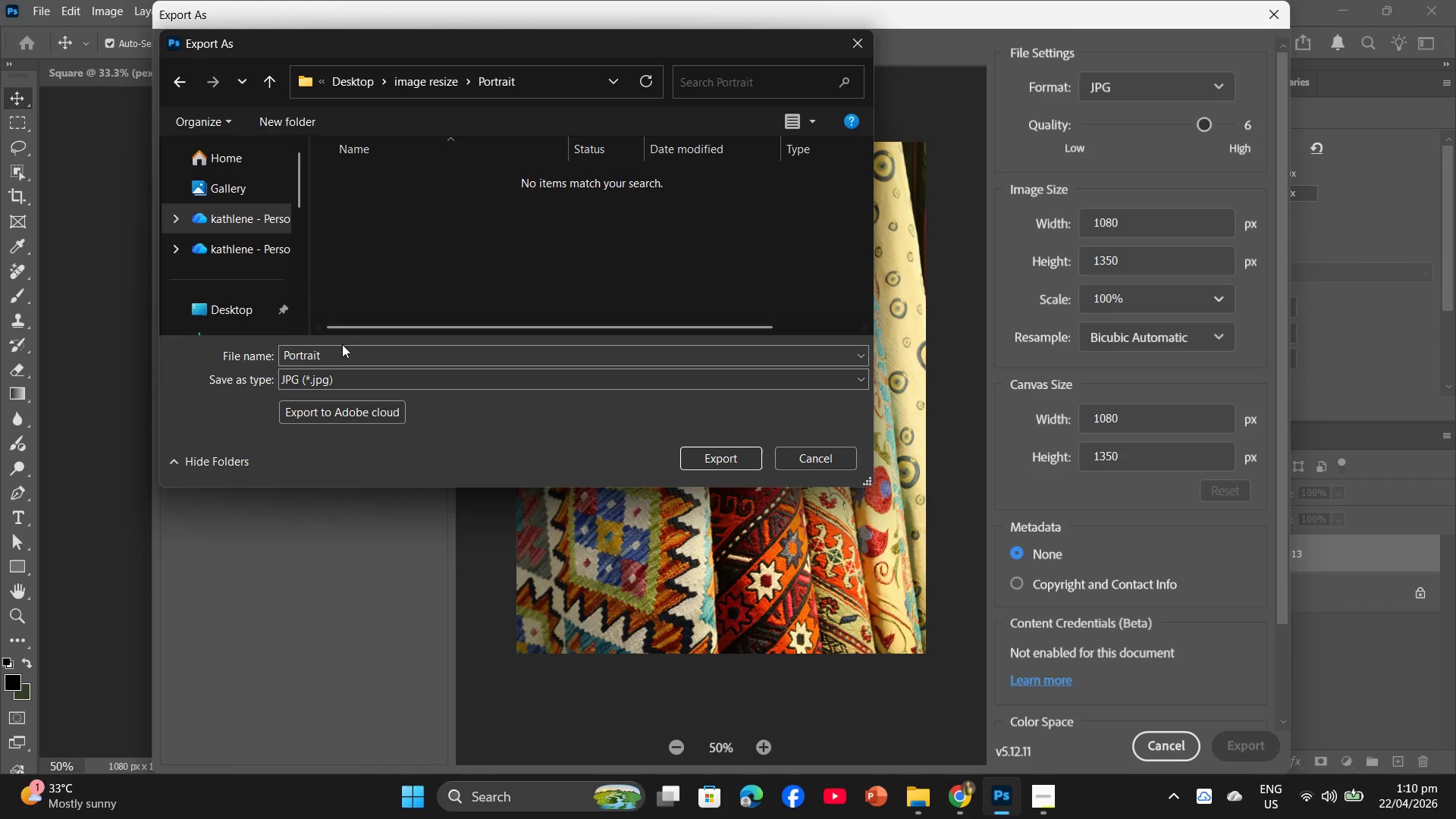 
left_click([336, 363])
 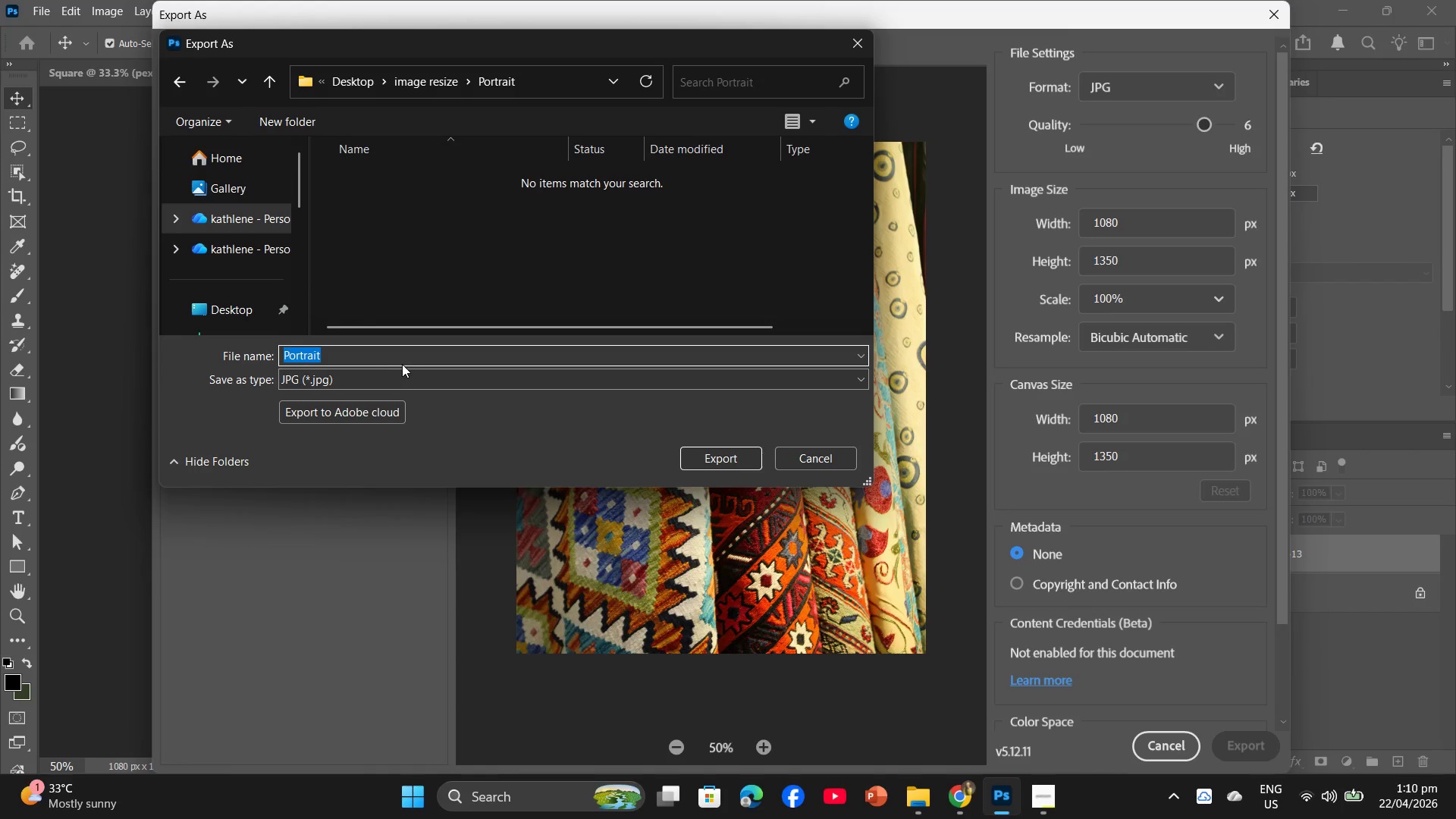 
key(Control+V)
 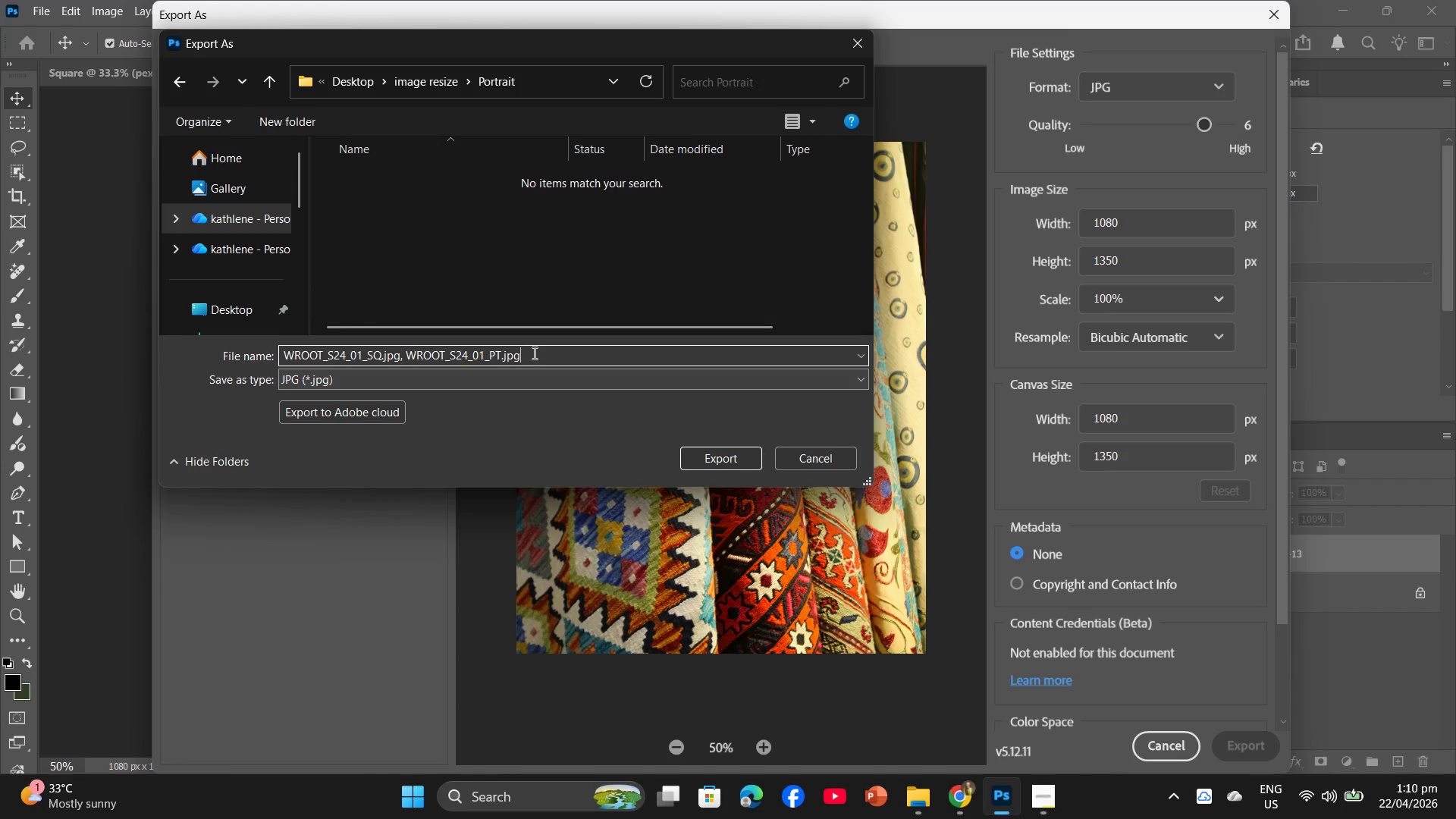 
left_click_drag(start_coordinate=[535, 353], to_coordinate=[403, 346])
 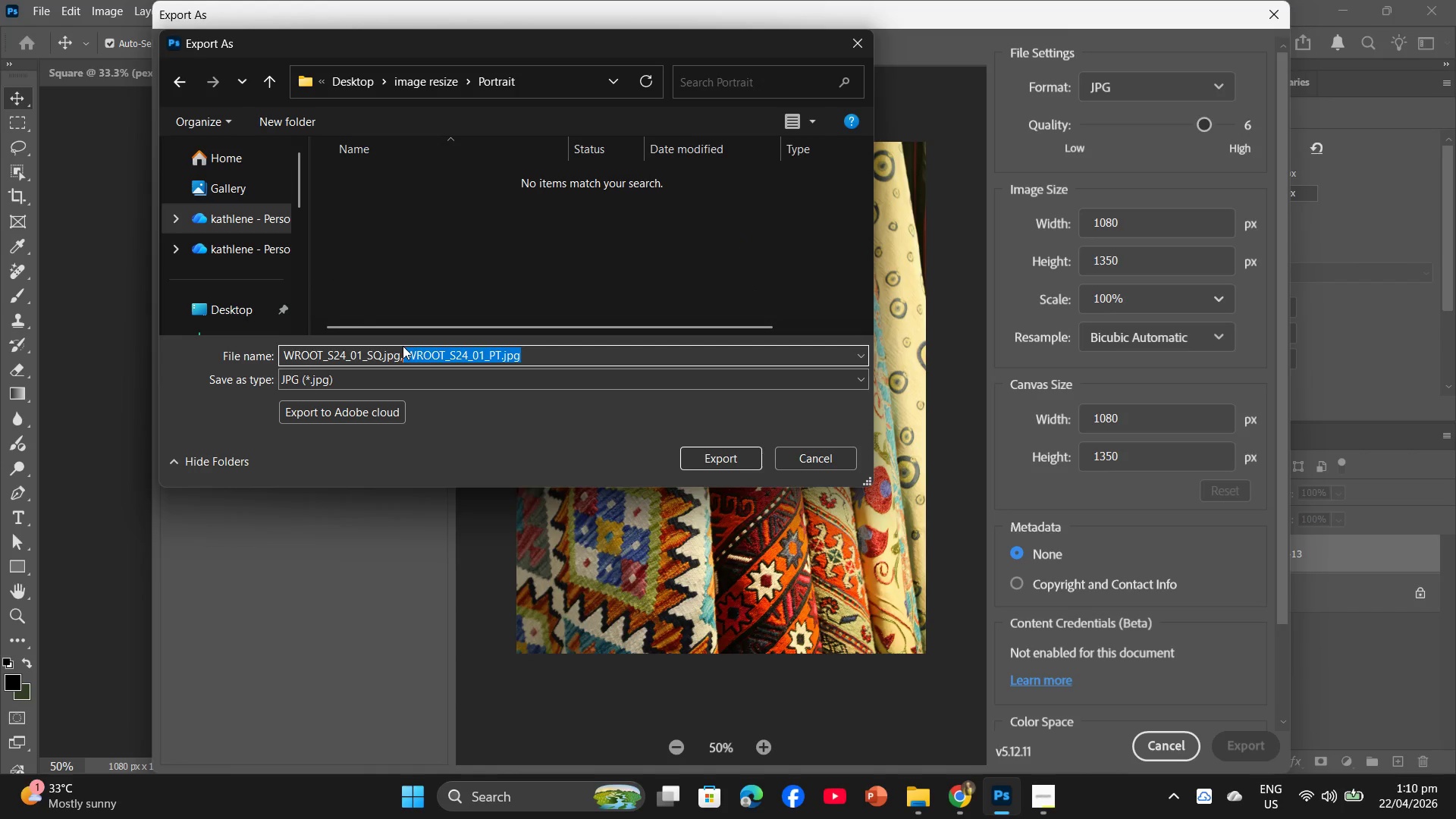 
key(Backspace)
 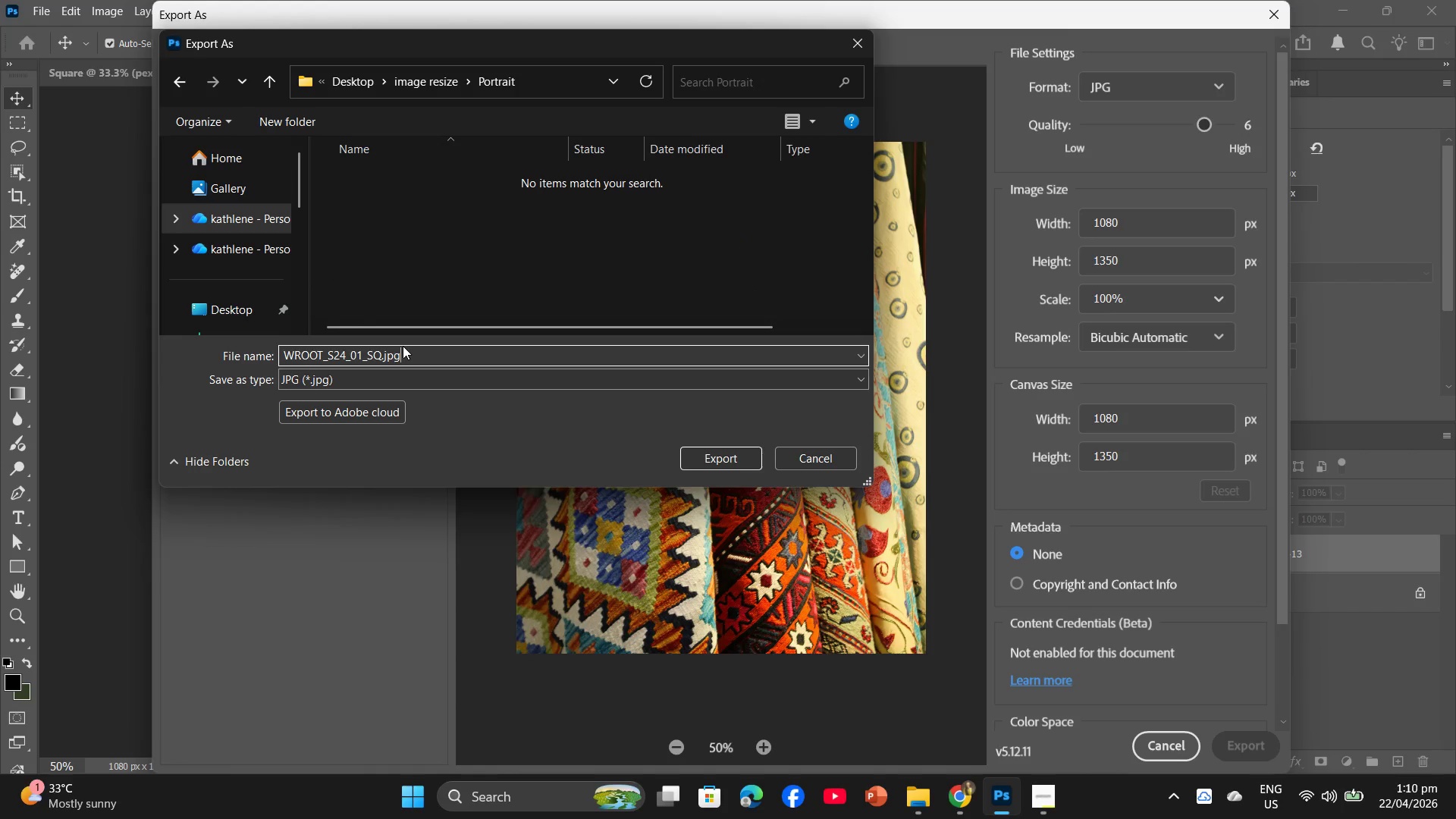 
key(Backspace)
 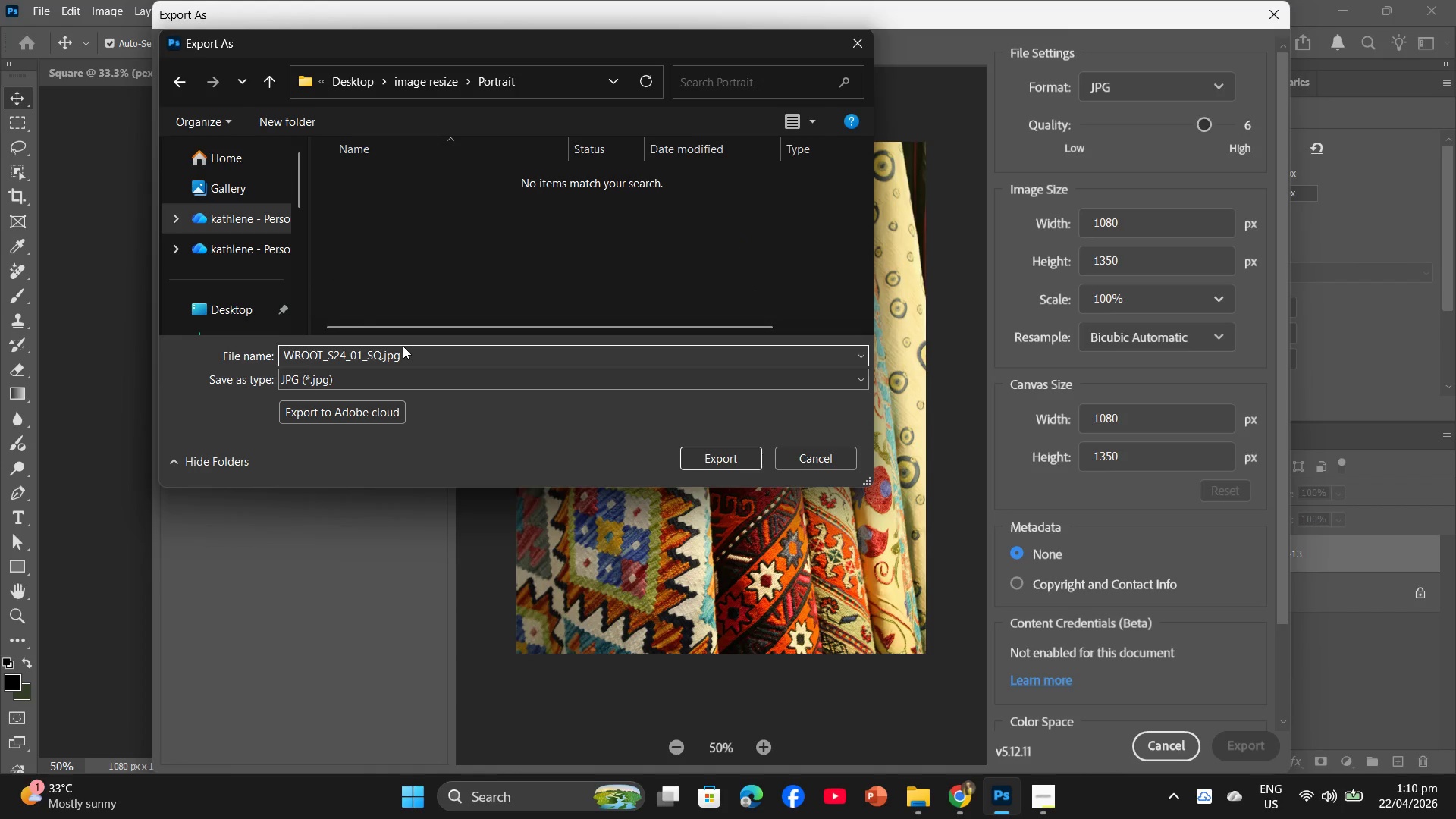 
key(ArrowLeft)
 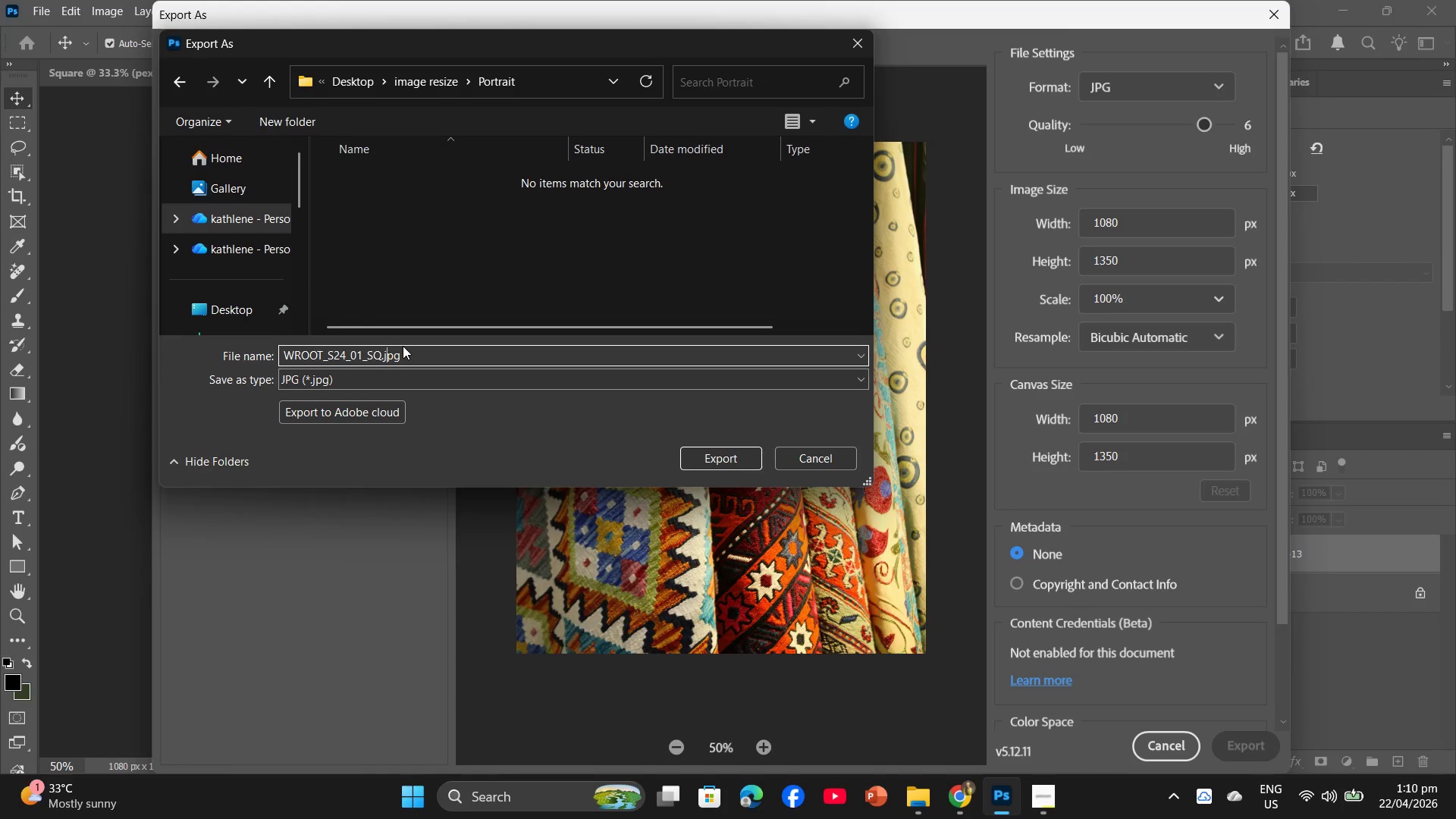 
key(ArrowLeft)
 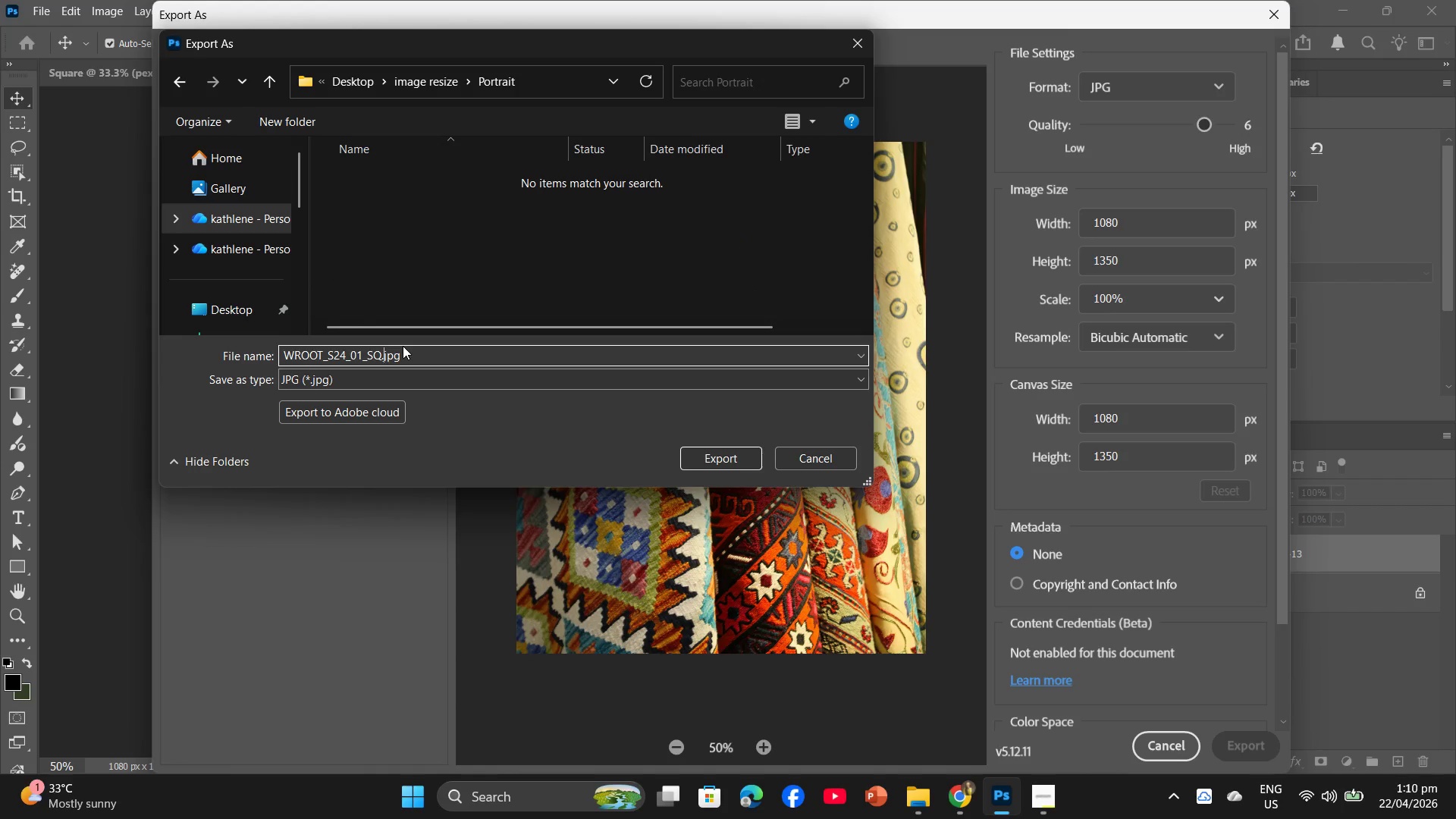 
key(ArrowLeft)
 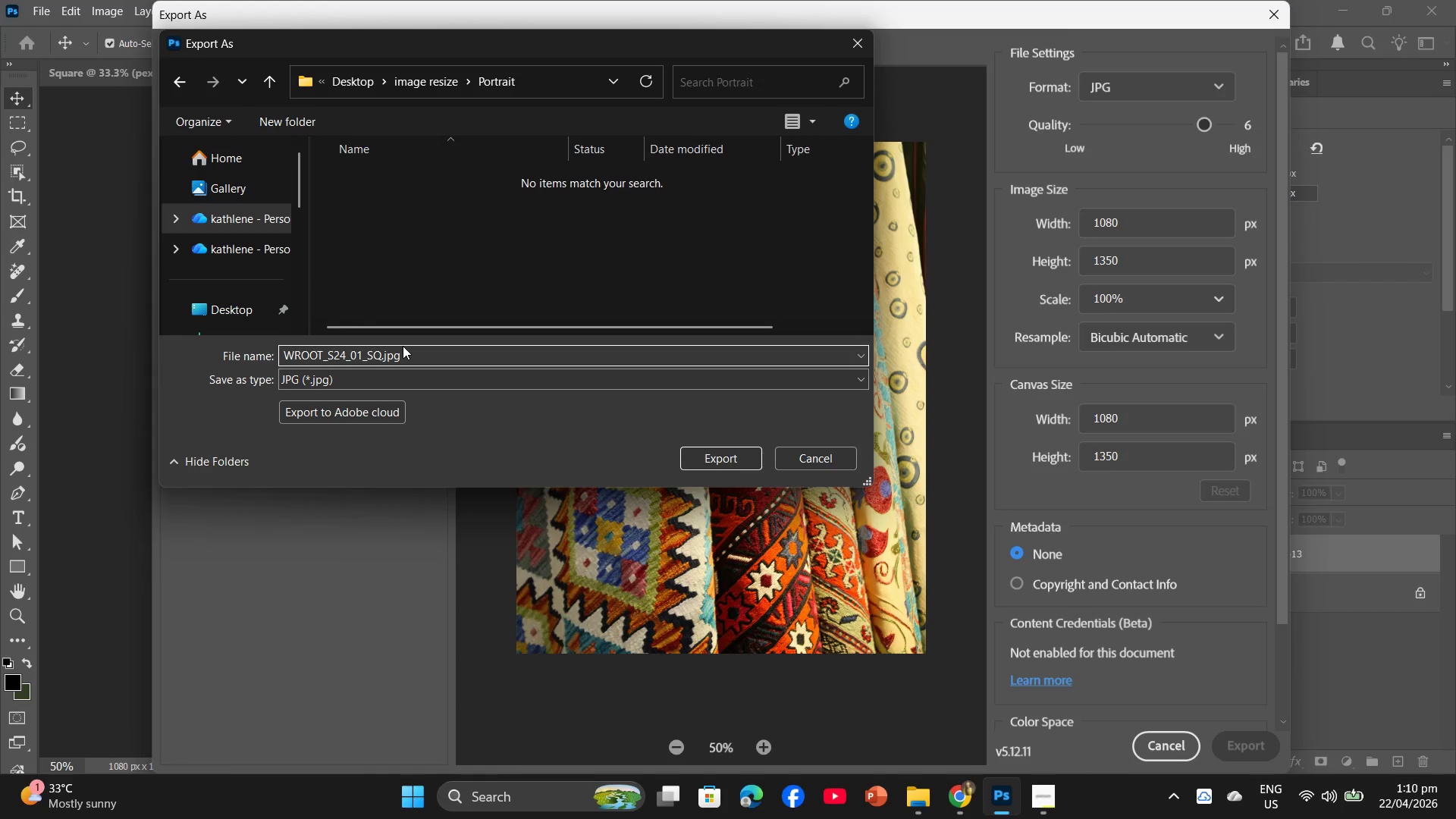 
key(ArrowLeft)
 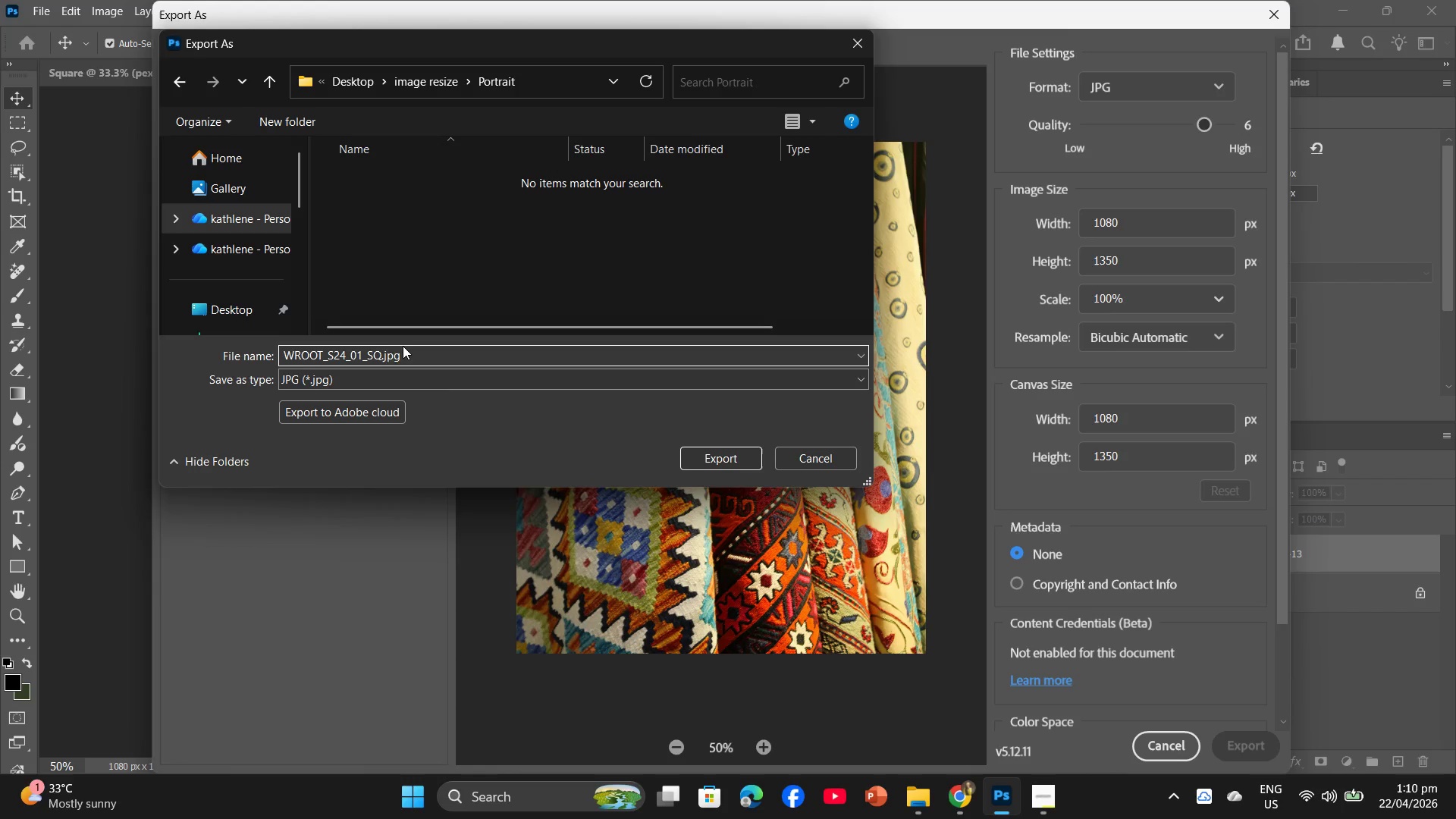 
key(Backspace)
key(Backspace)
type(p)
key(Backspace)
type(PT)
 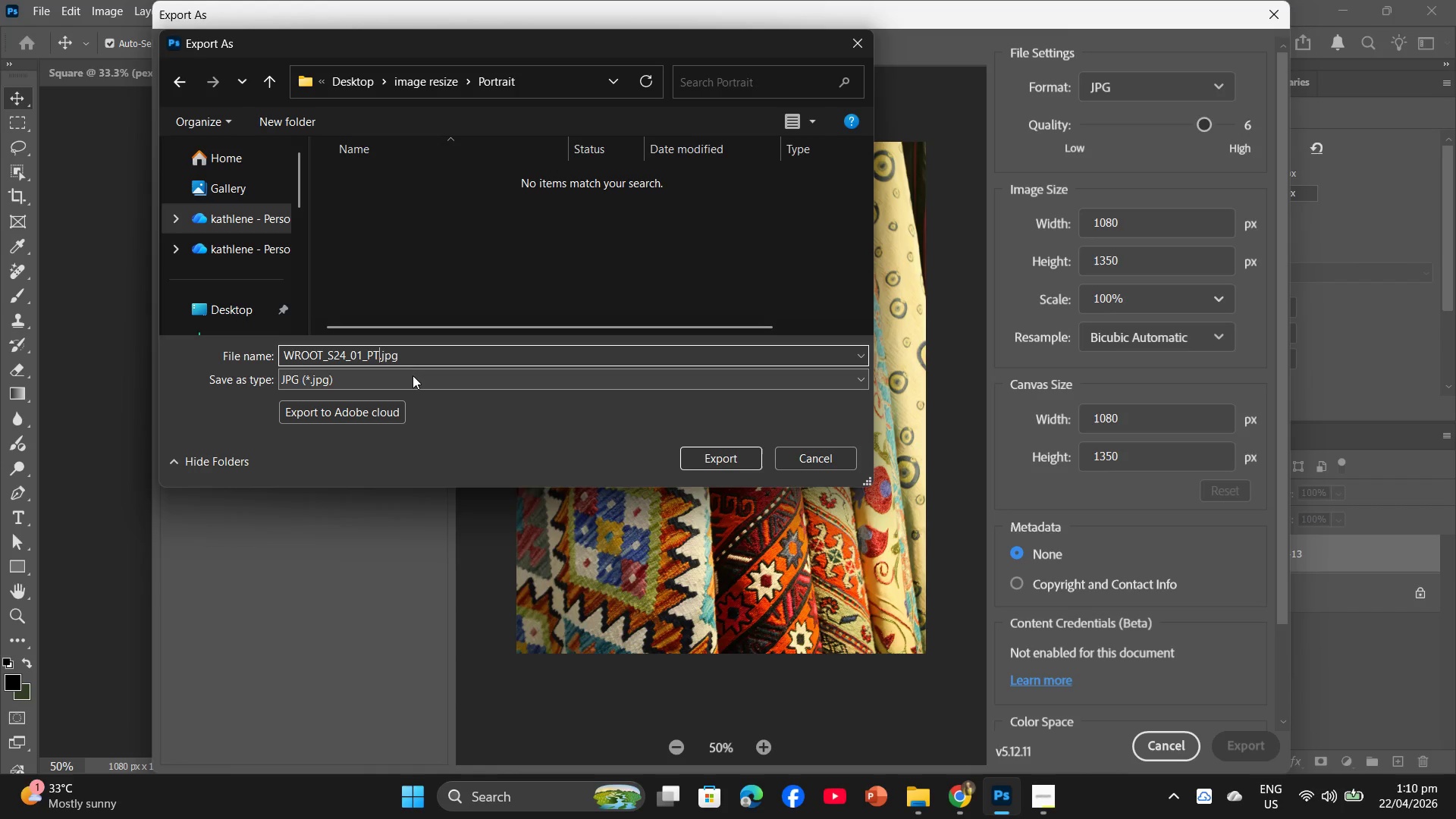 
left_click_drag(start_coordinate=[422, 356], to_coordinate=[244, 370])
 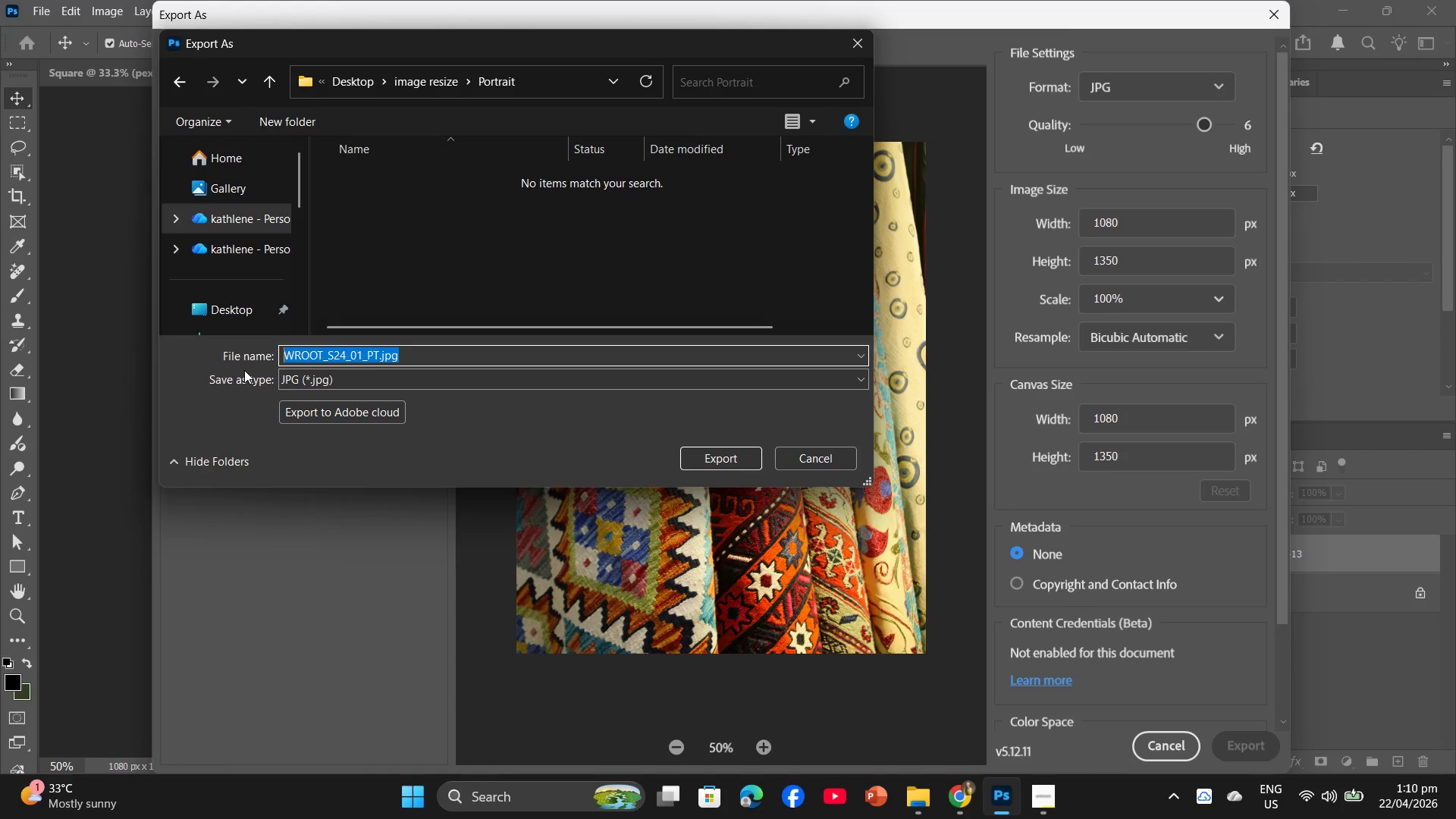 
key(Control+C)
 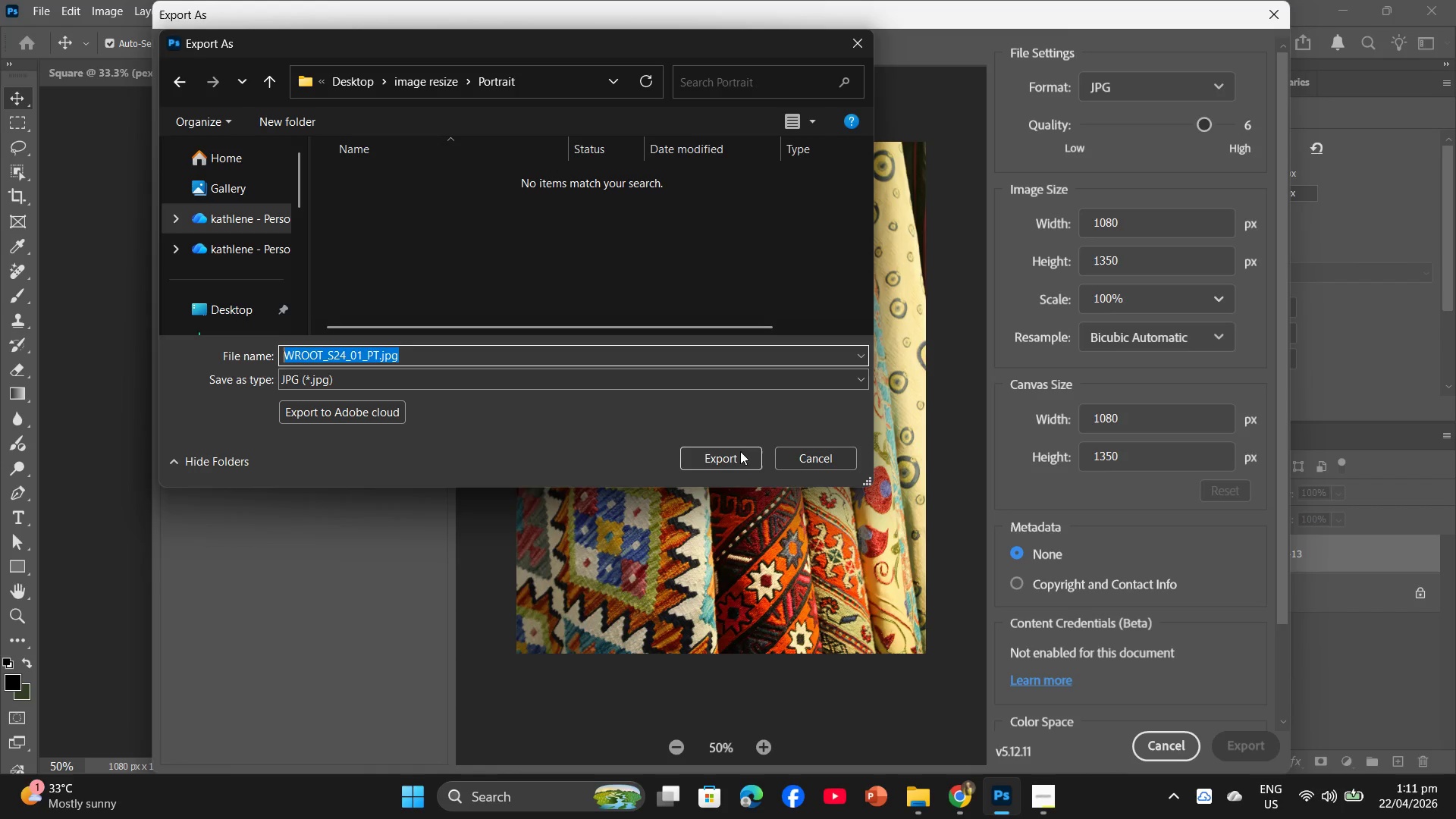 
left_click([733, 457])
 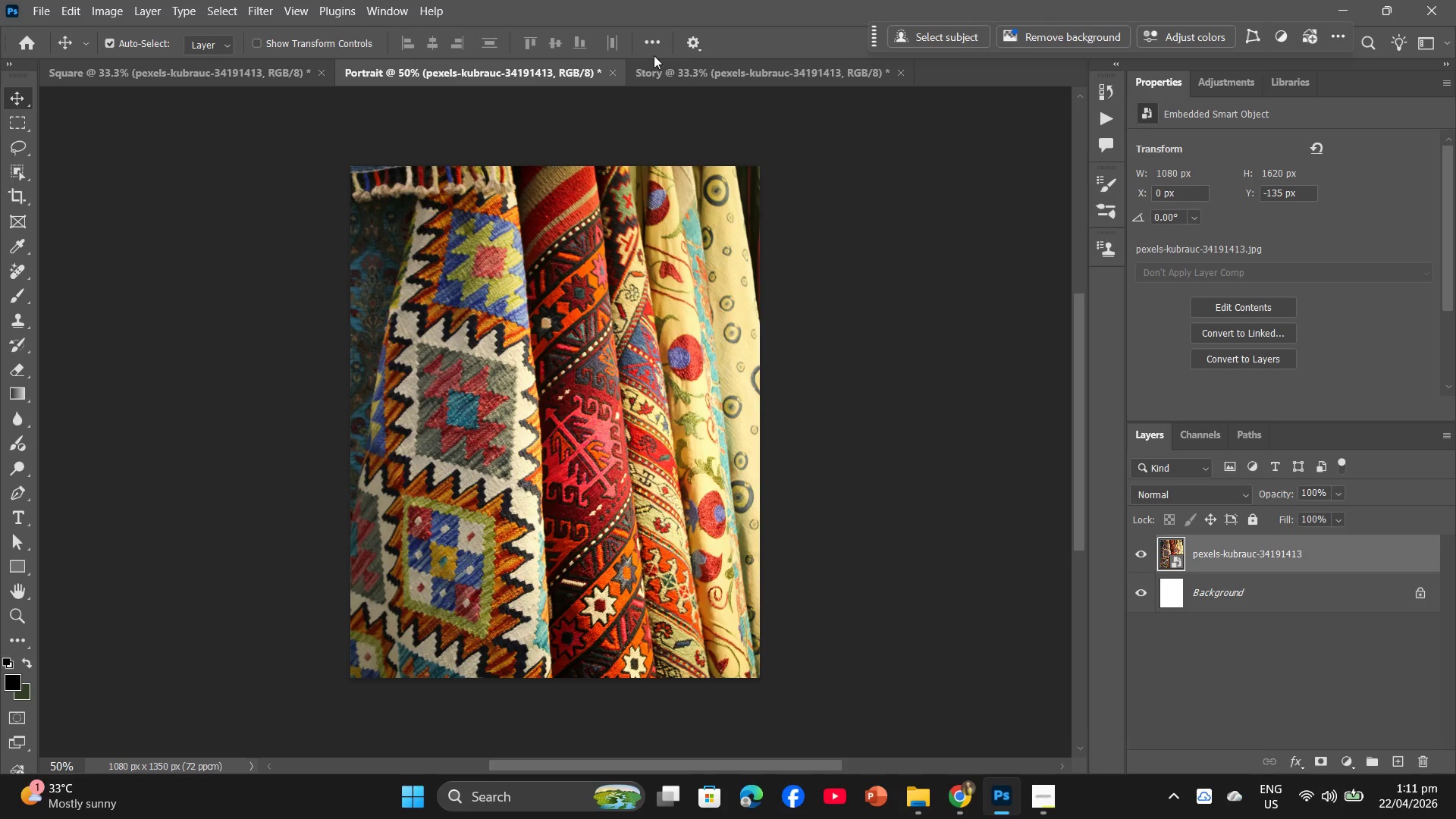 
left_click([688, 67])
 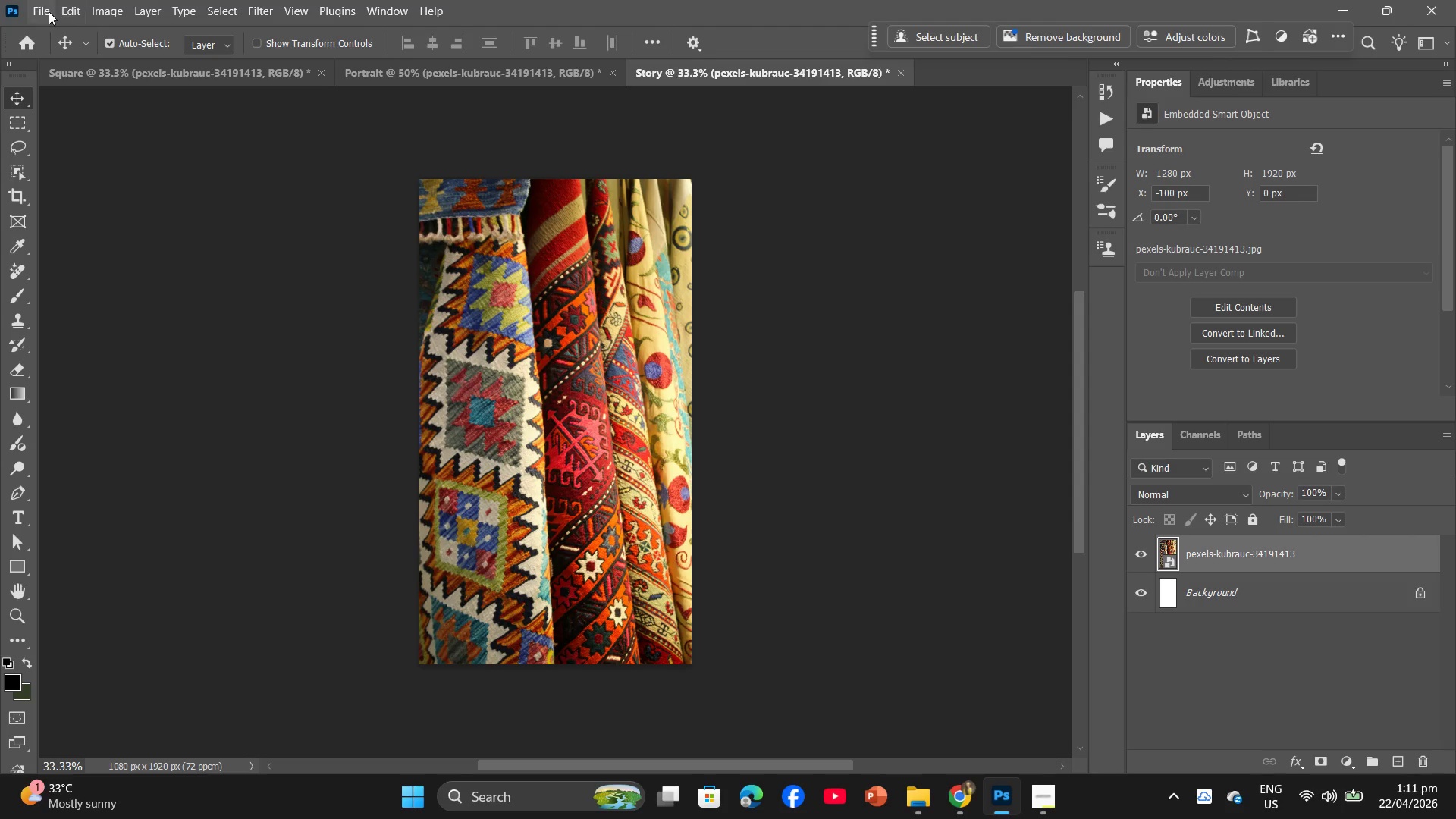 
left_click([42, 8])
 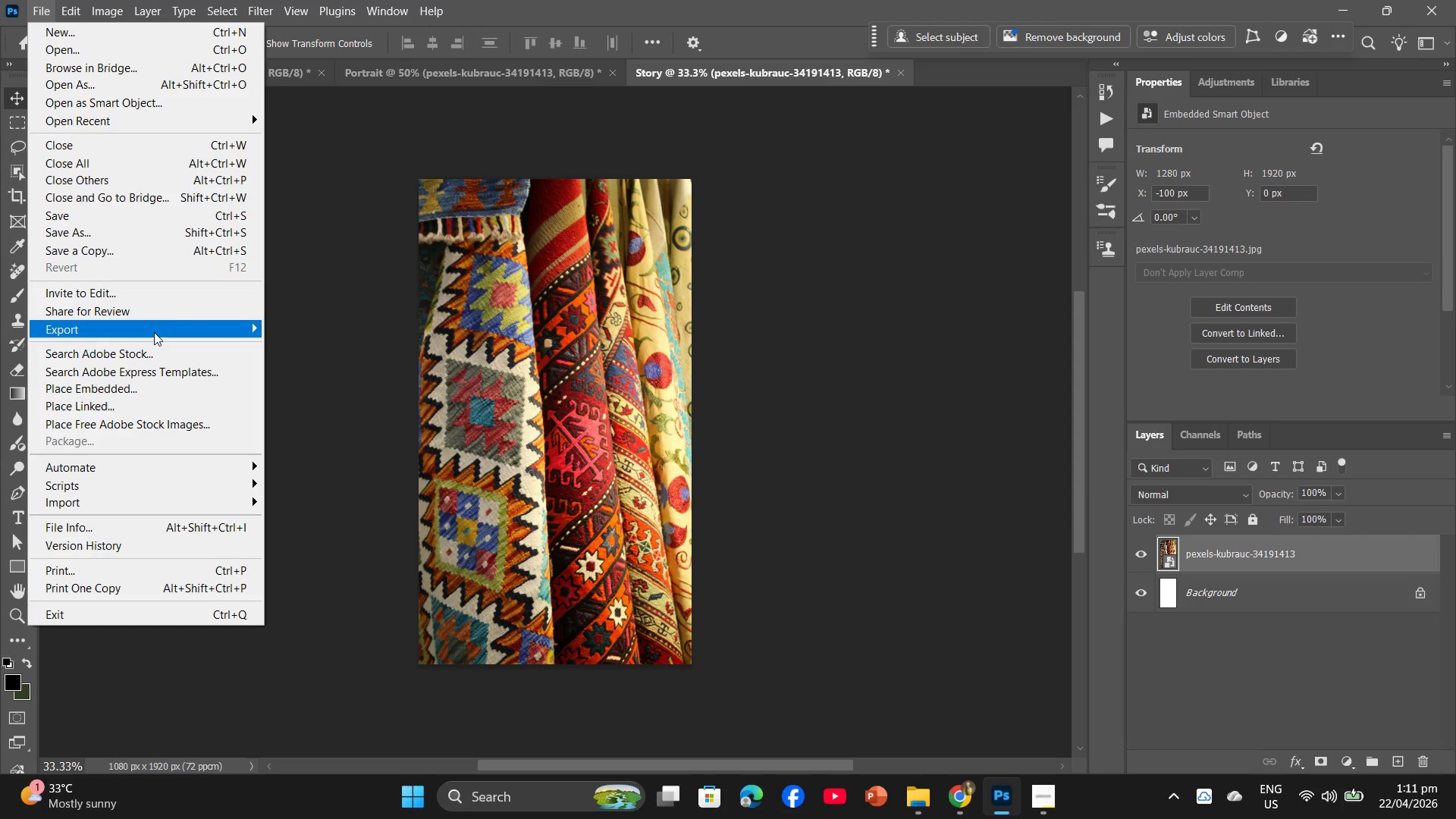 
left_click([154, 332])
 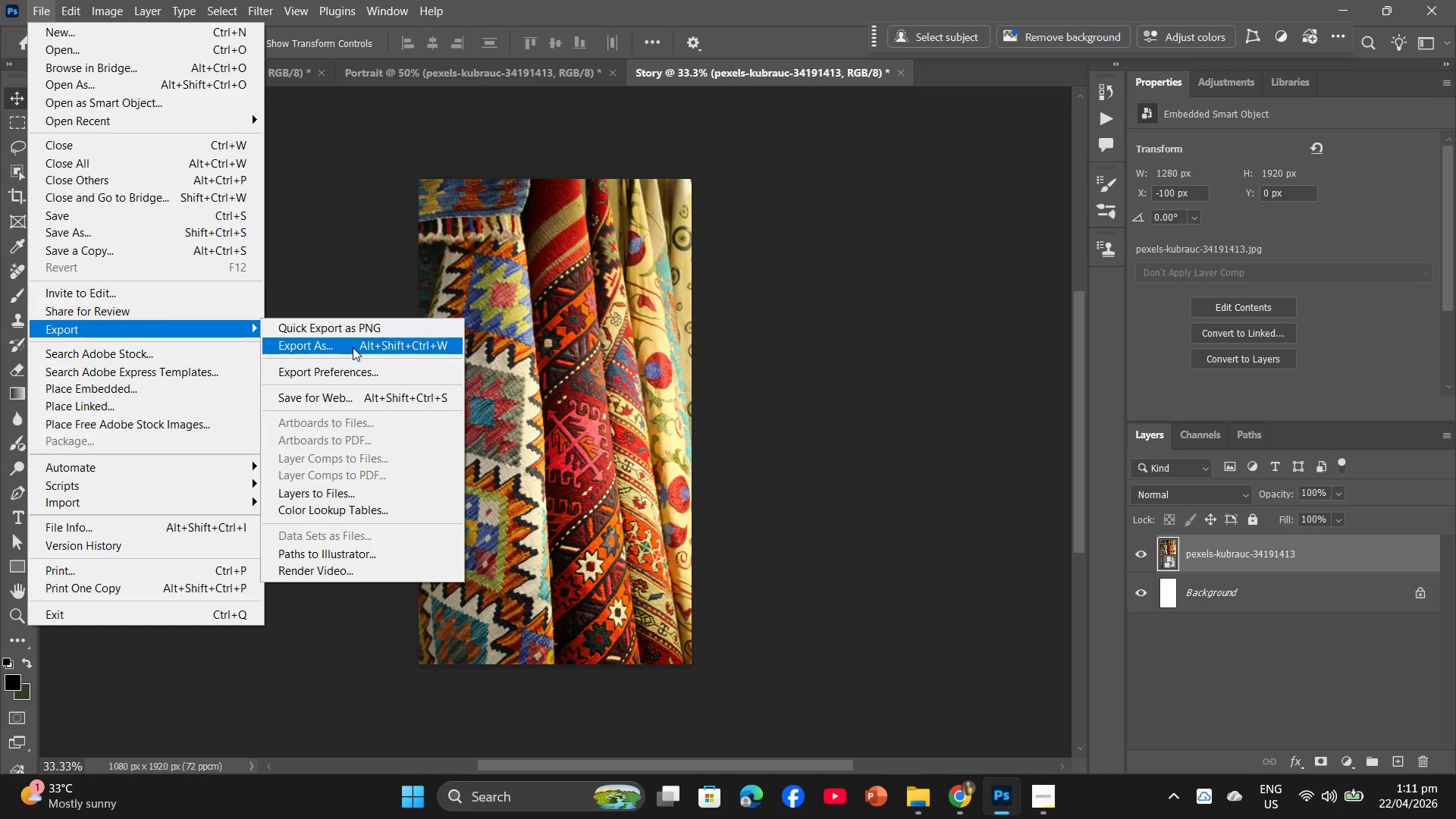 
left_click([353, 347])
 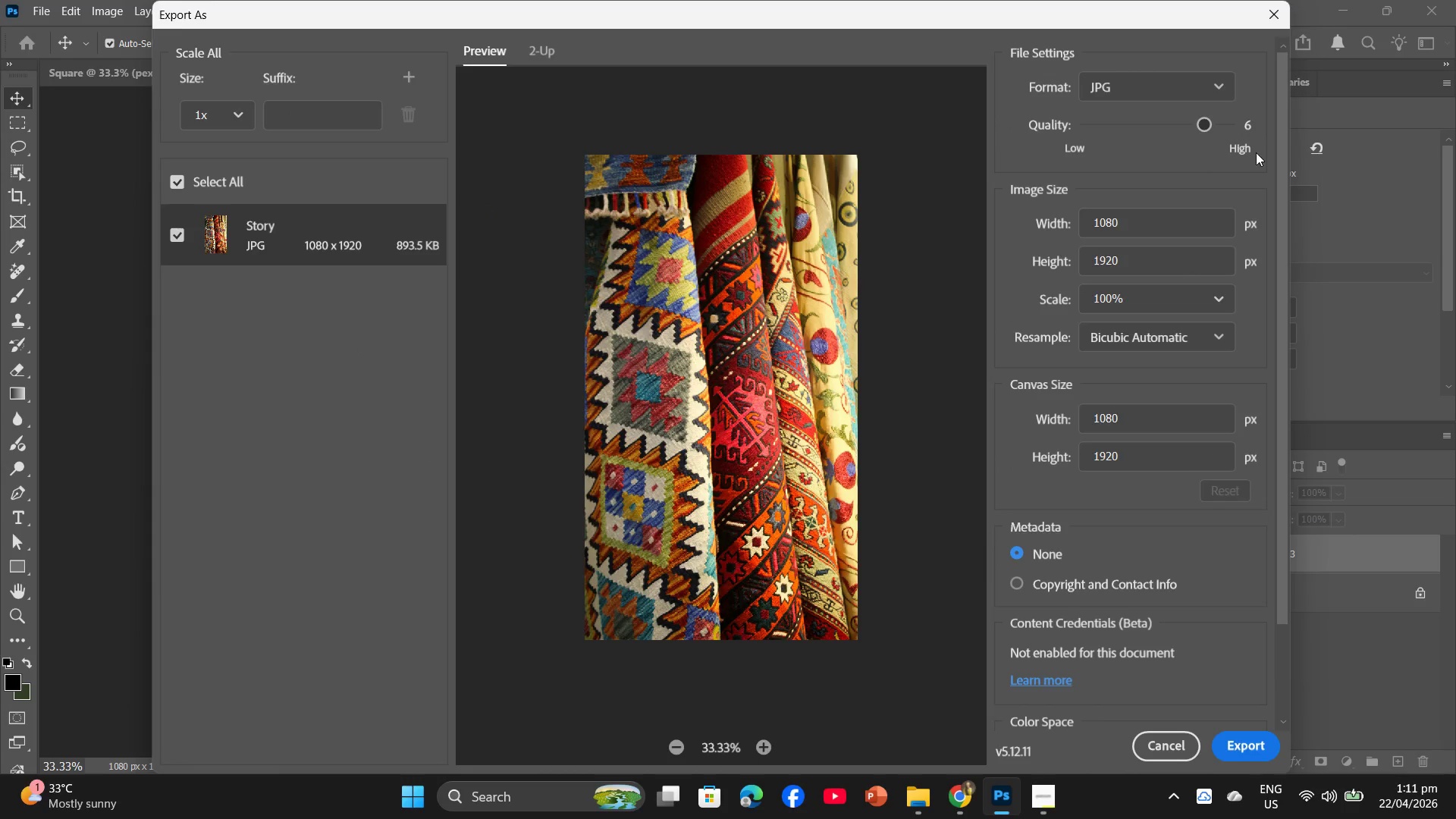 
left_click_drag(start_coordinate=[1207, 126], to_coordinate=[1193, 125])
 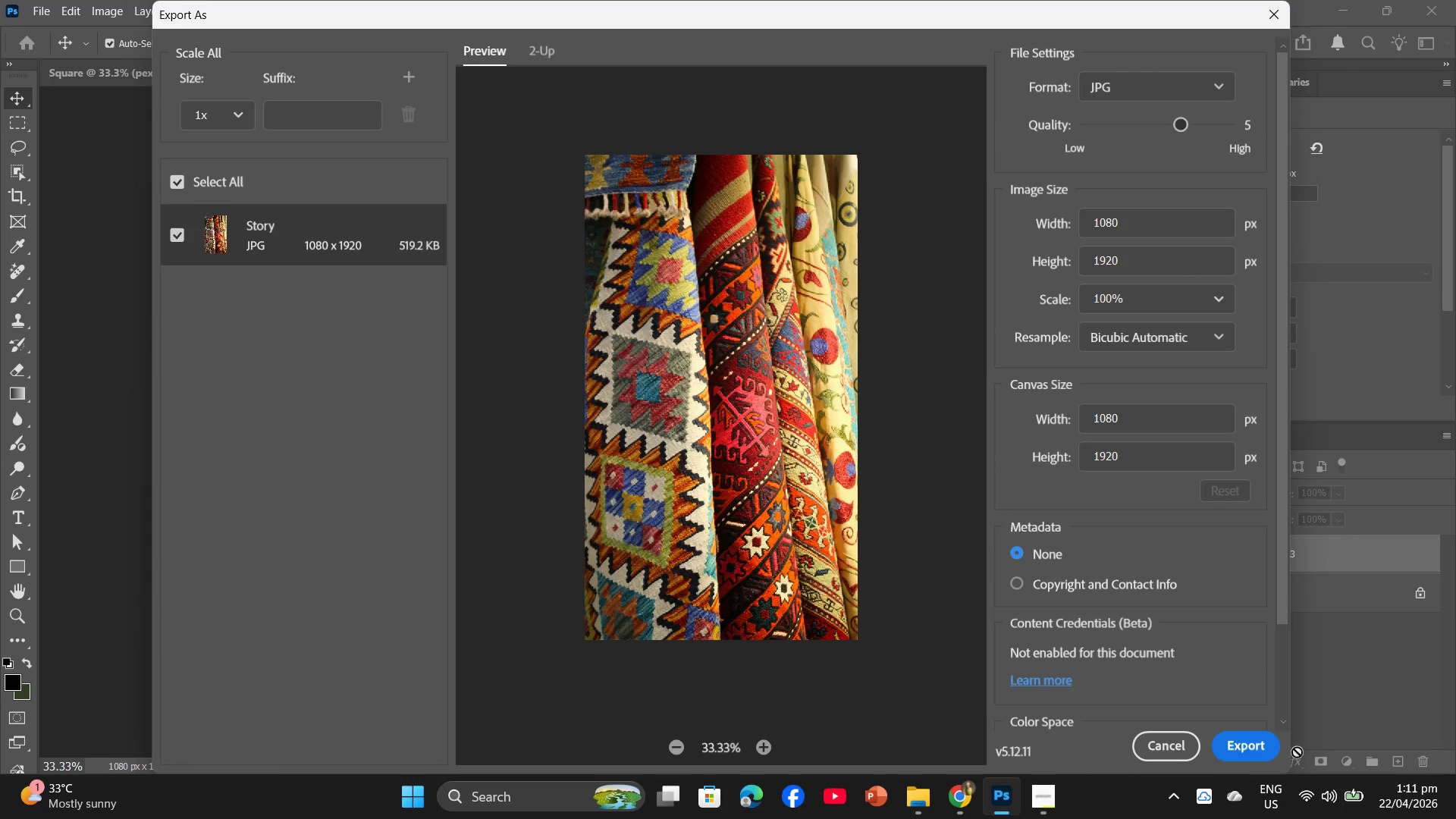 
left_click([1251, 748])
 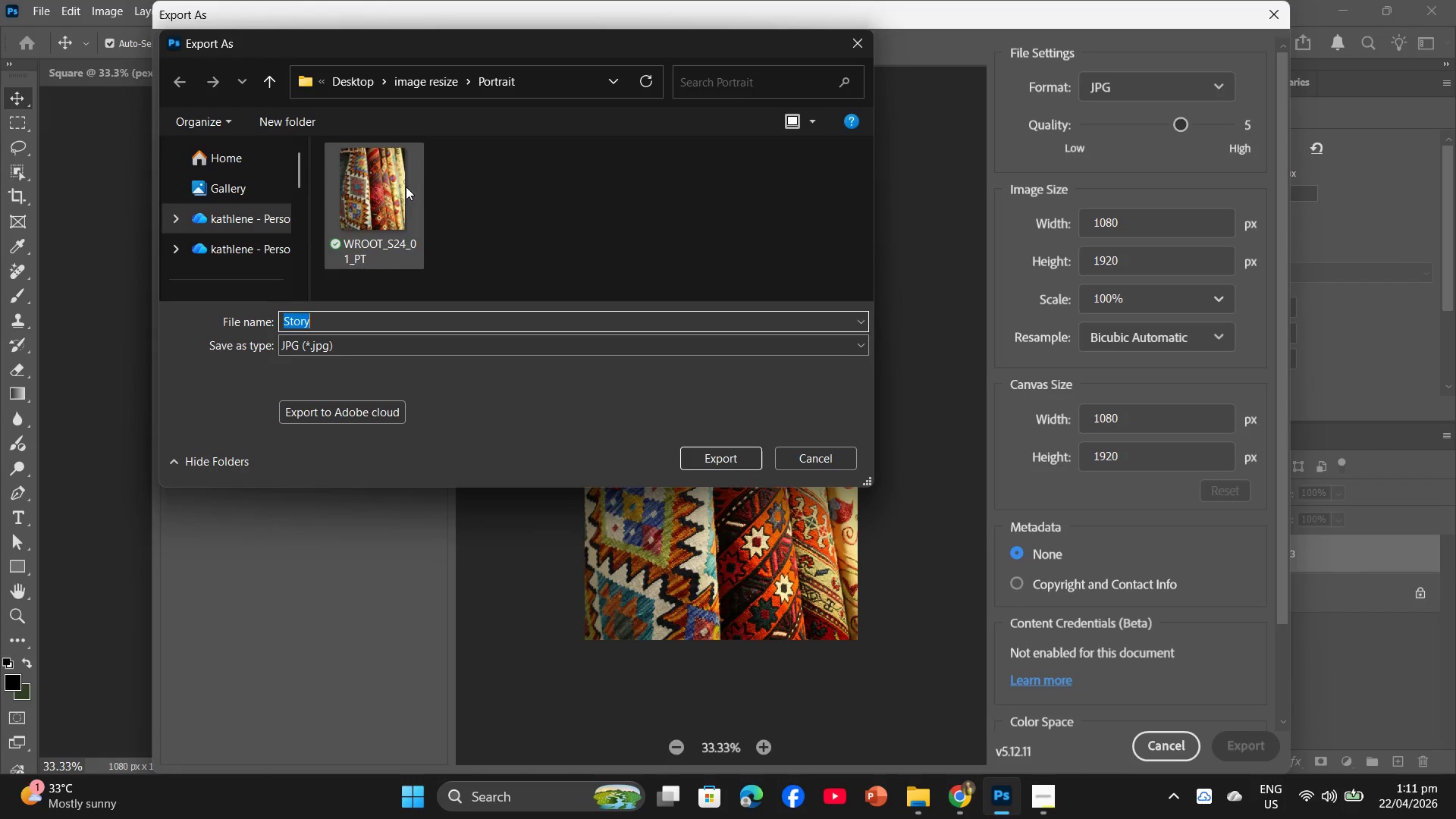 
left_click([428, 83])
 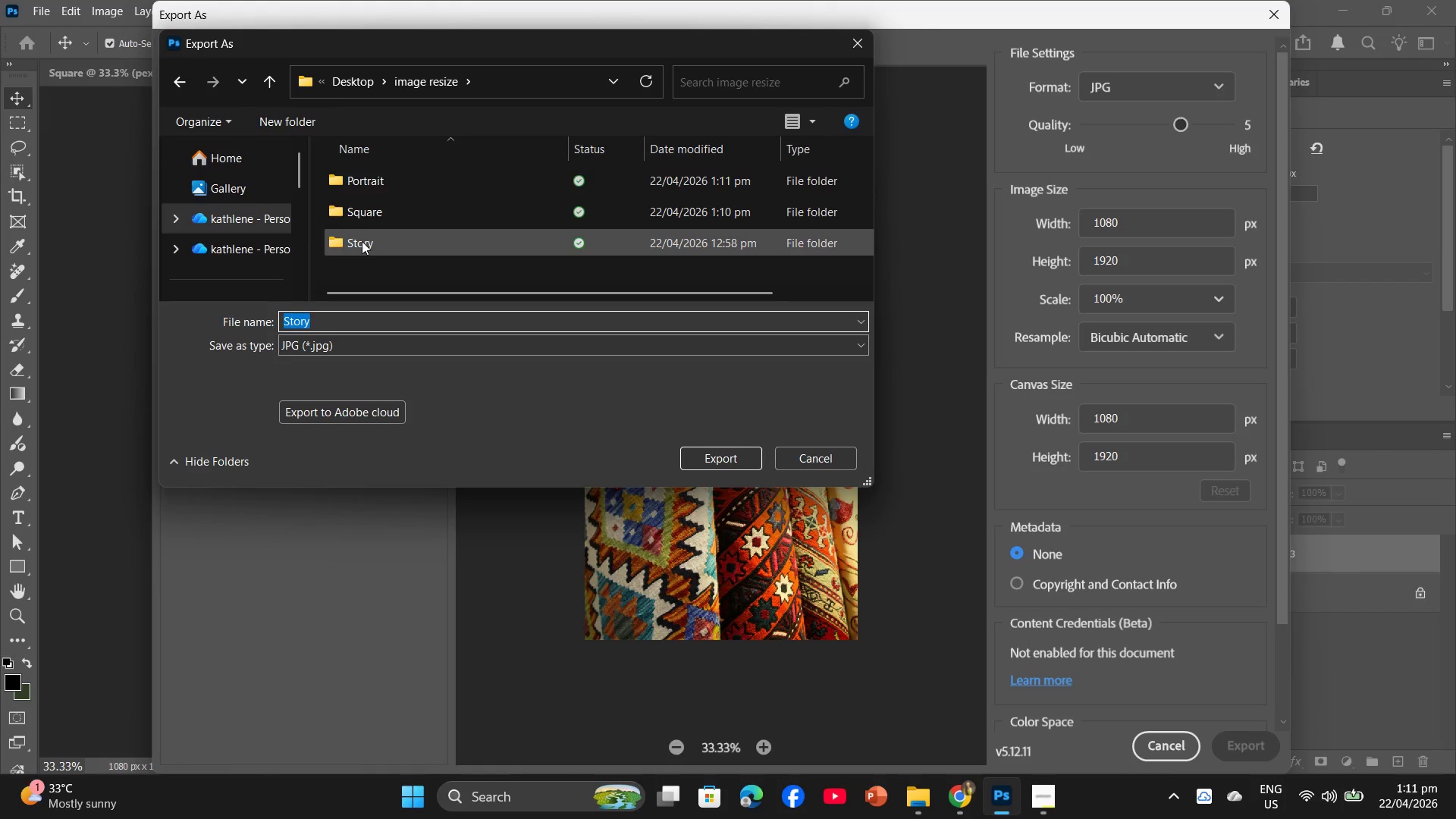 
double_click([362, 243])
 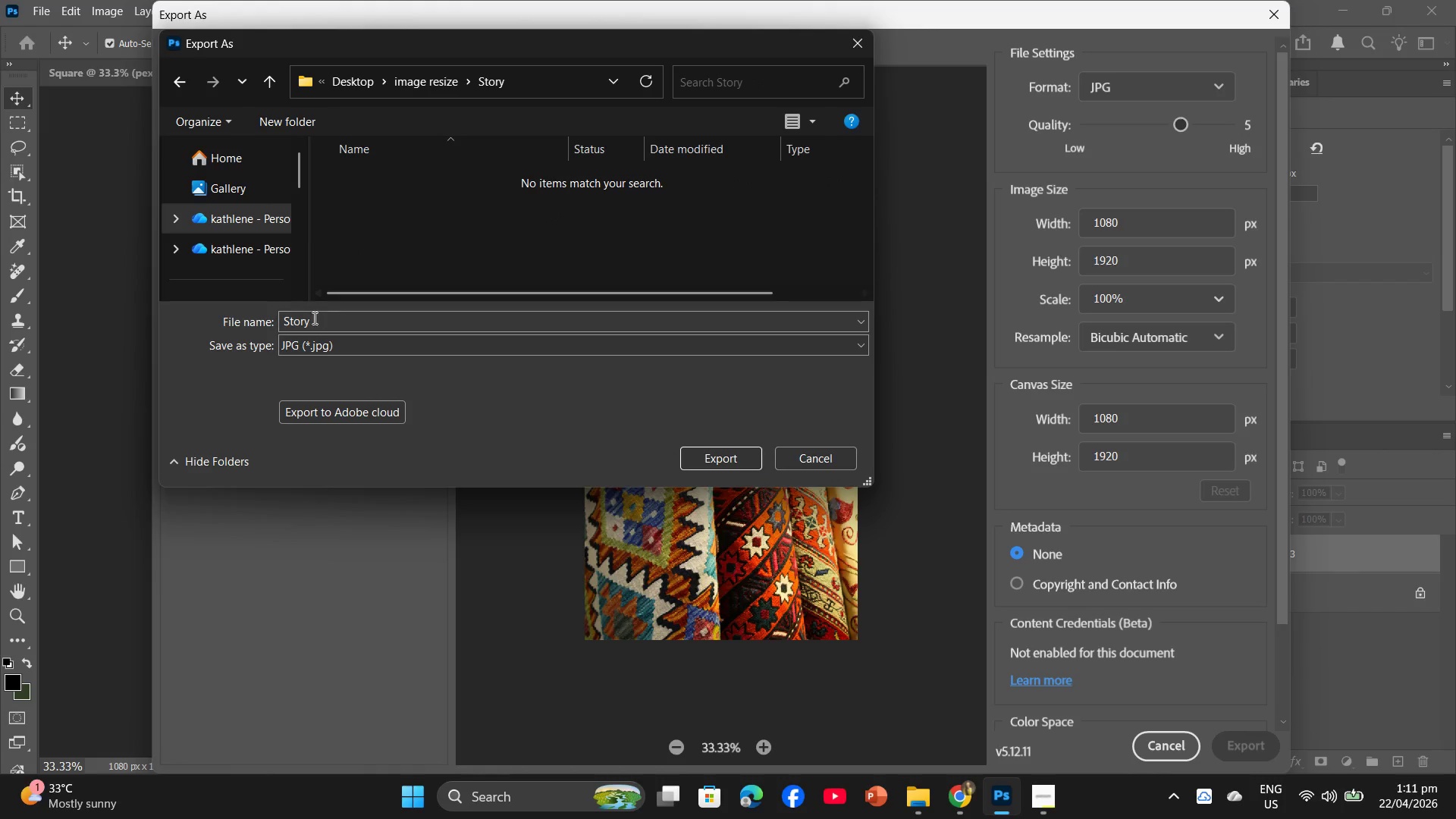 
left_click([313, 319])
 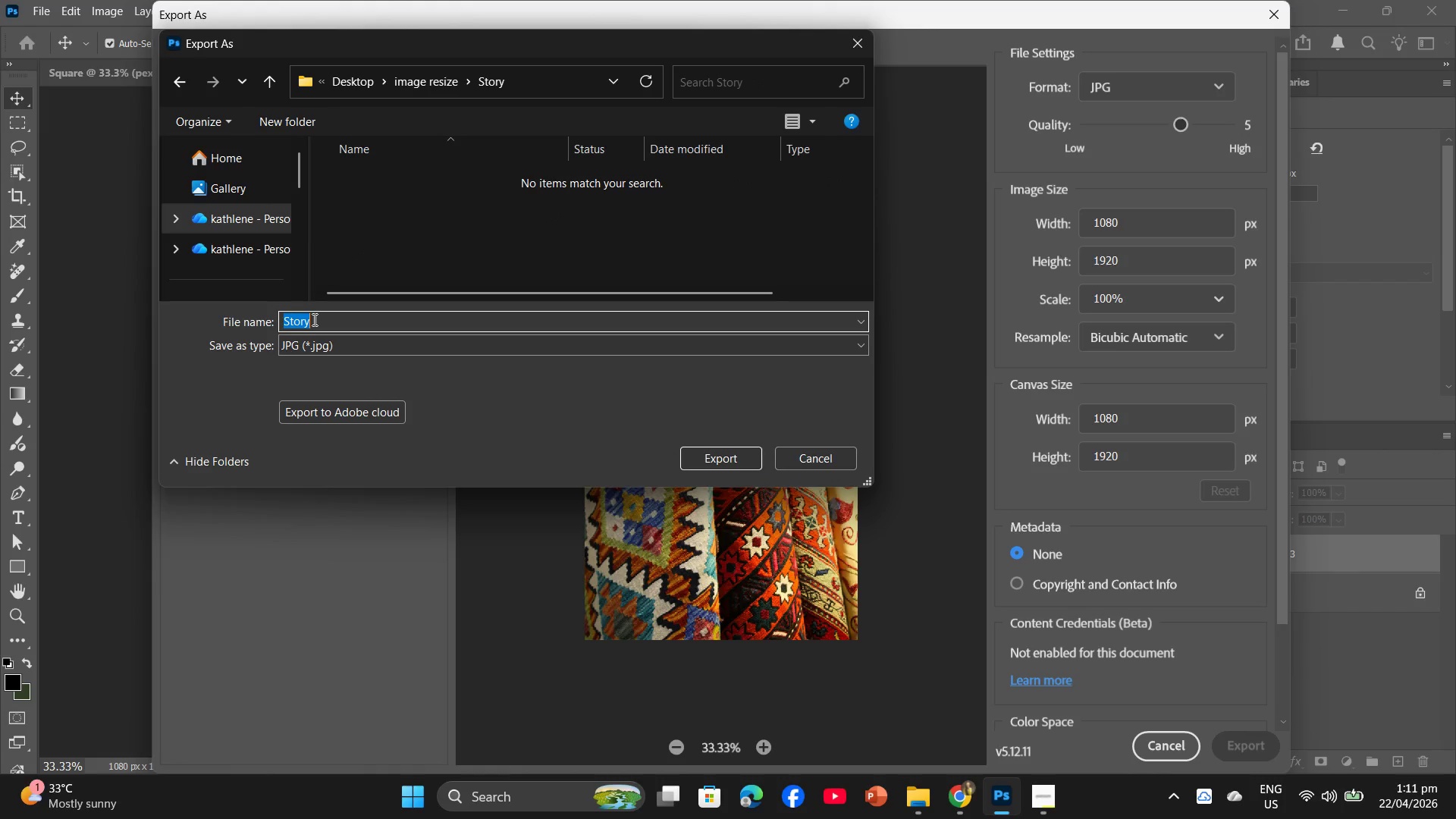 
key(Control+V)
 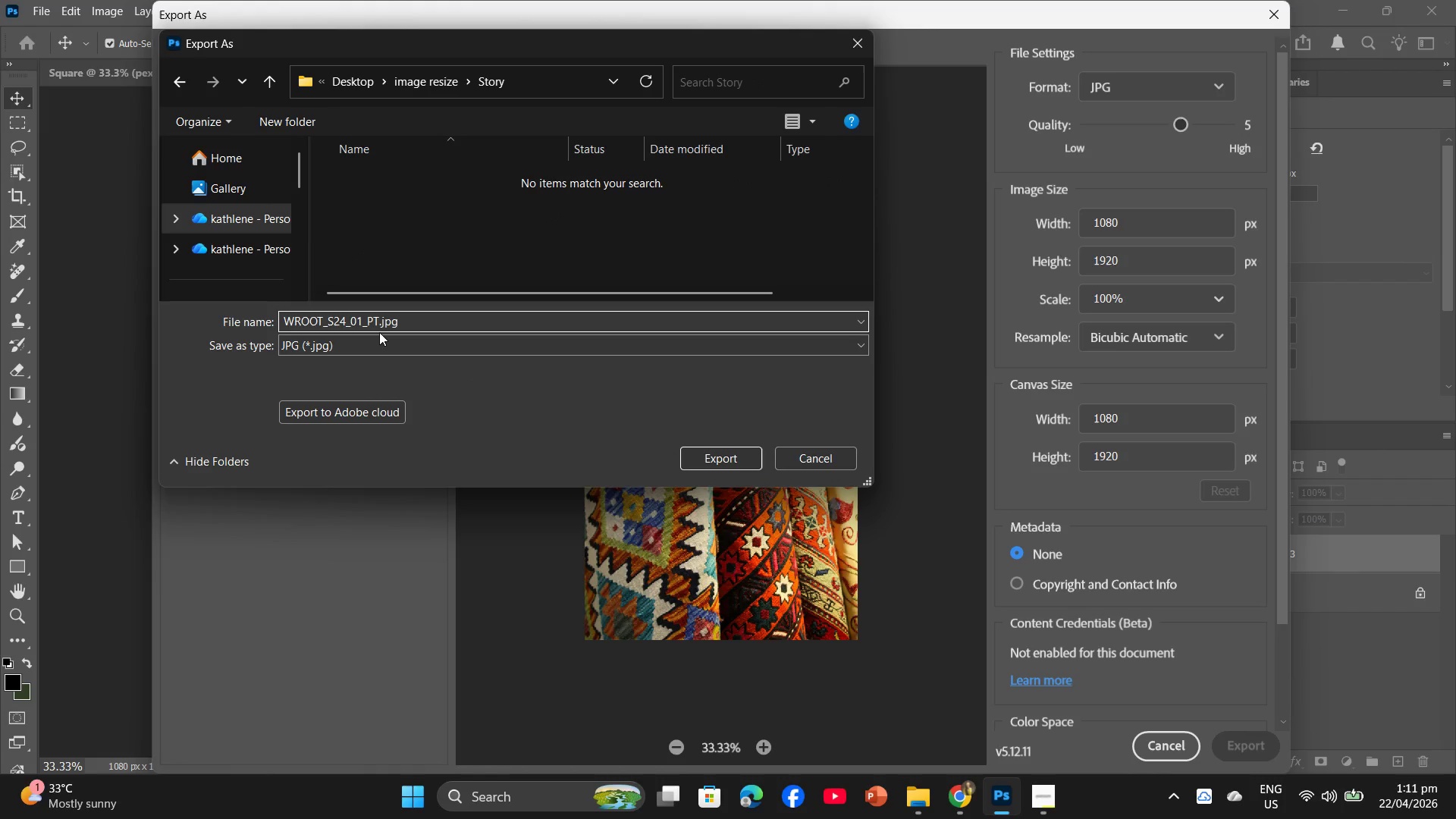 
key(ArrowLeft)
 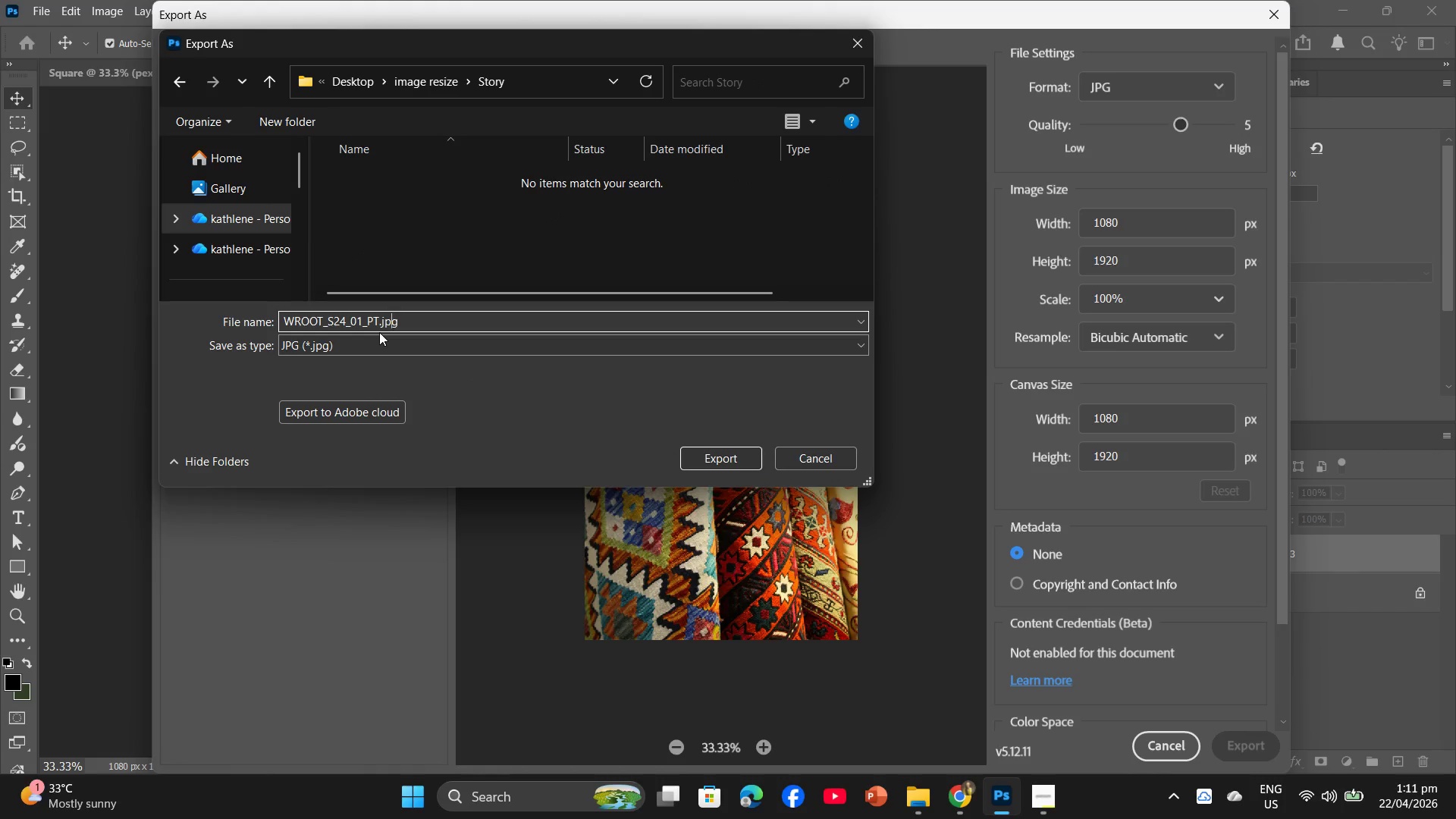 
key(ArrowLeft)
 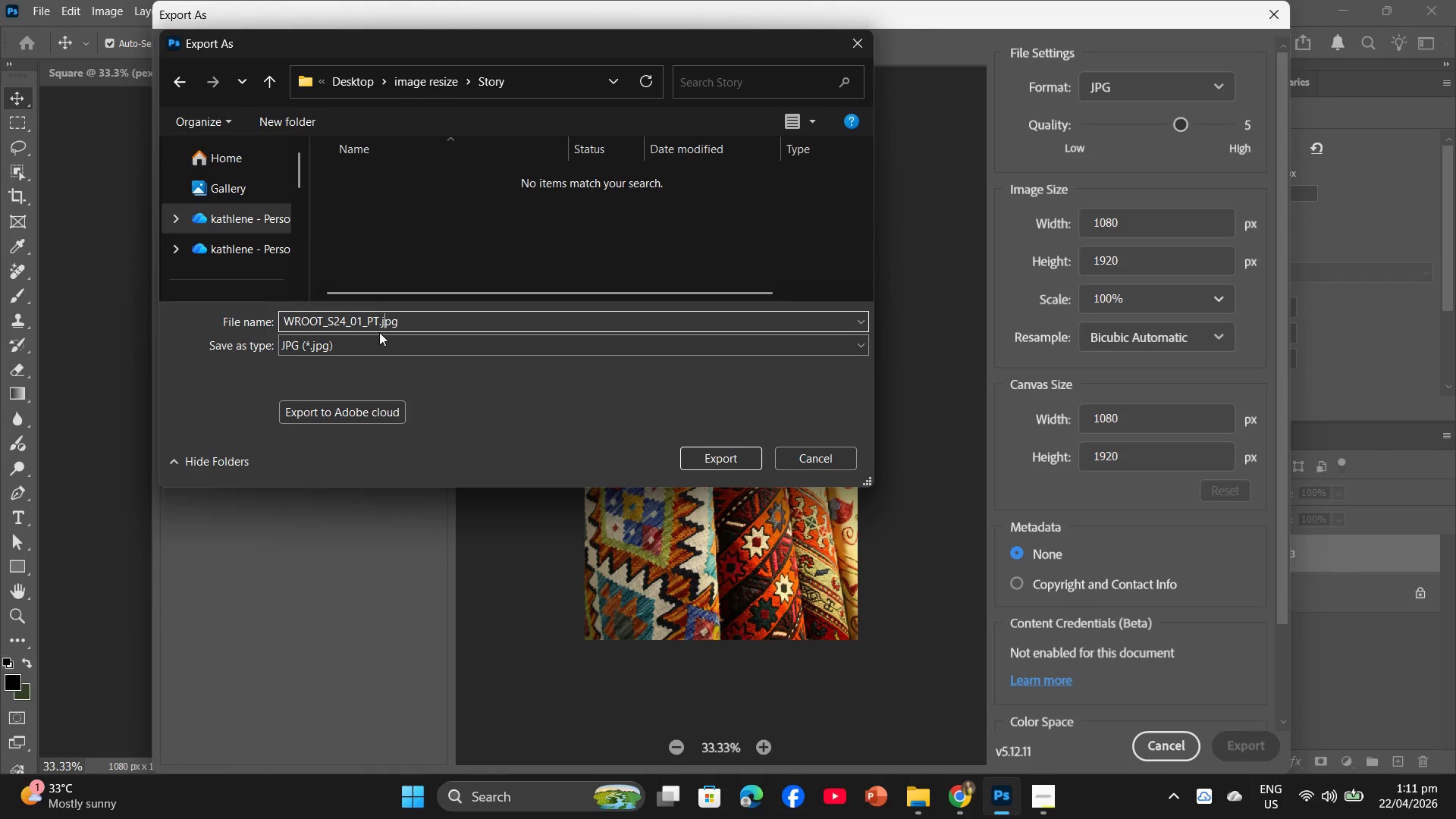 
key(ArrowLeft)
 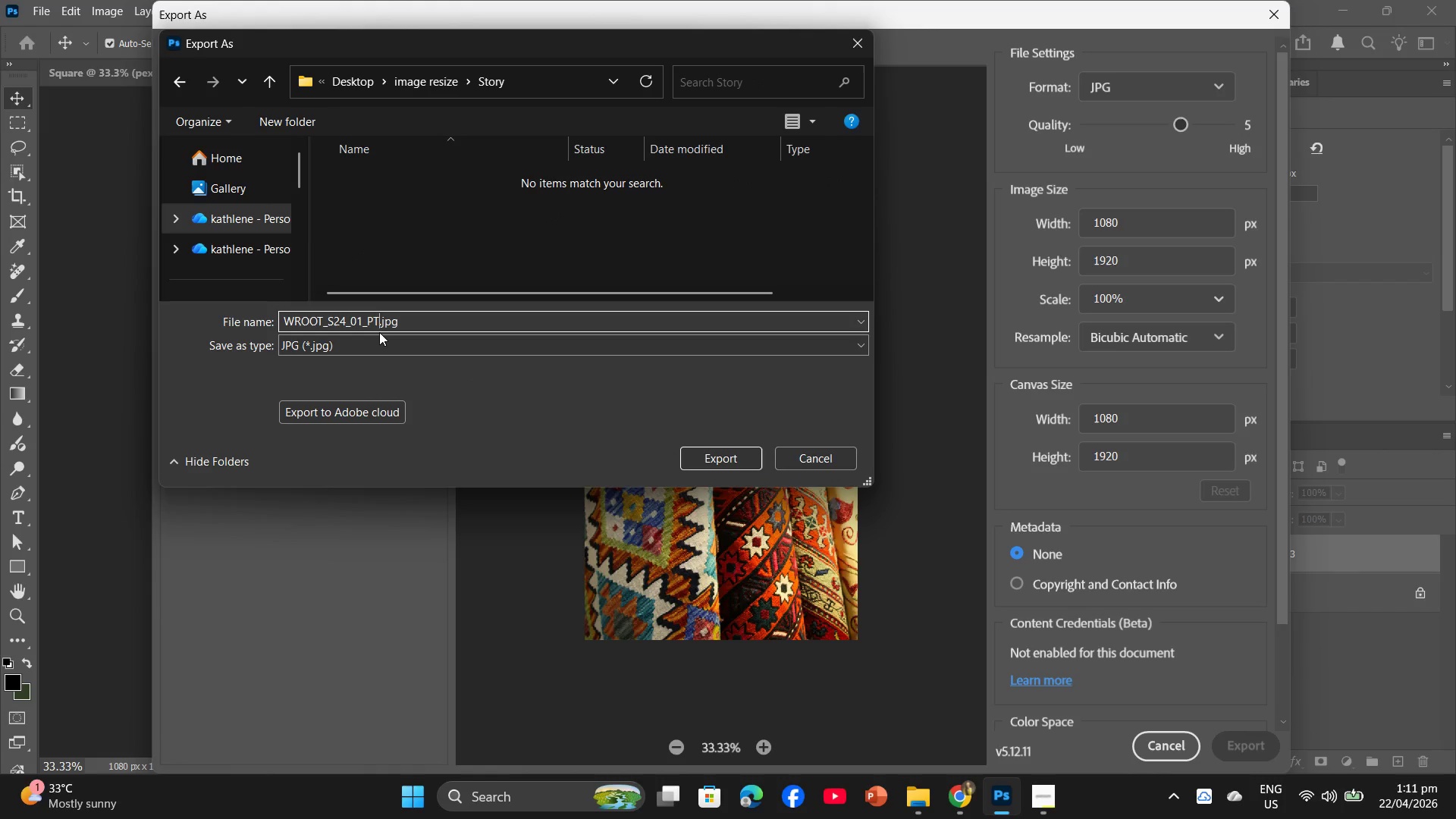 
key(ArrowLeft)
 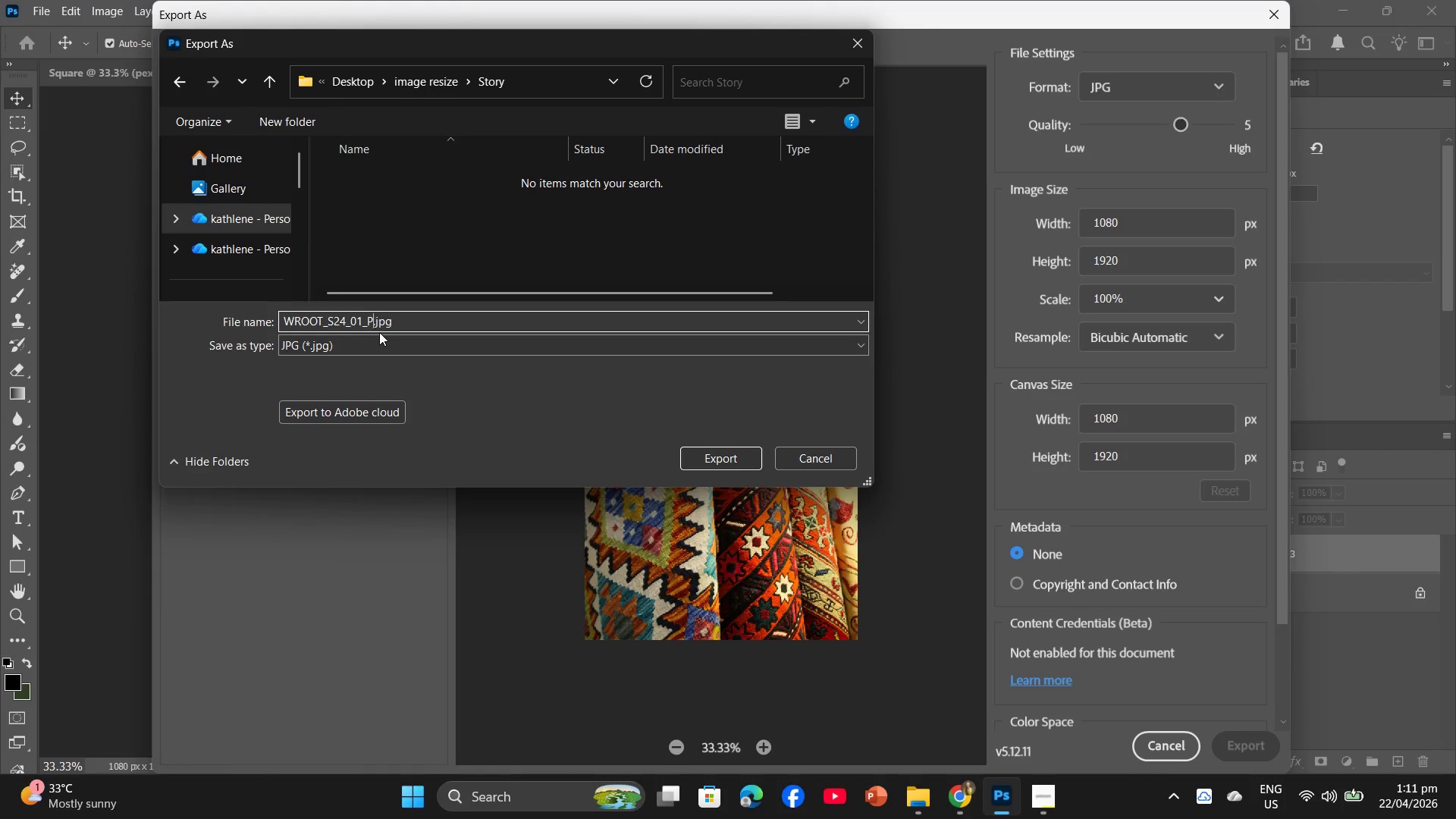 
key(Backspace)
key(Backspace)
type(ST)
 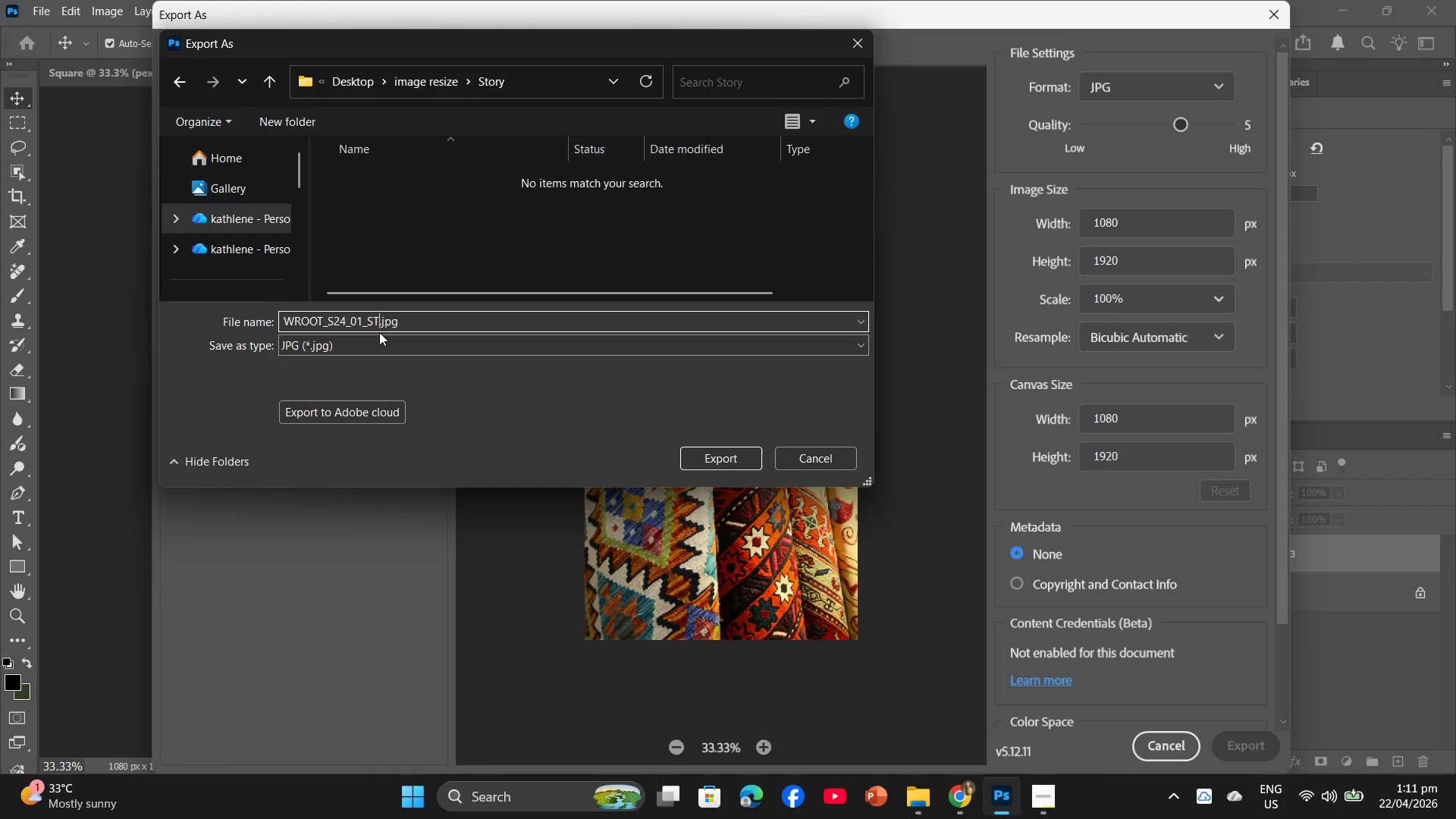 
wait(6.06)
 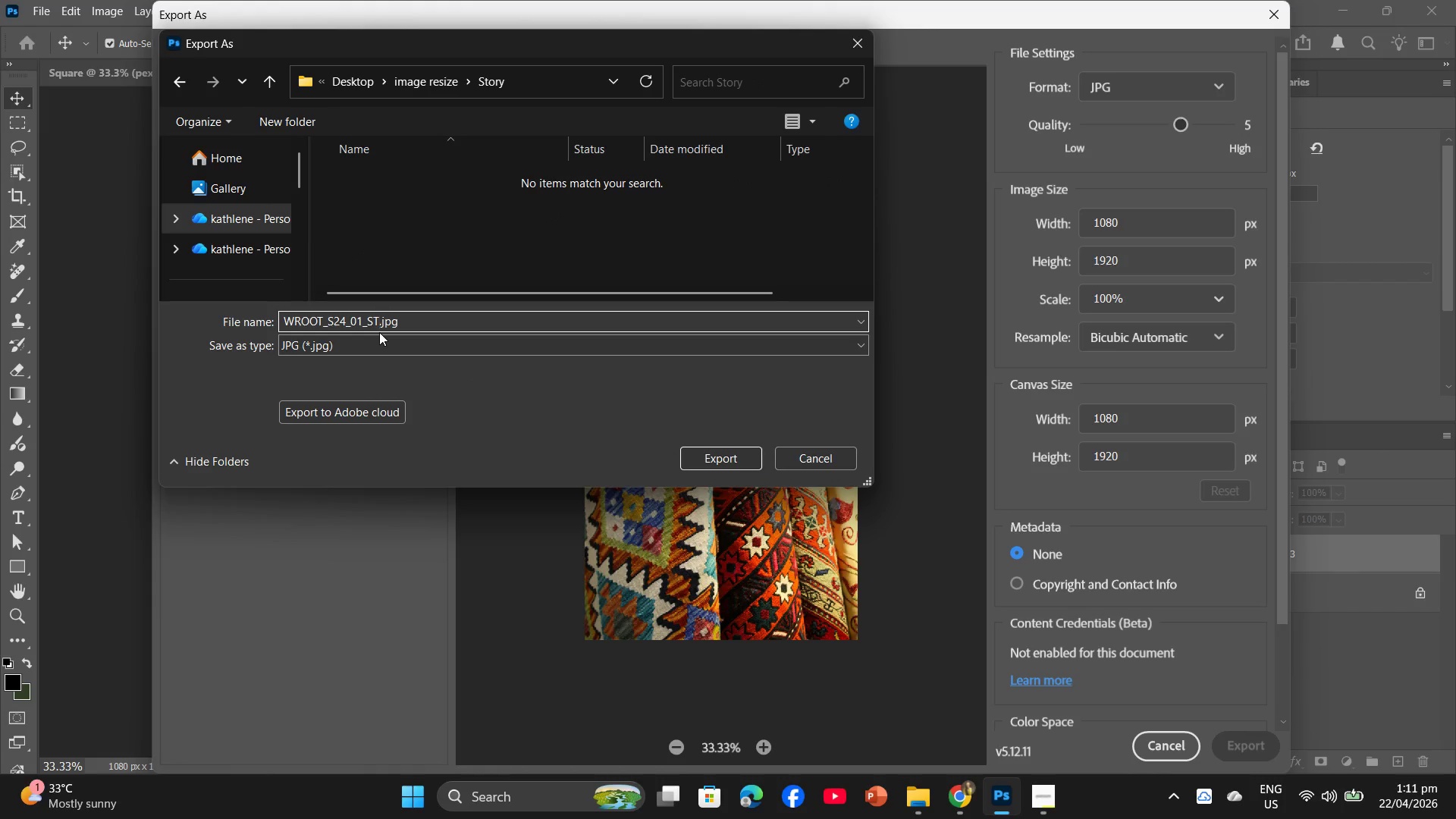 
key(Enter)
 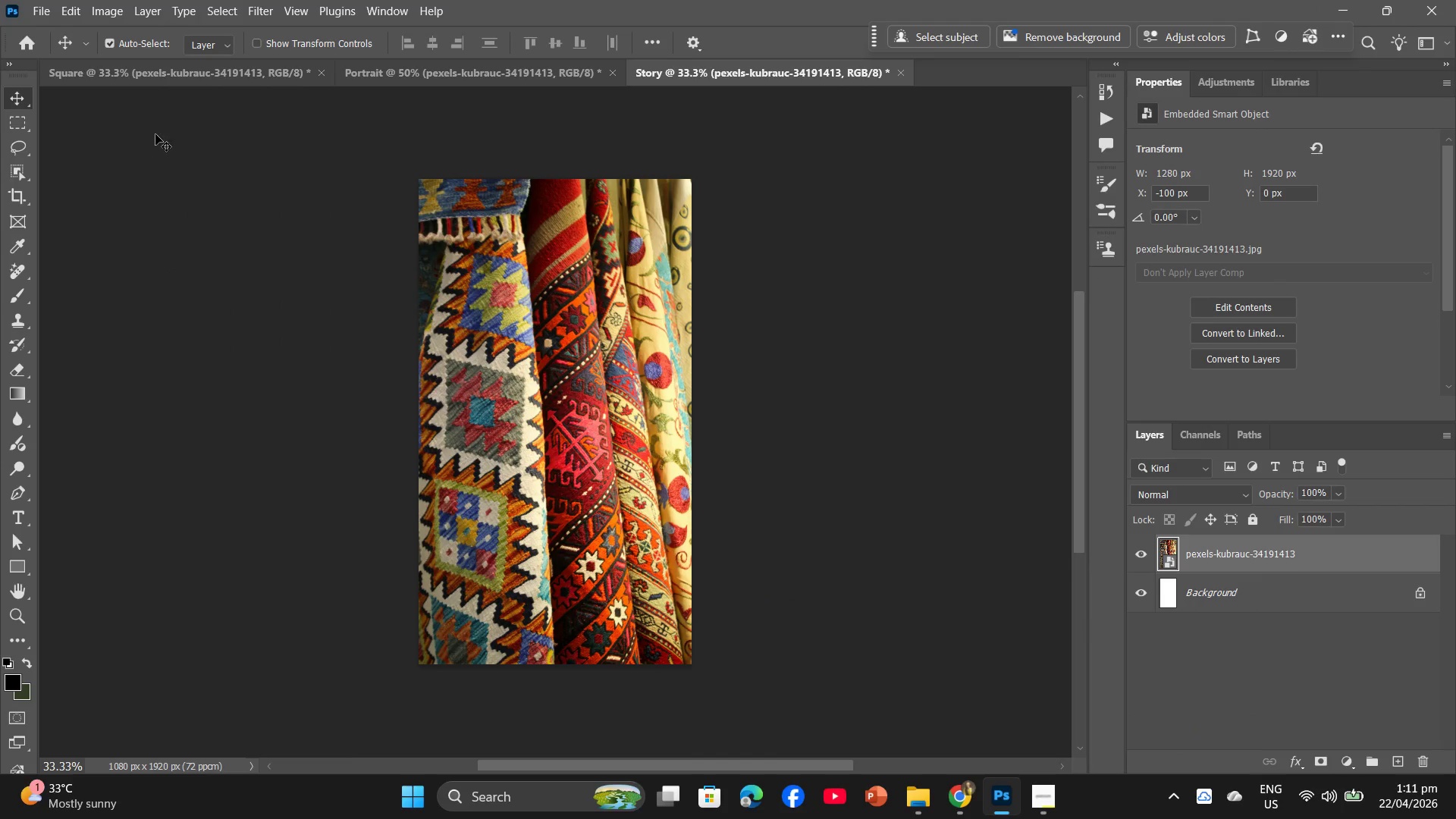 
left_click([234, 78])
 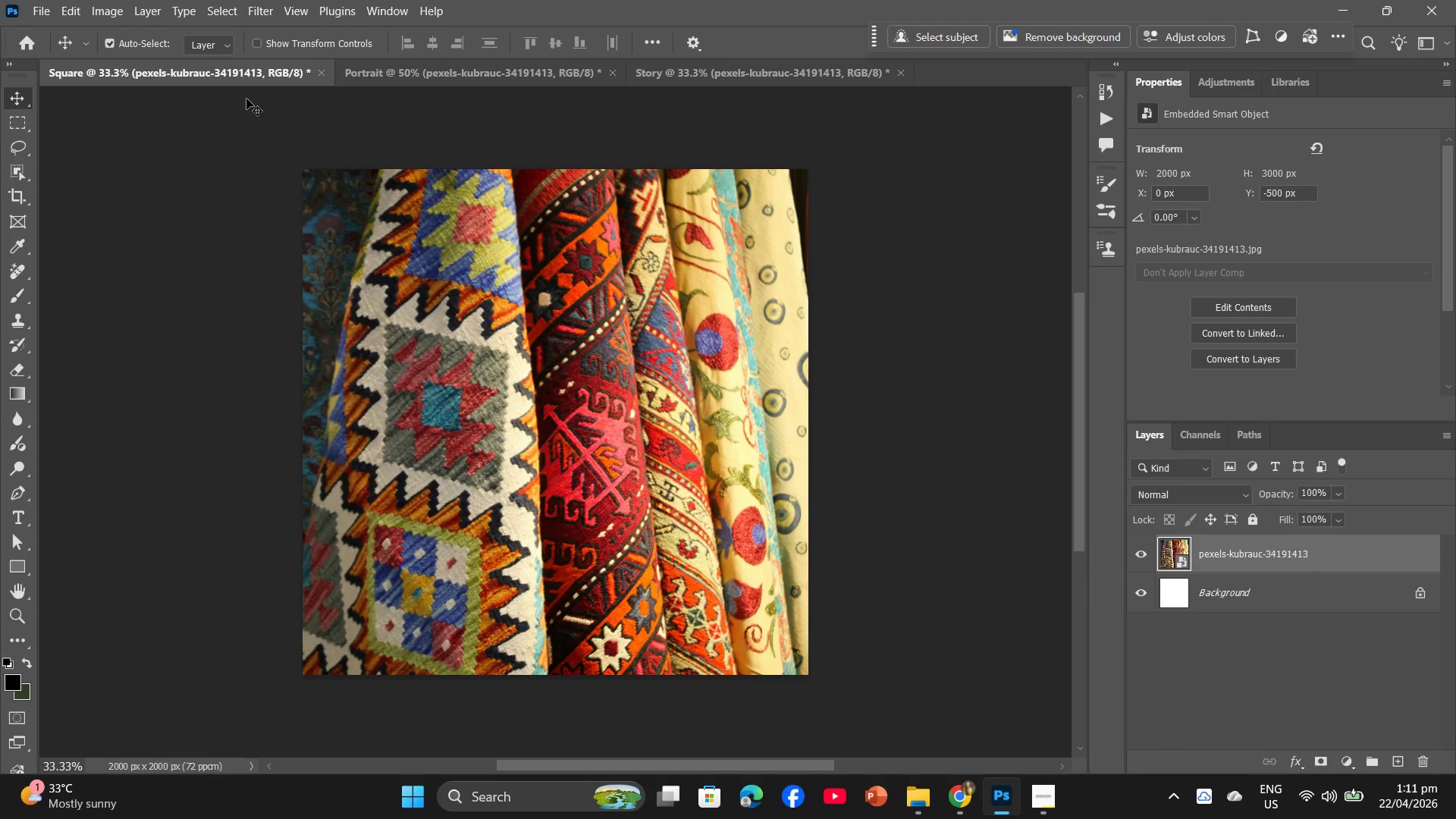 
key(Backspace)
 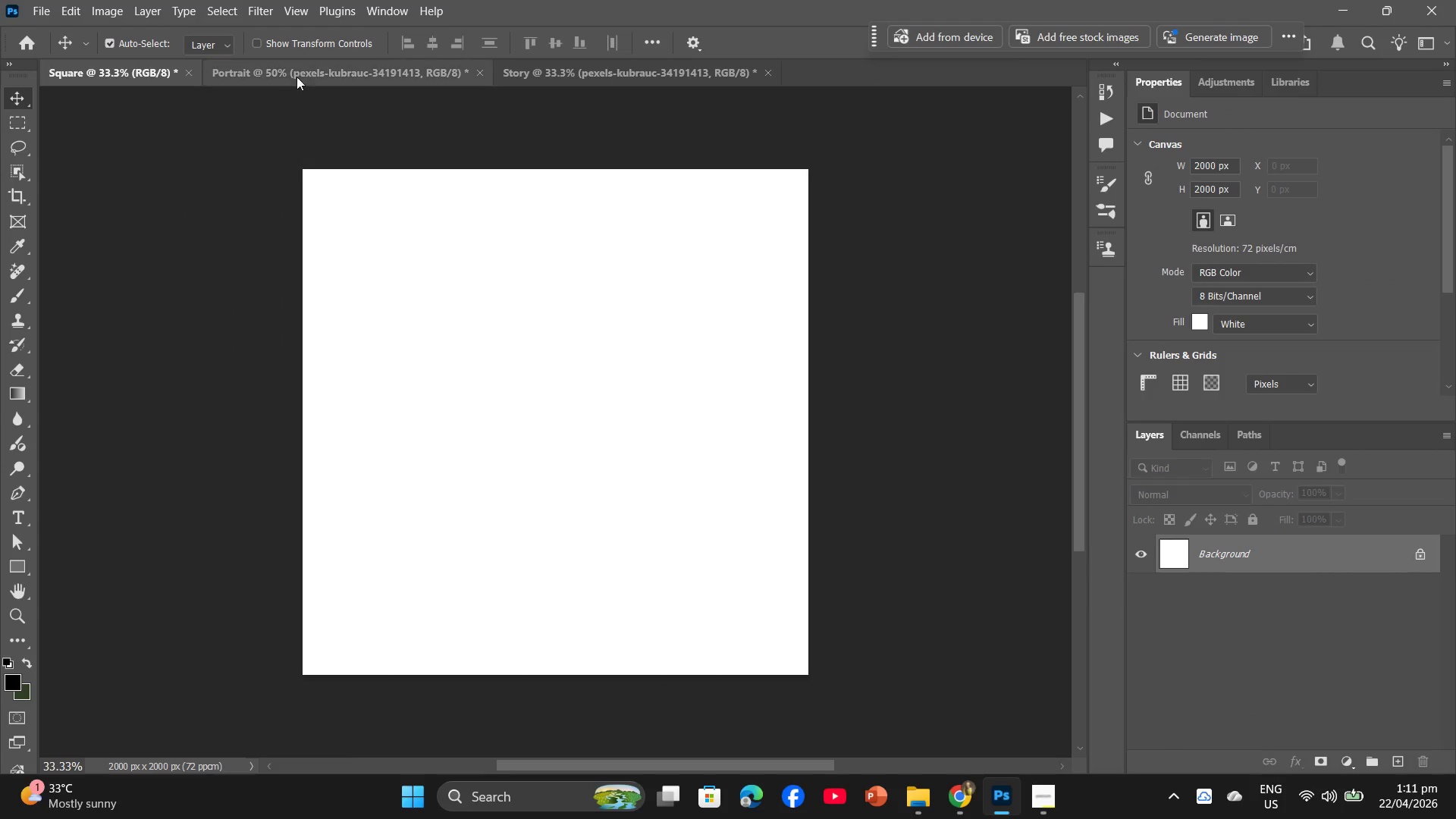 
left_click([299, 75])
 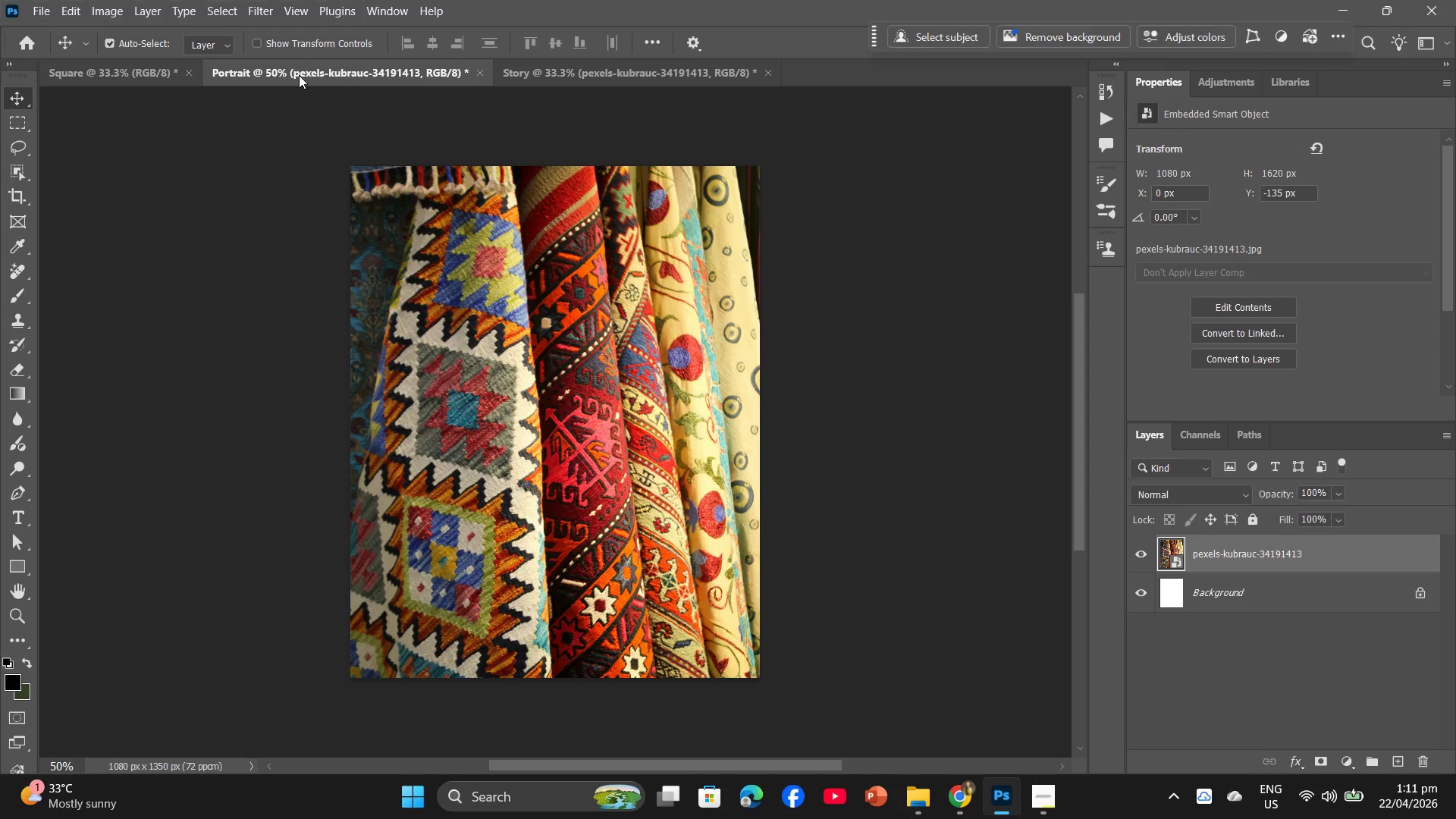 
key(Backspace)
 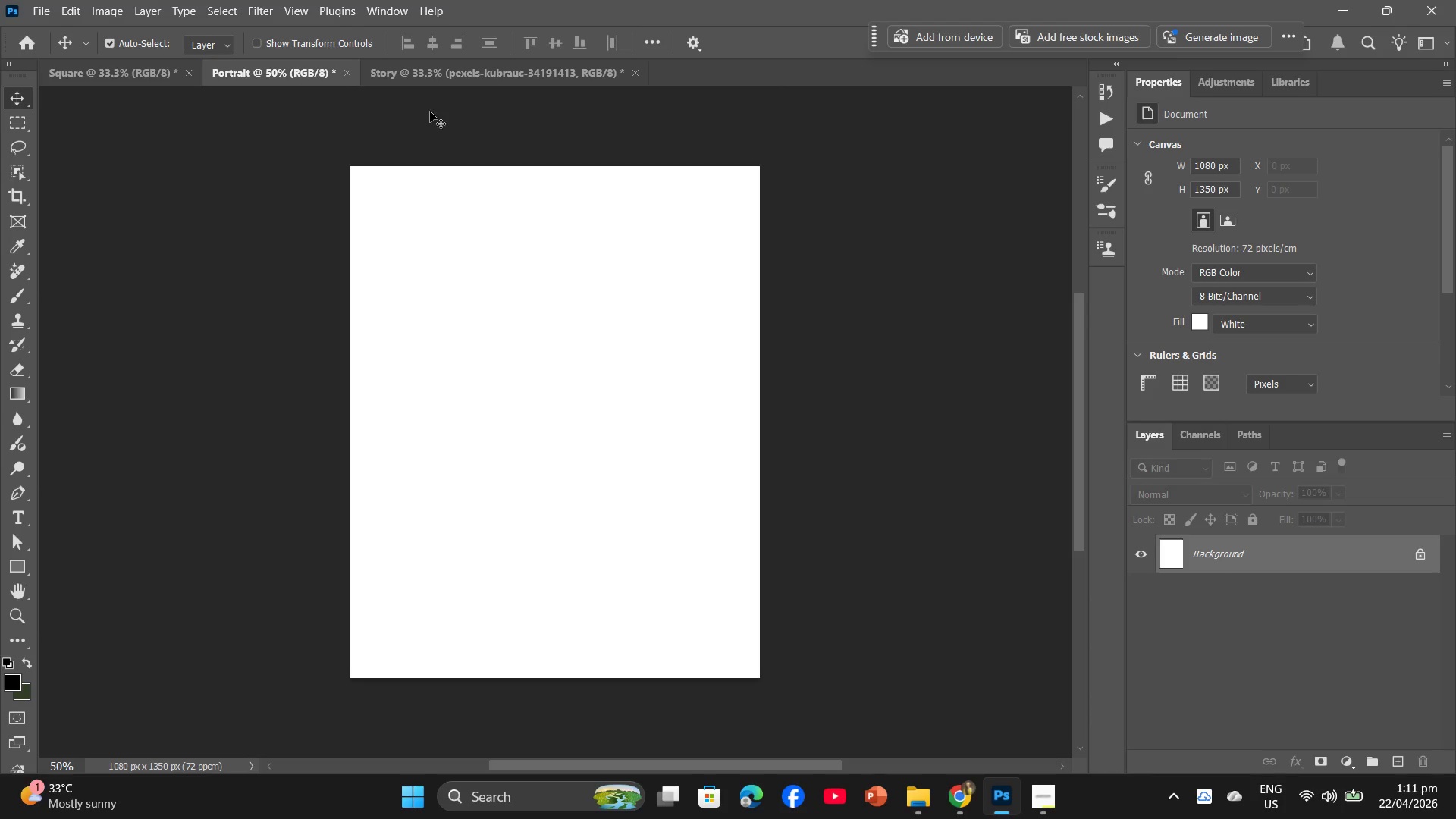 
left_click([468, 74])
 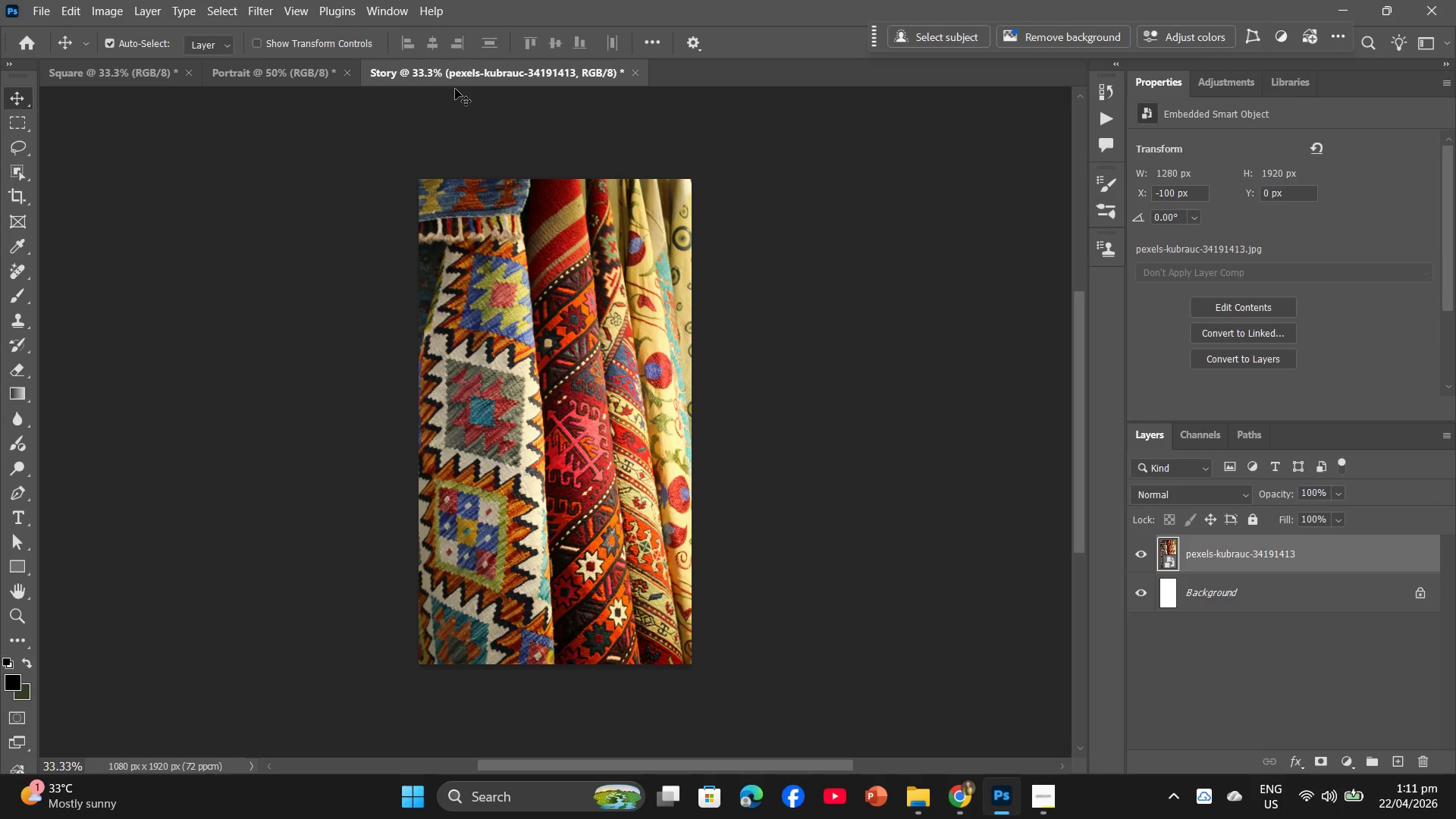 
key(Backspace)
 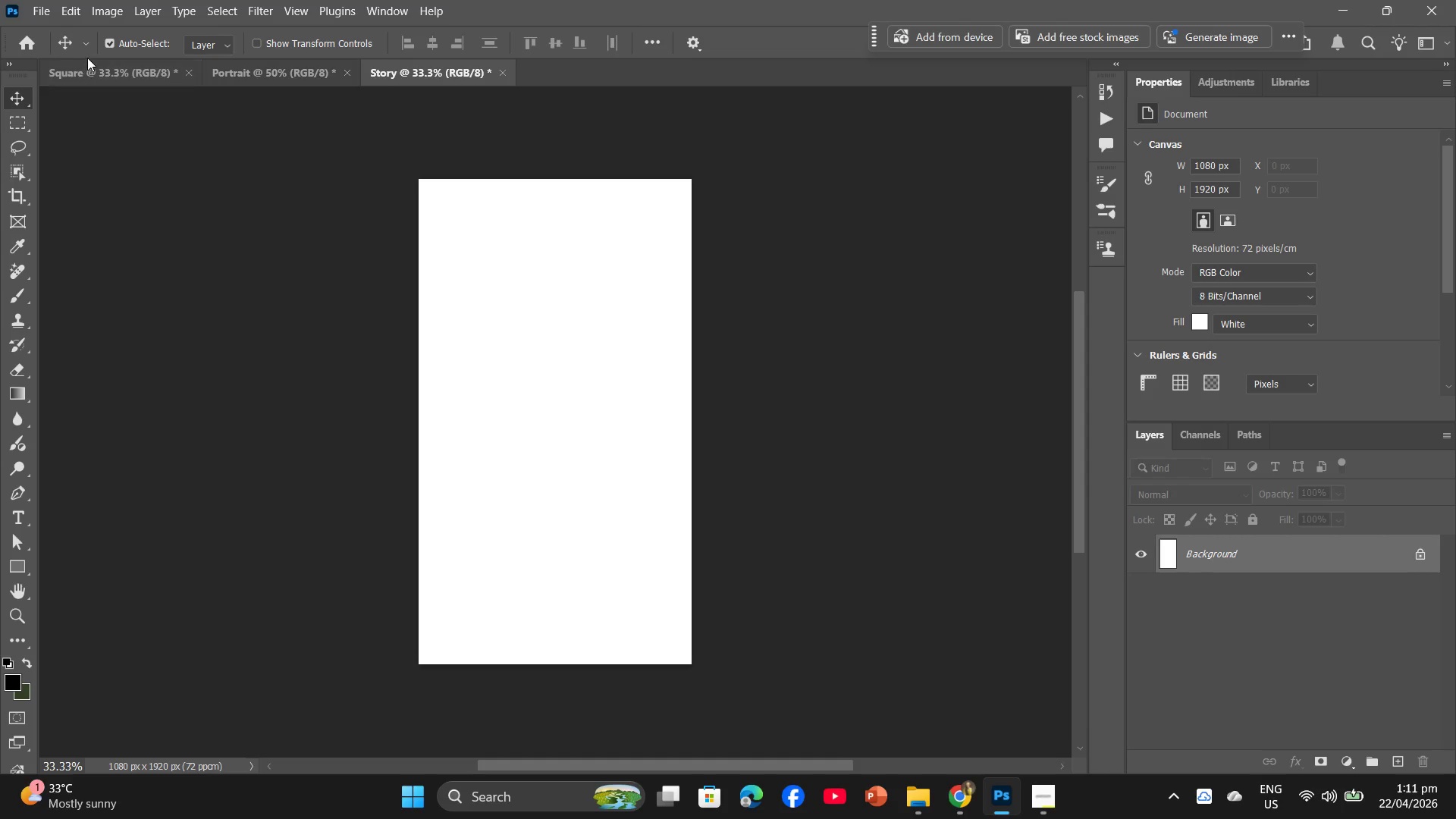 
left_click([83, 71])
 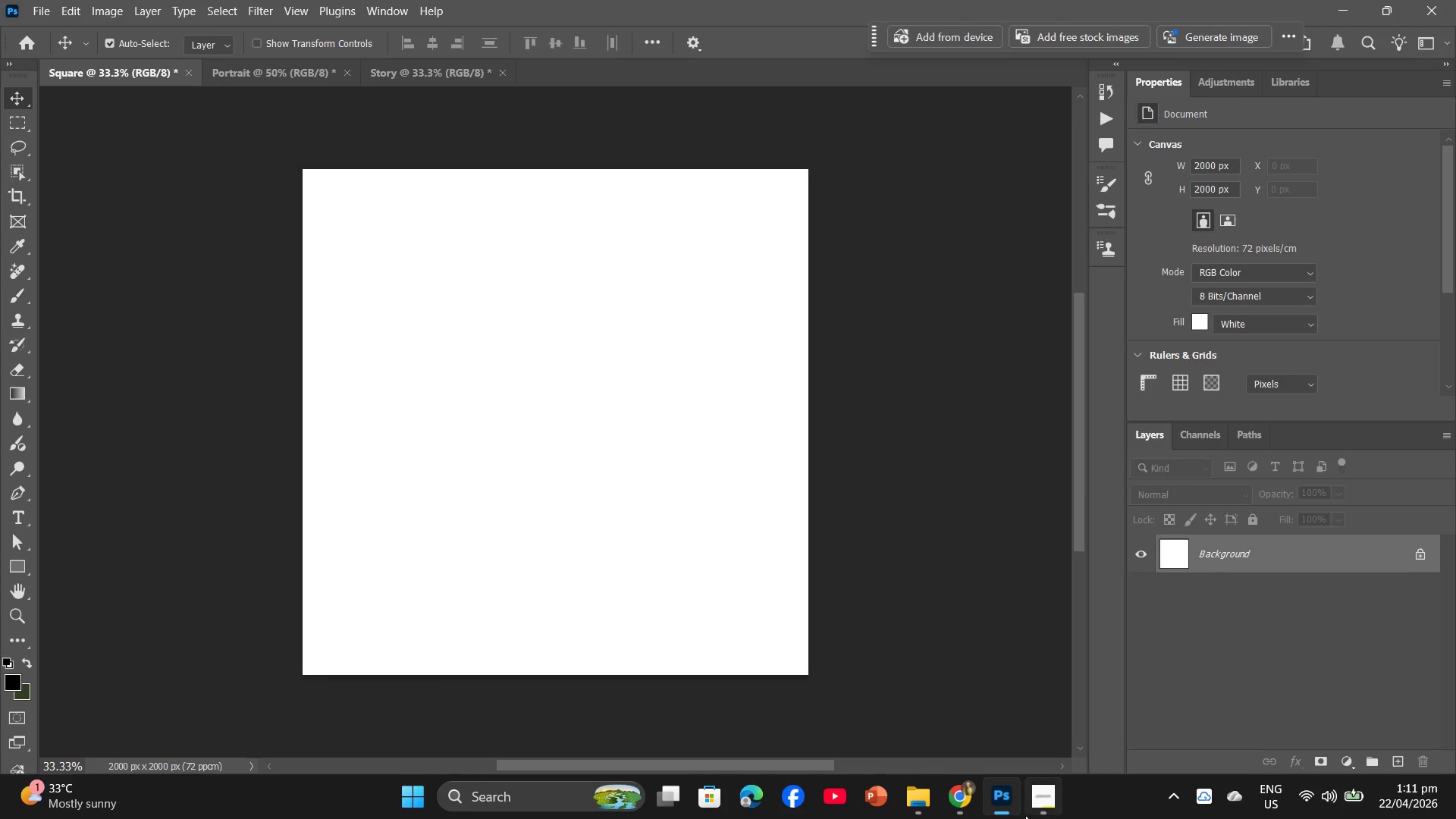 
left_click([954, 803])
 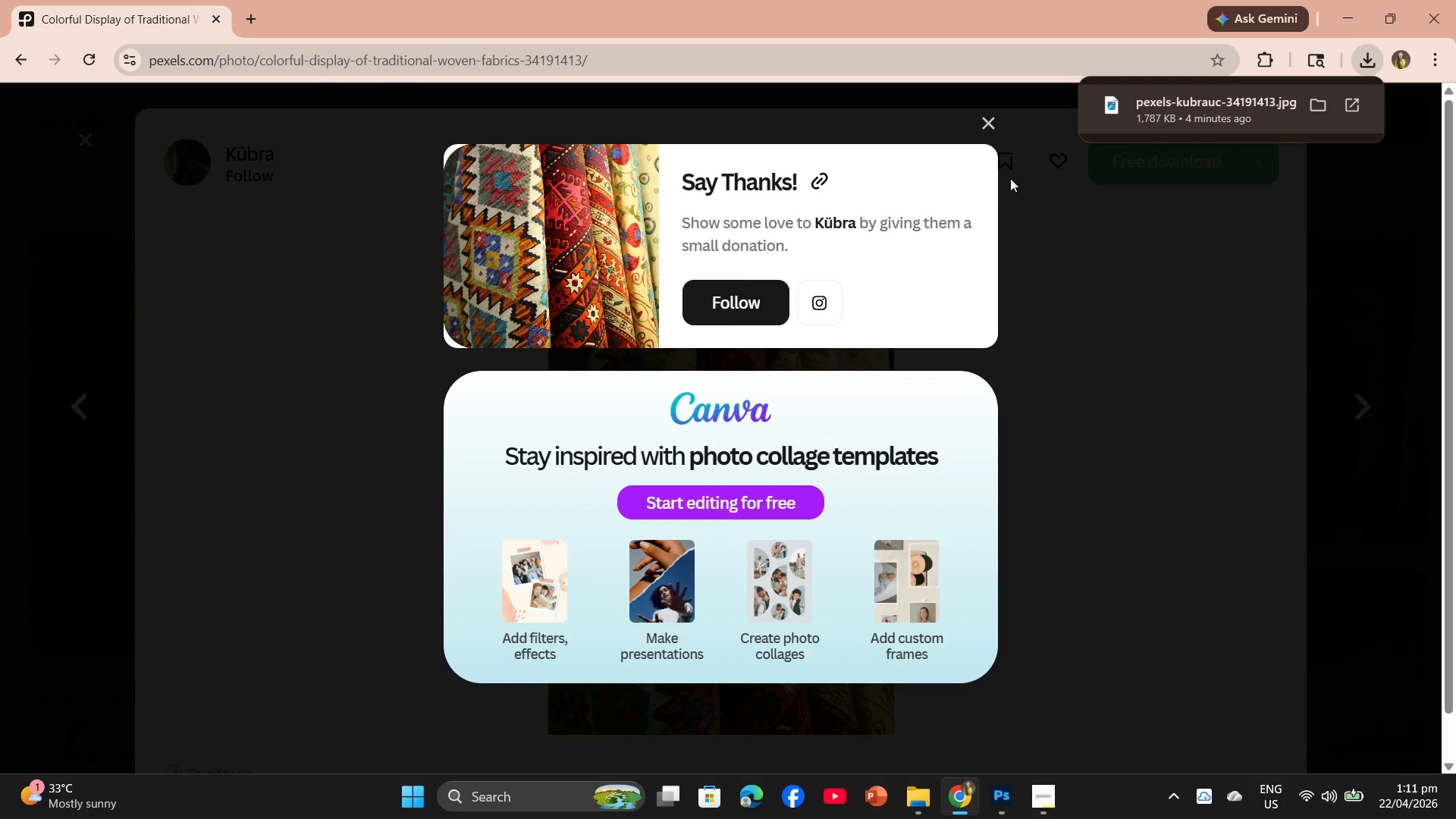 
left_click([991, 121])
 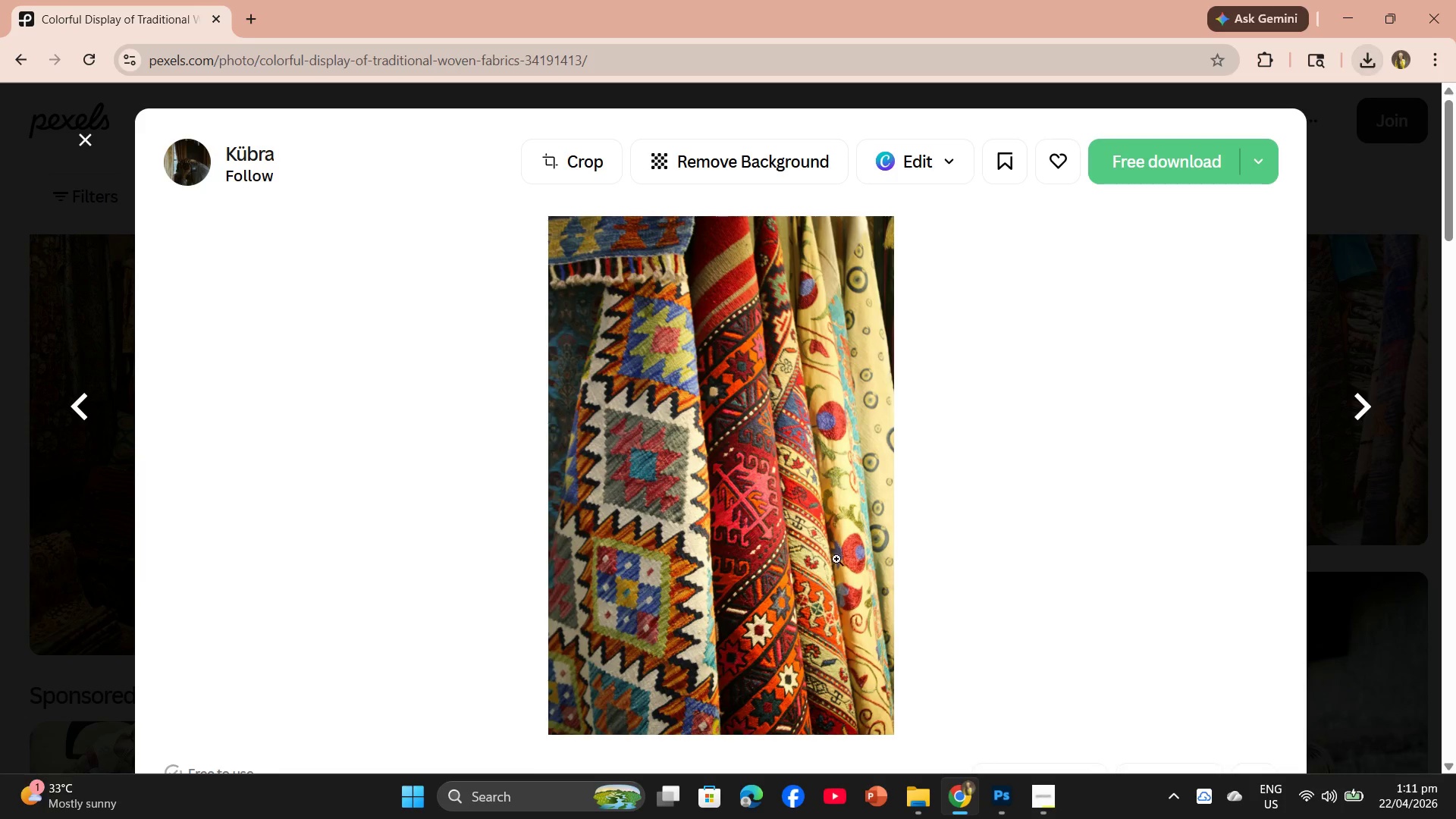 
scroll: coordinate [821, 596], scroll_direction: down, amount: 10.0
 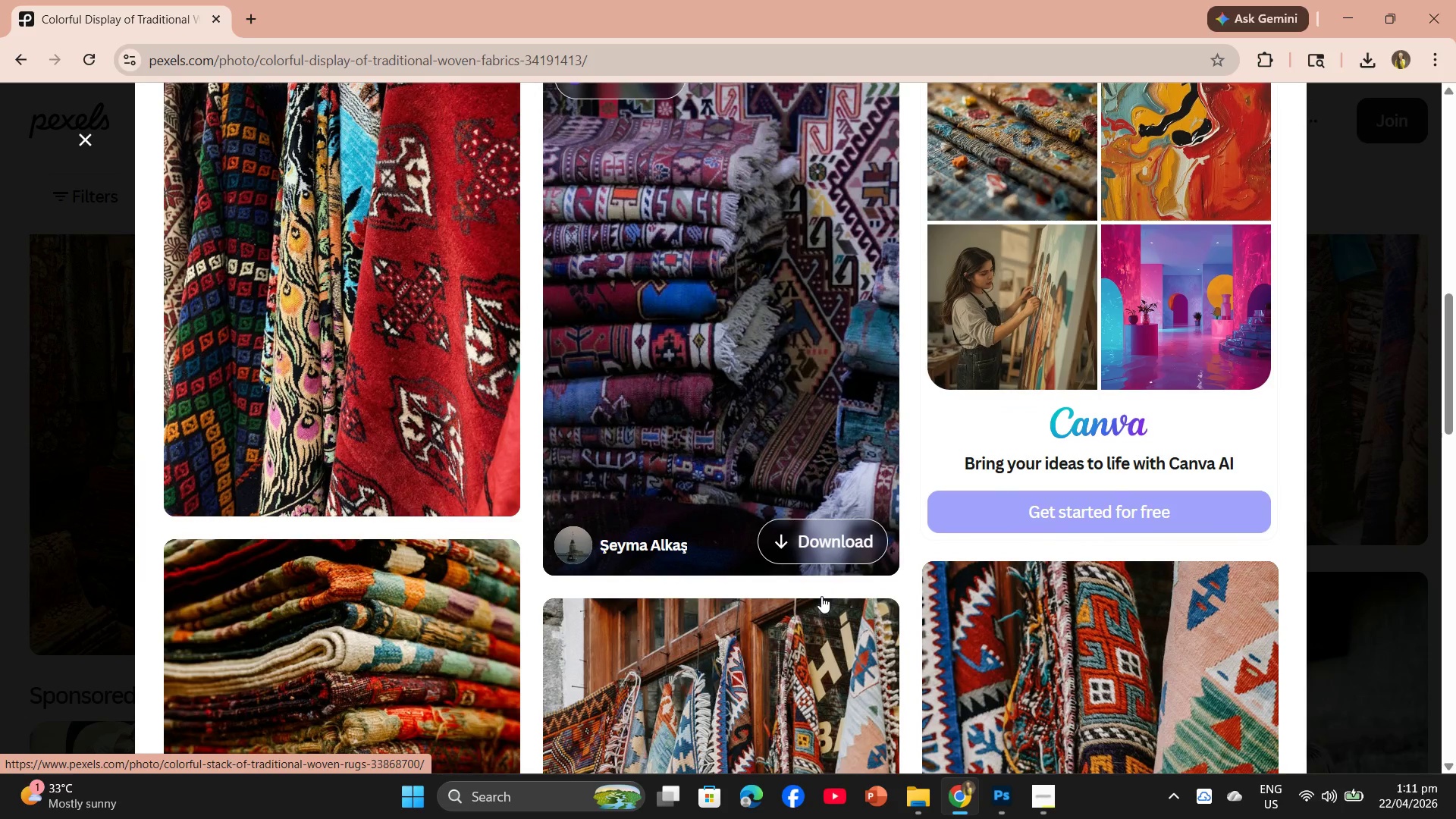 
scroll: coordinate [821, 596], scroll_direction: up, amount: 2.0
 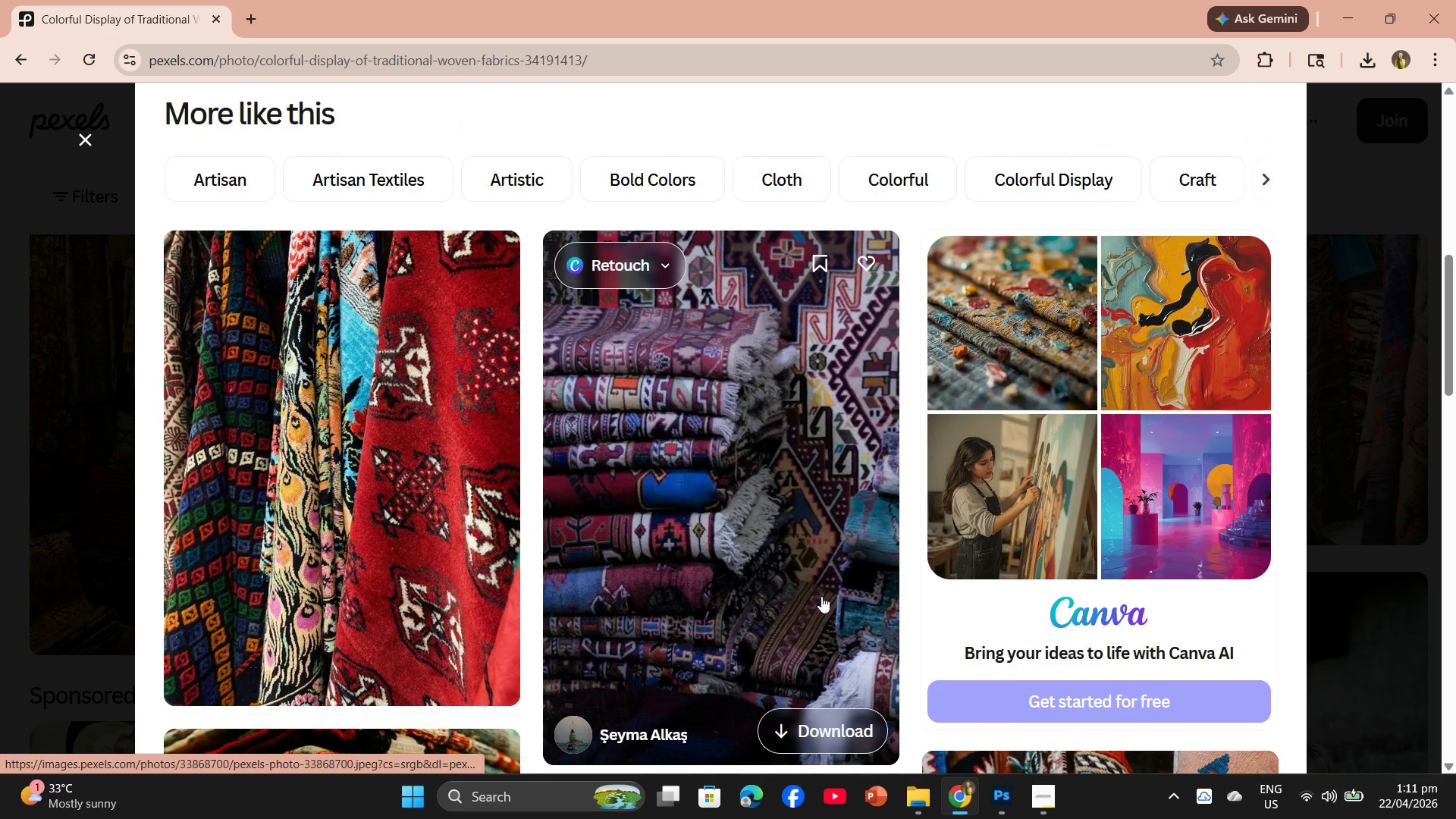 
scroll: coordinate [821, 596], scroll_direction: down, amount: 4.0
 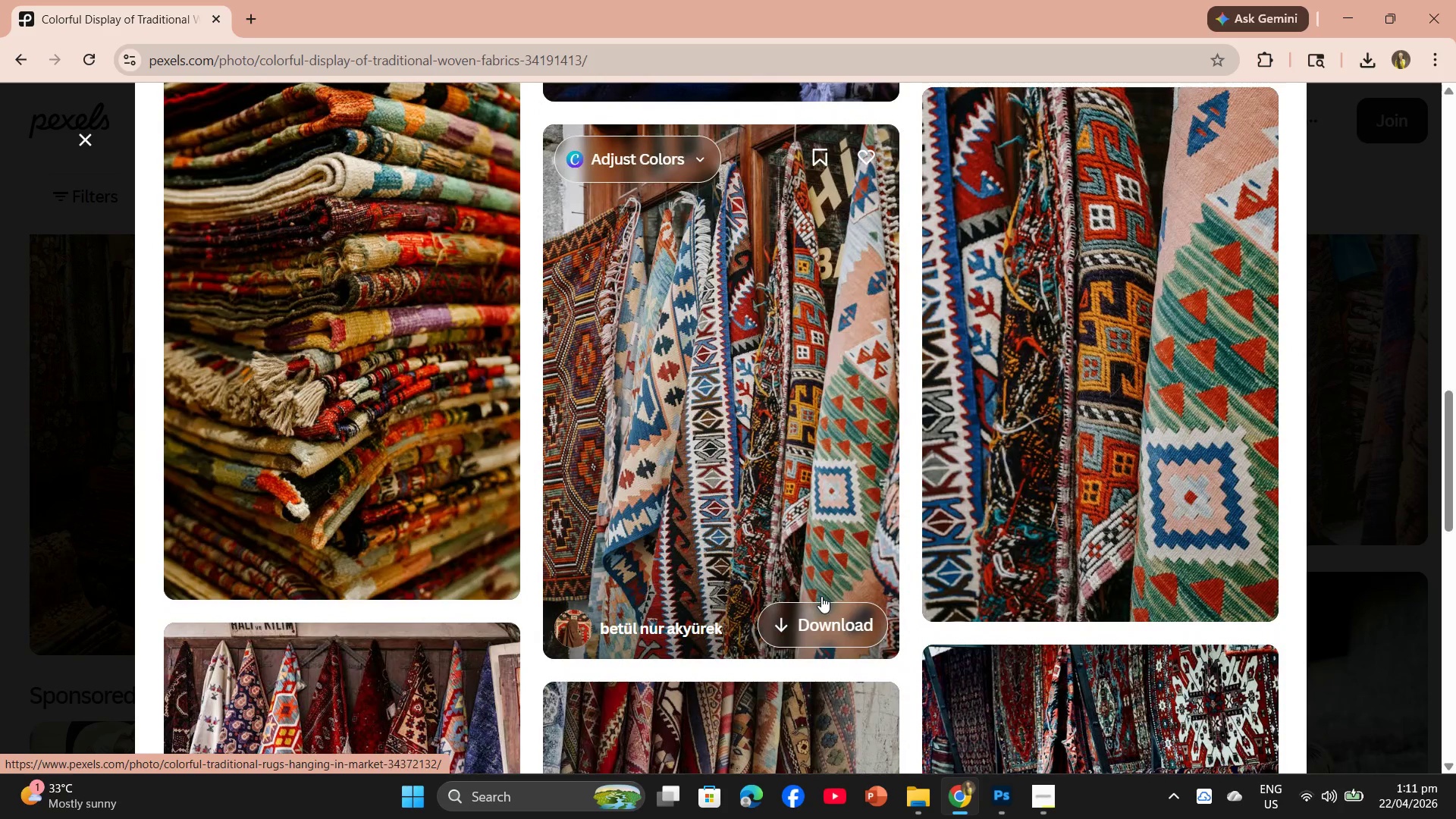 
scroll: coordinate [821, 596], scroll_direction: up, amount: 1.0
 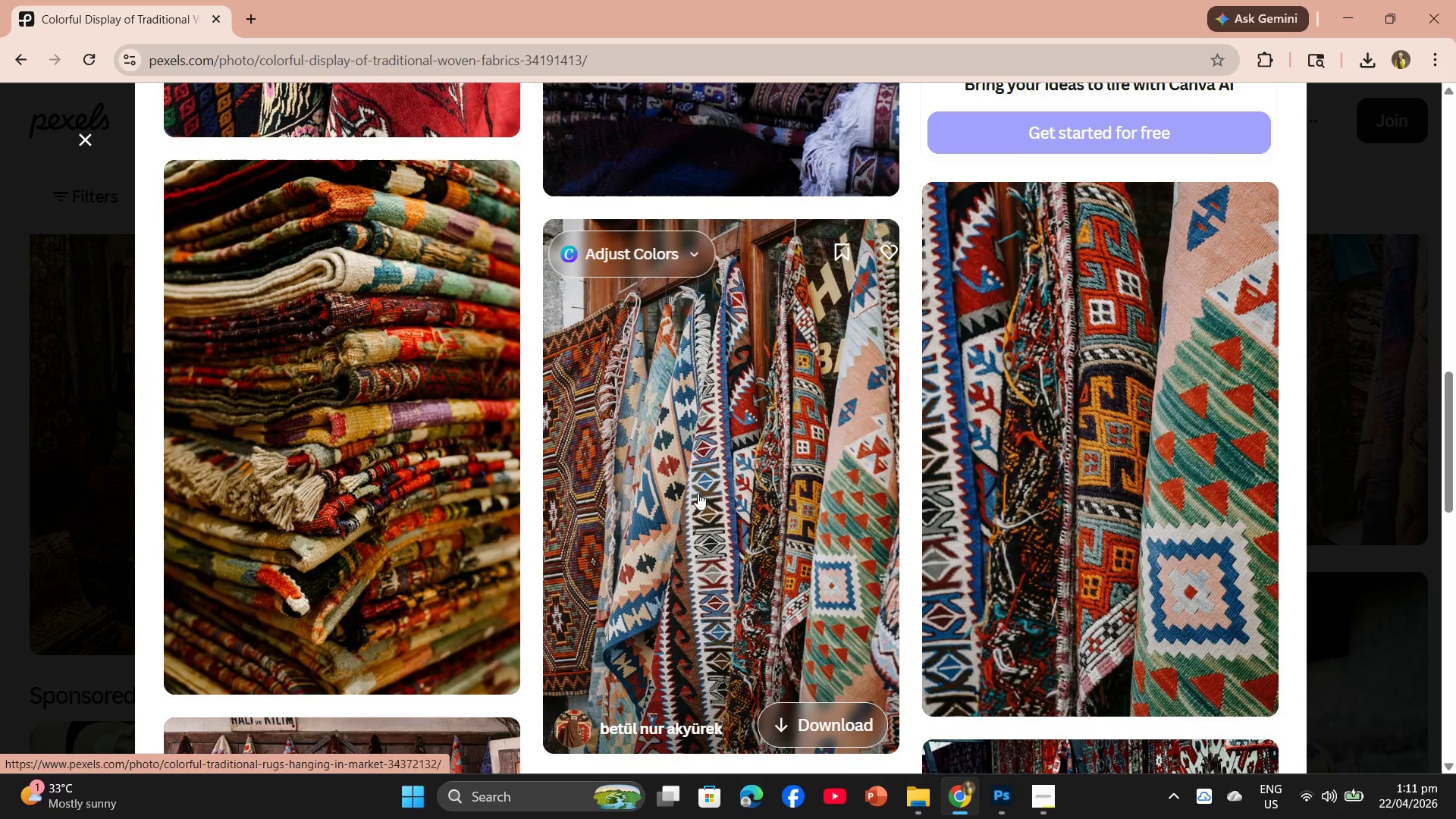 
left_click([704, 489])
 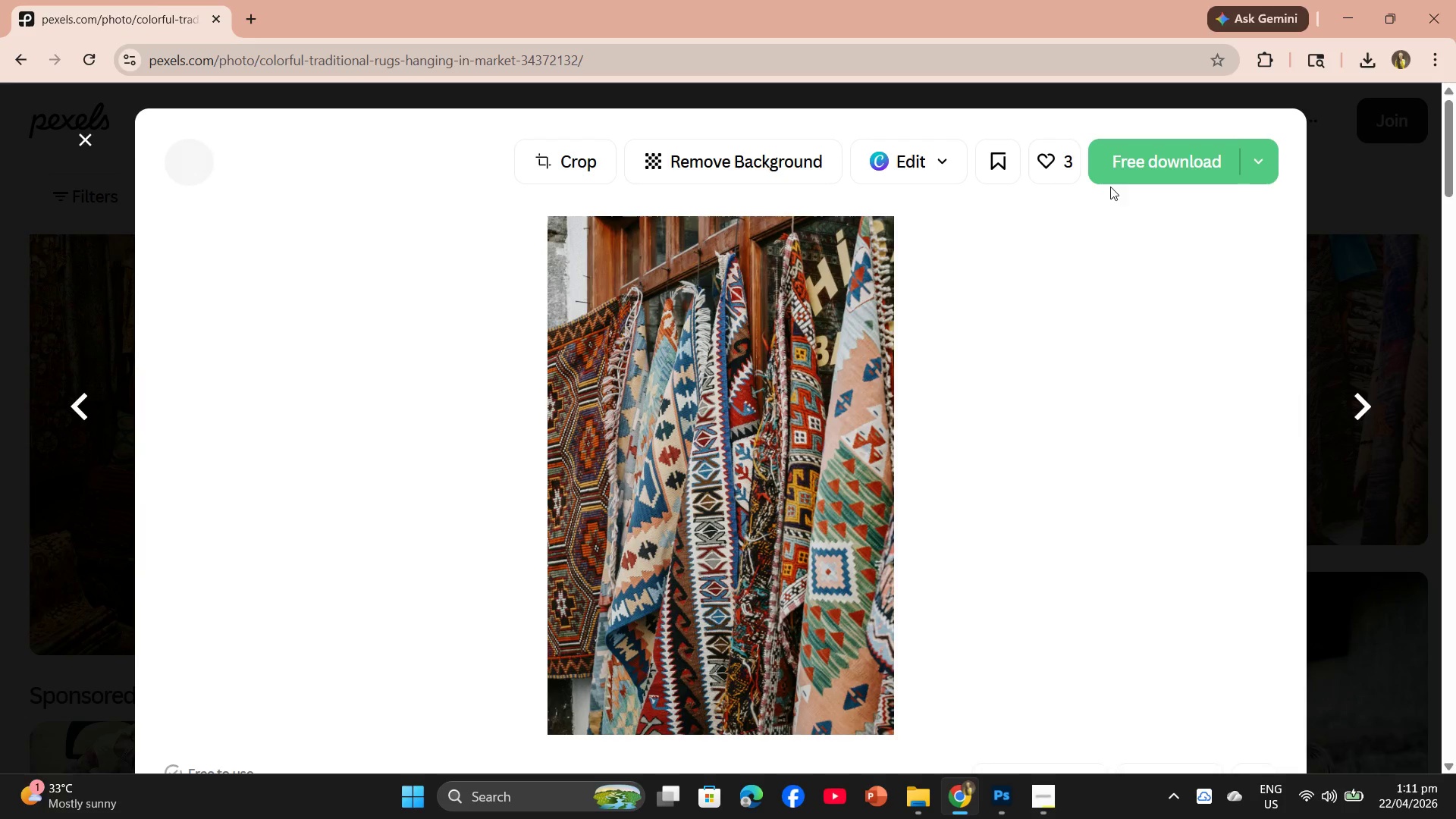 
left_click([1134, 163])
 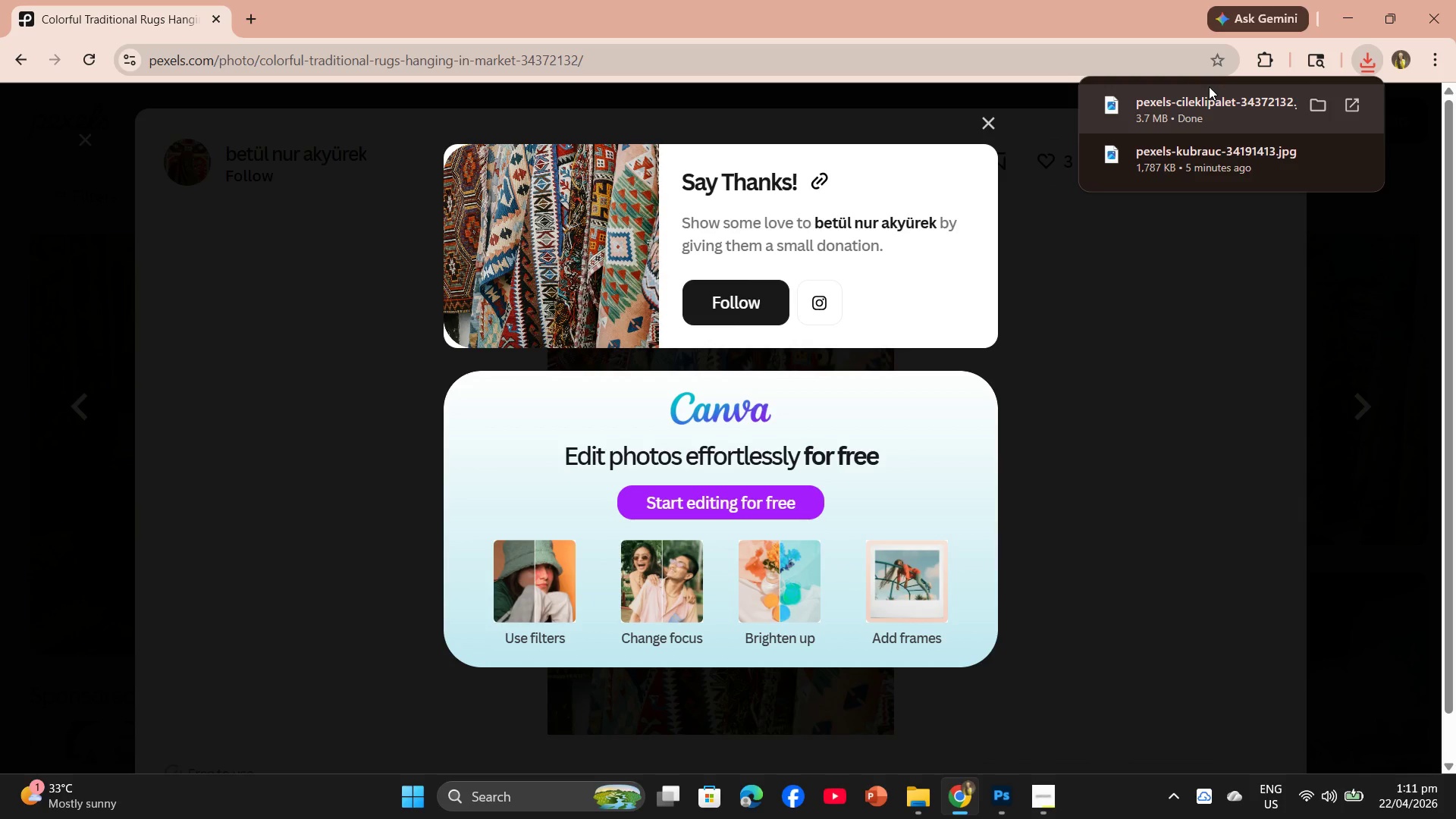 
wait(17.33)
 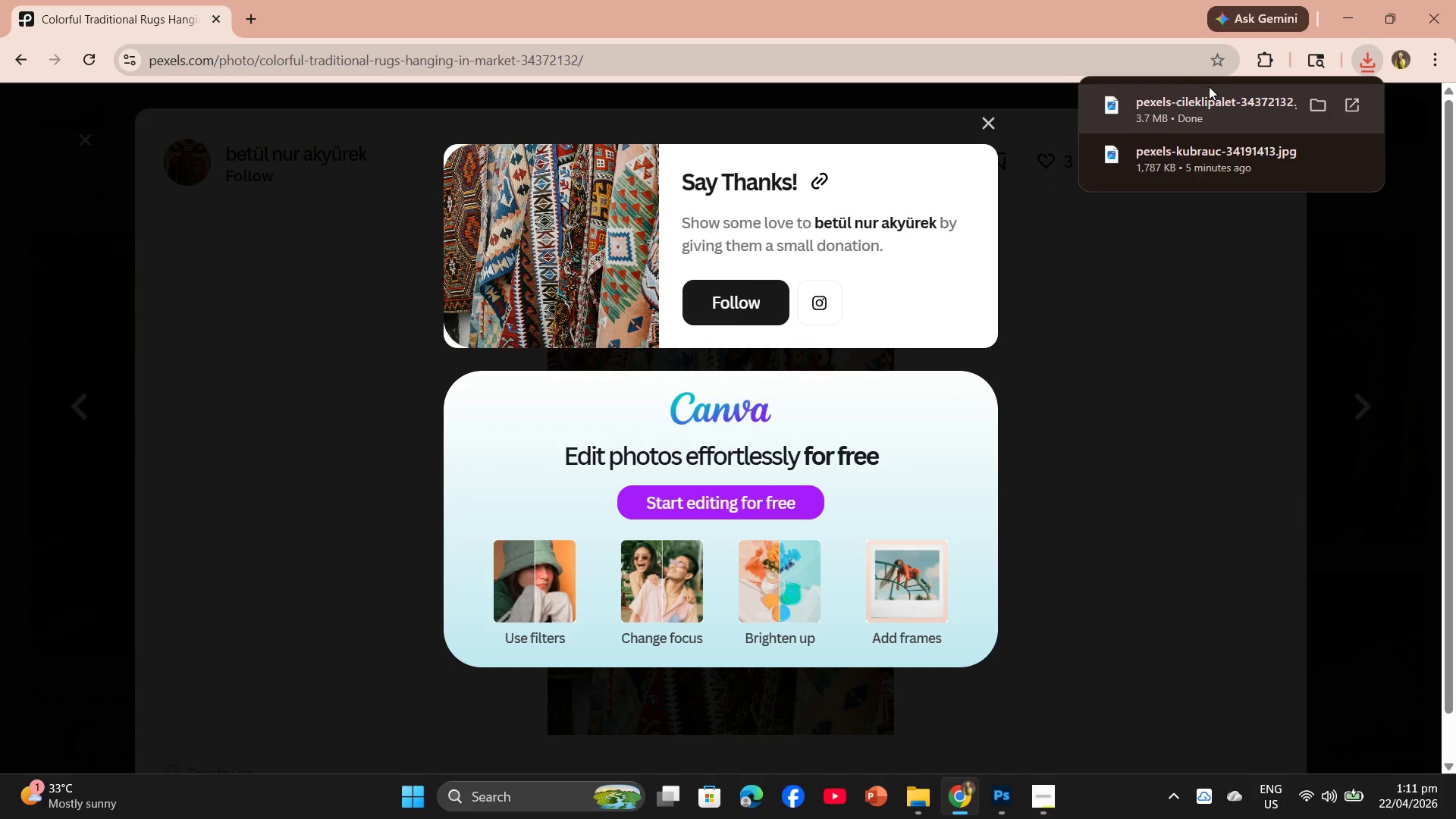 
left_click_drag(start_coordinate=[1226, 100], to_coordinate=[565, 480])
 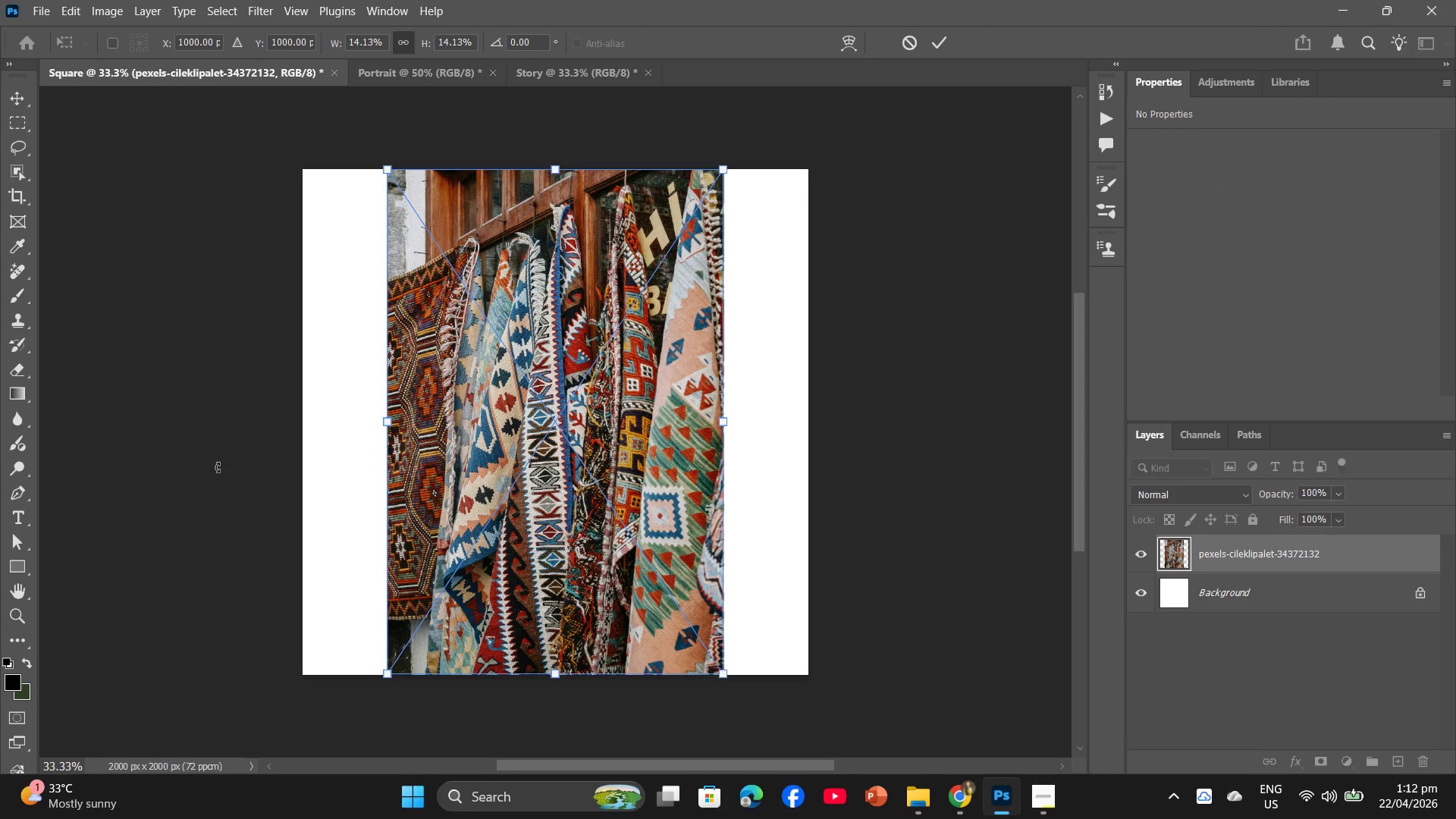 
wait(5.86)
 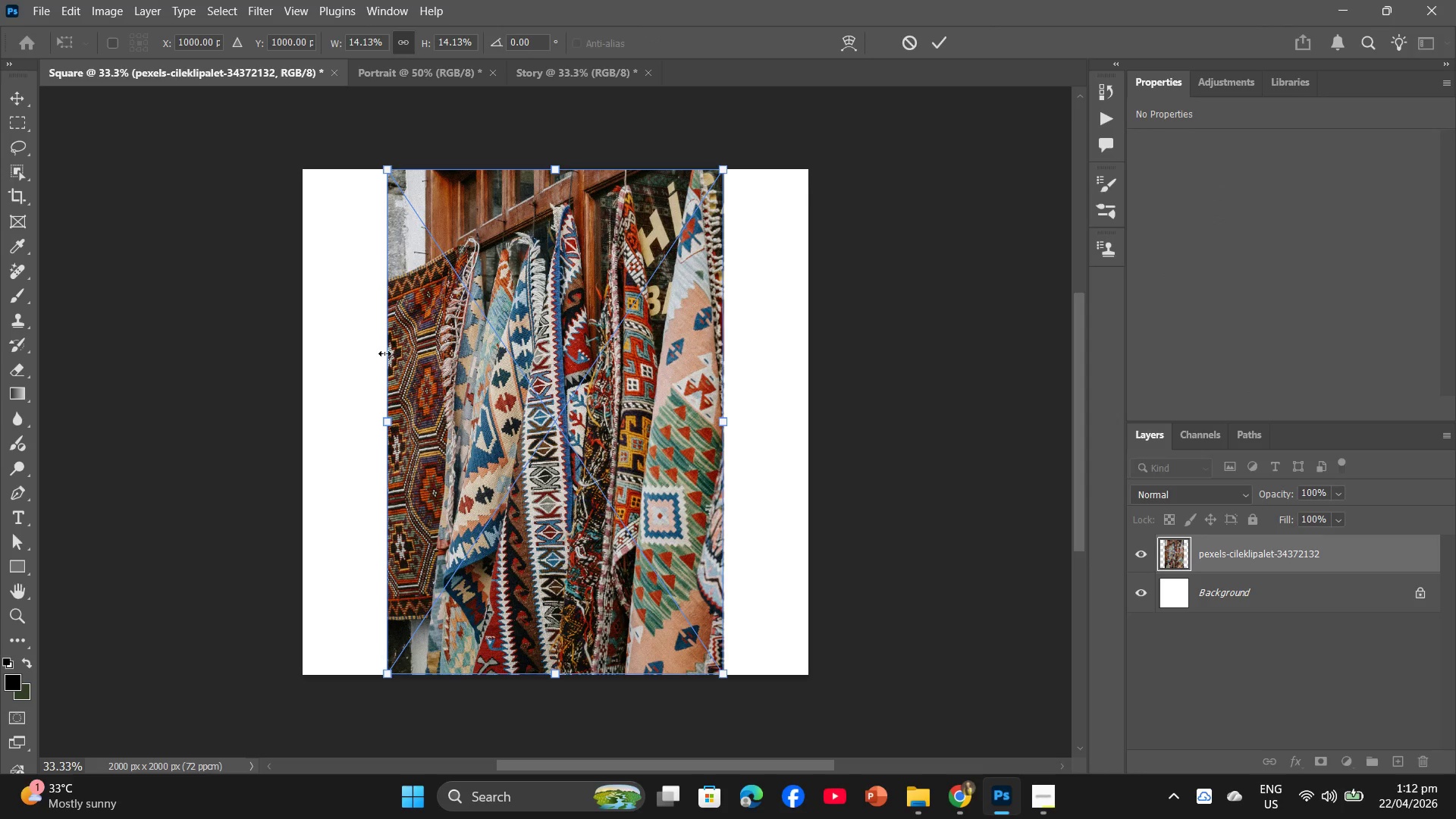 
left_click_drag(start_coordinate=[388, 425], to_coordinate=[306, 416])
 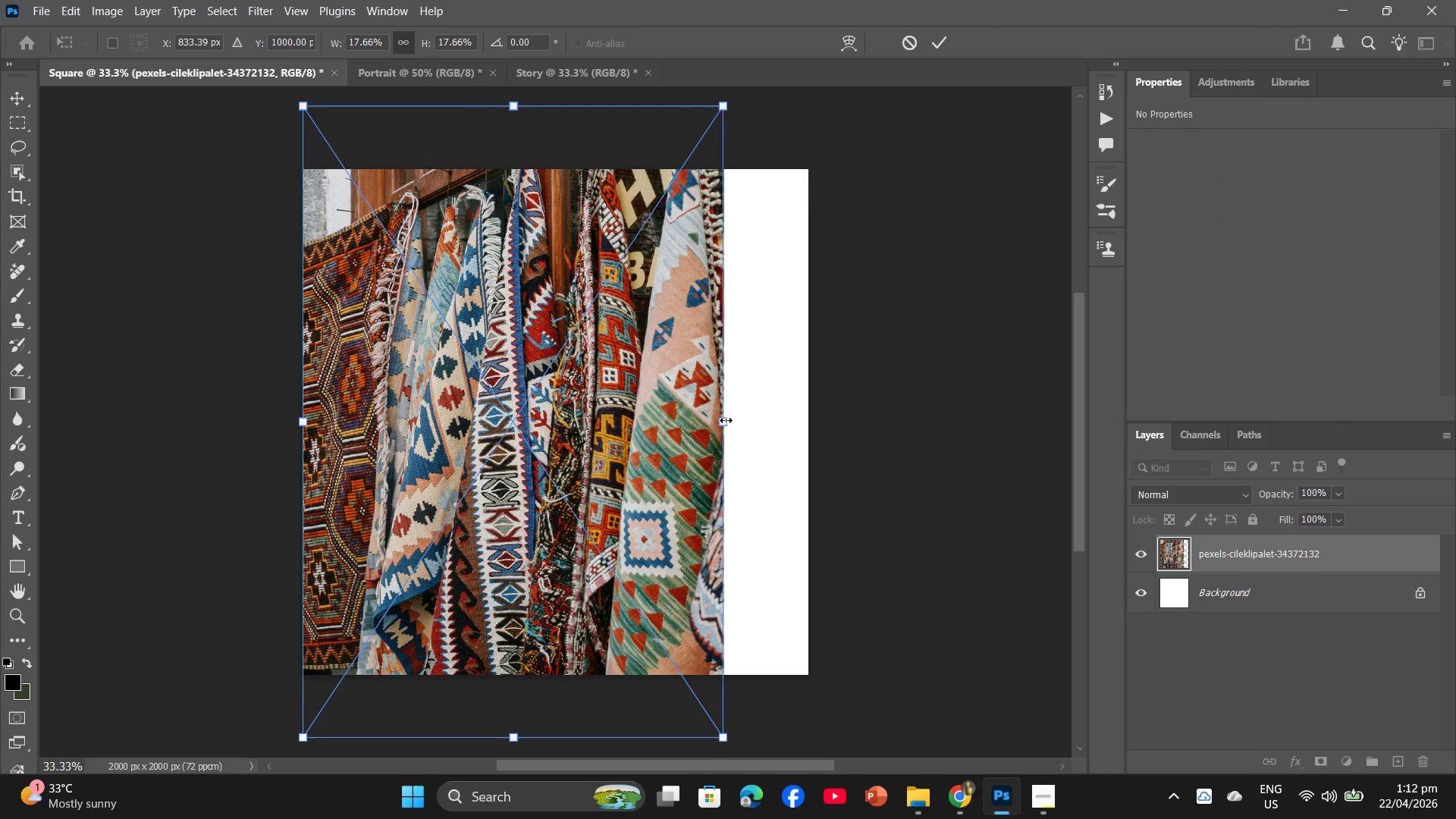 
left_click_drag(start_coordinate=[723, 421], to_coordinate=[807, 420])
 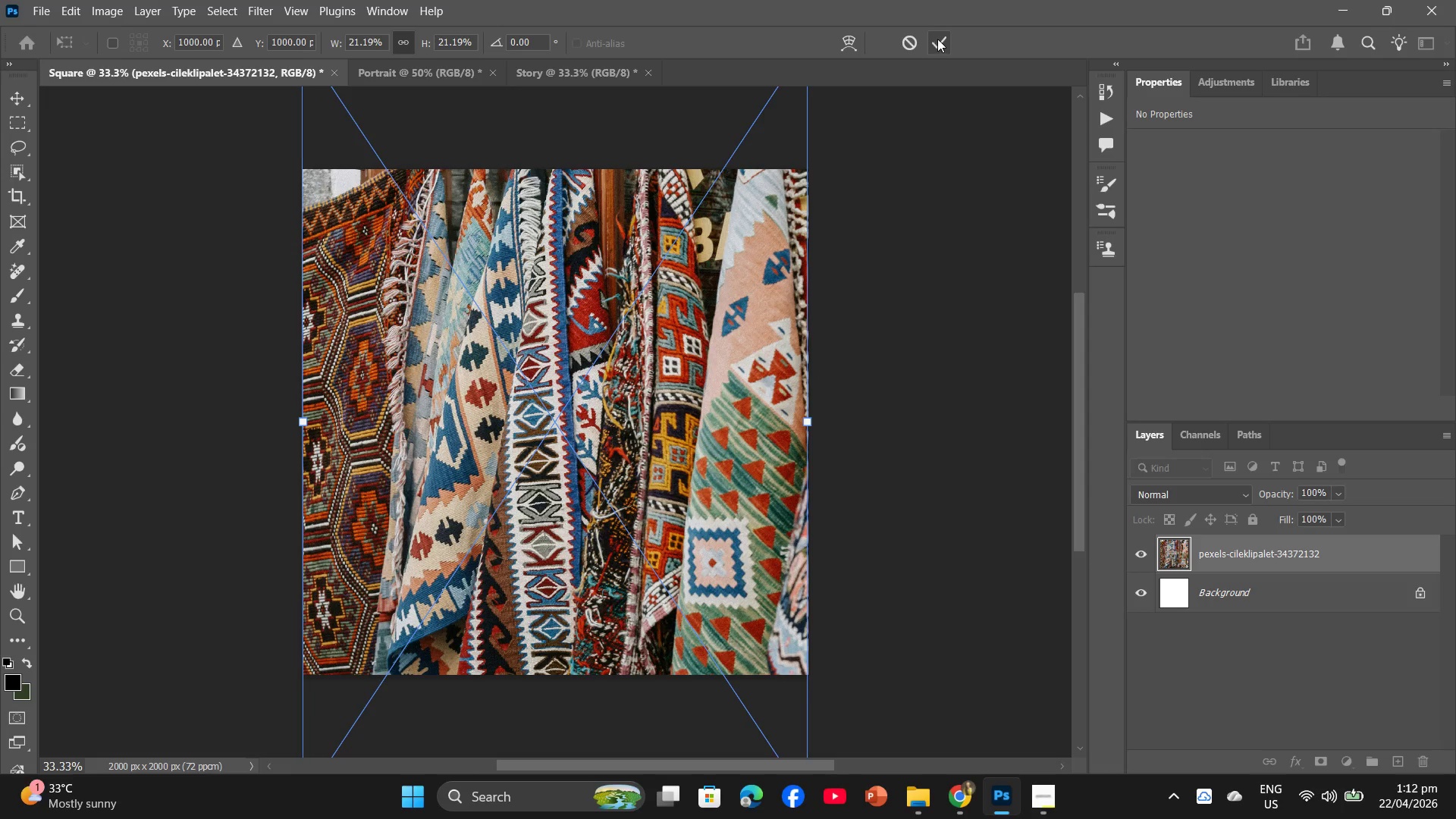 
left_click([937, 39])
 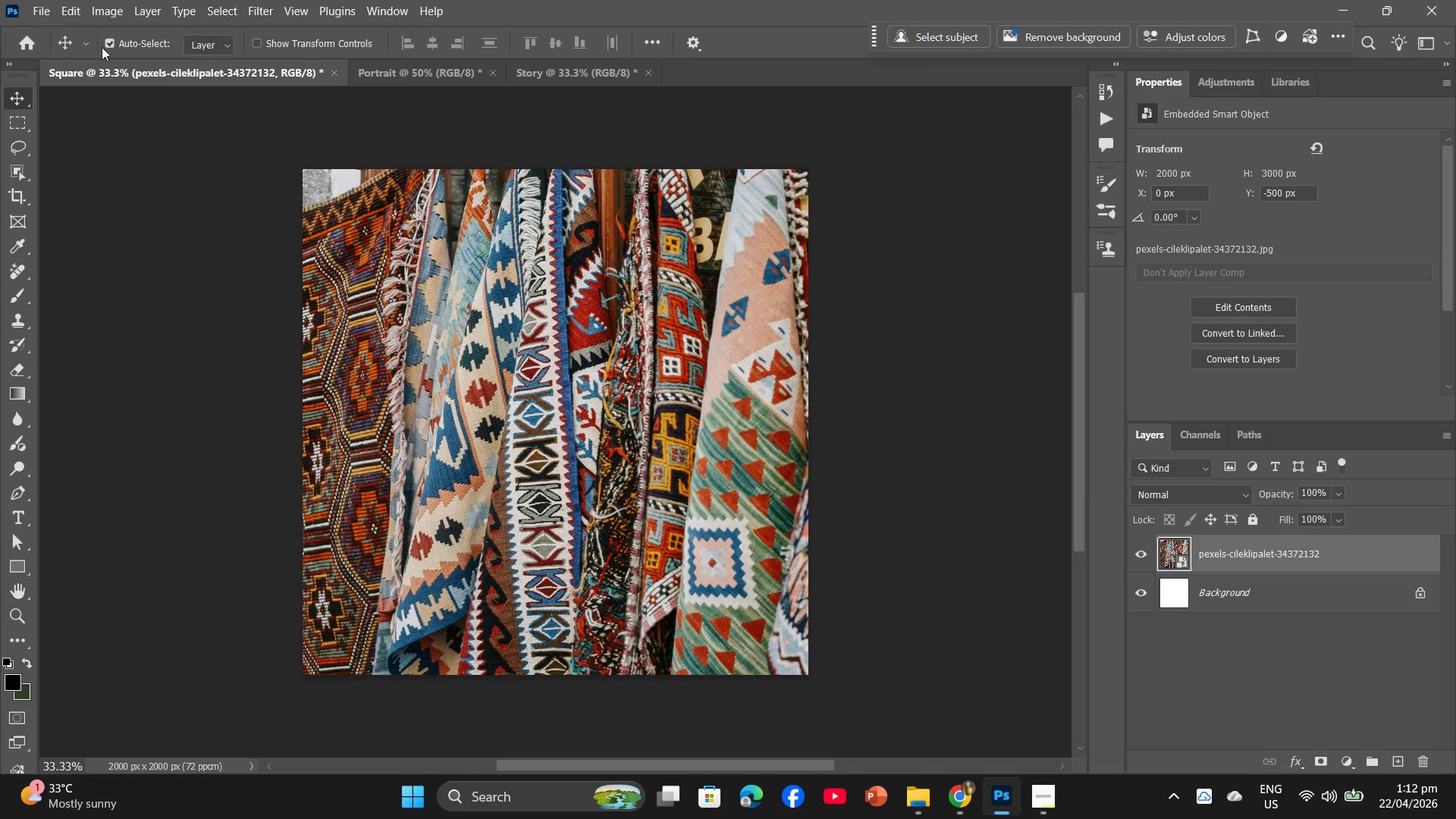 
left_click([387, 65])
 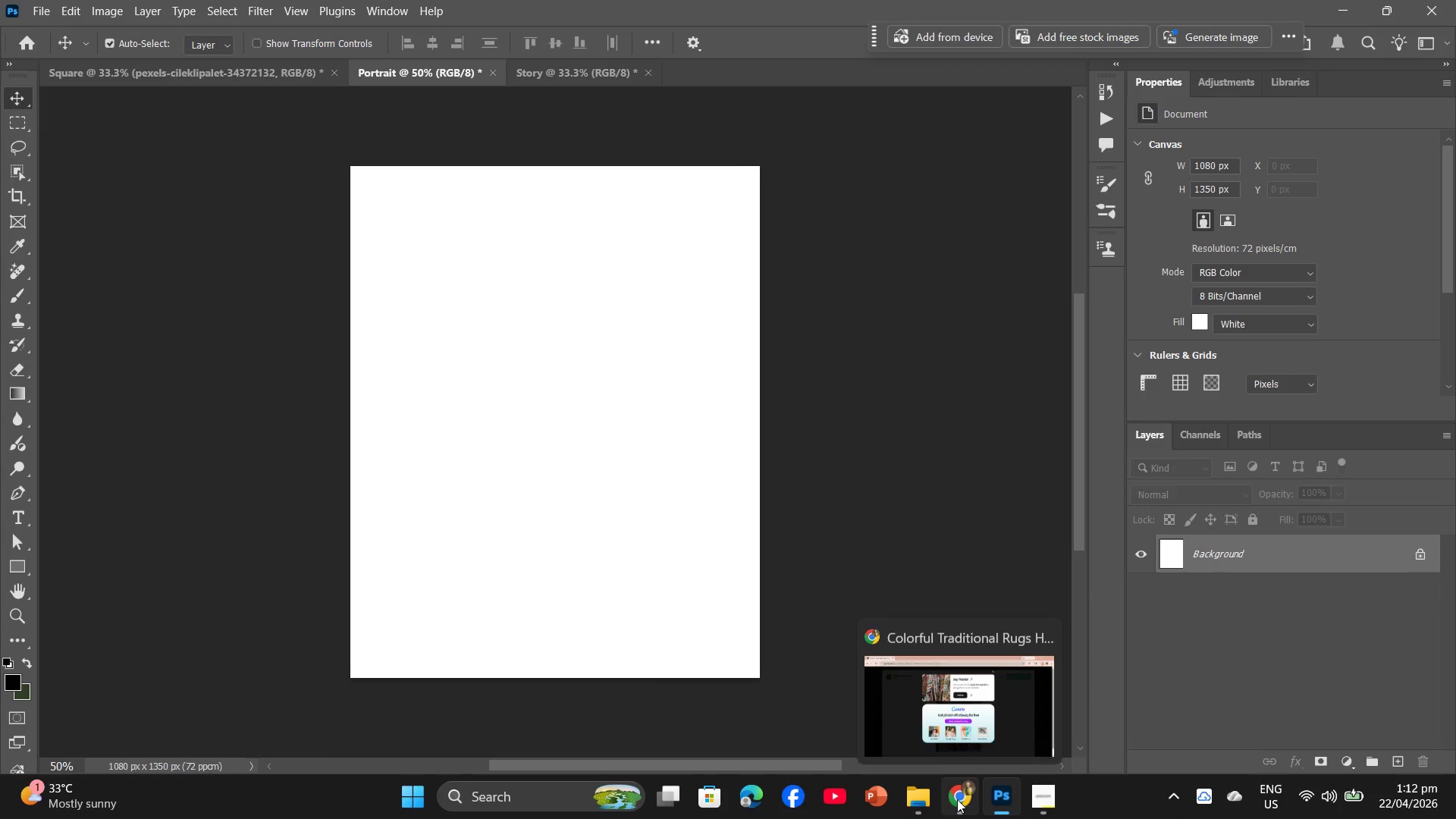 
left_click([964, 803])
 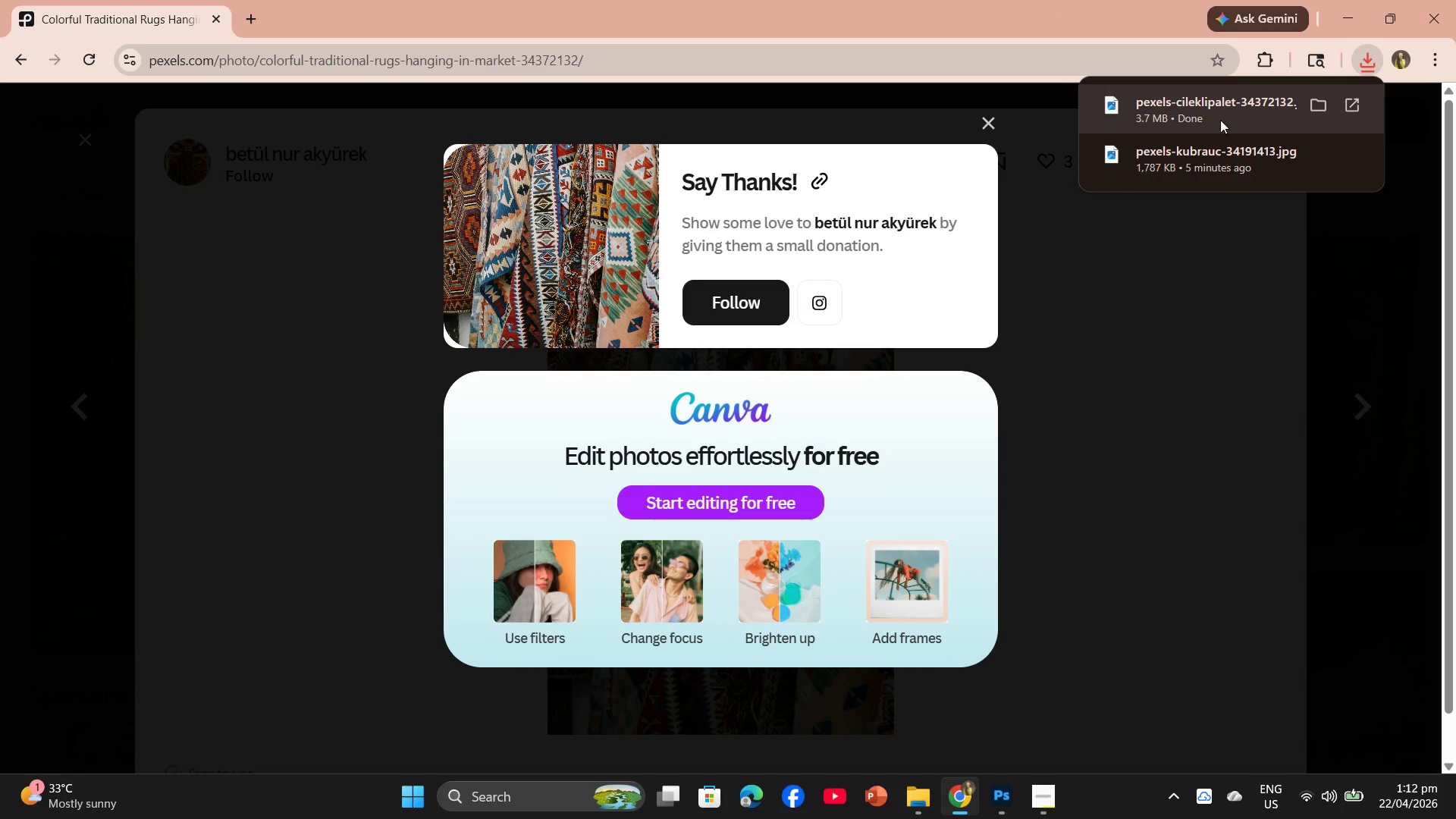 
left_click_drag(start_coordinate=[1216, 111], to_coordinate=[651, 516])
 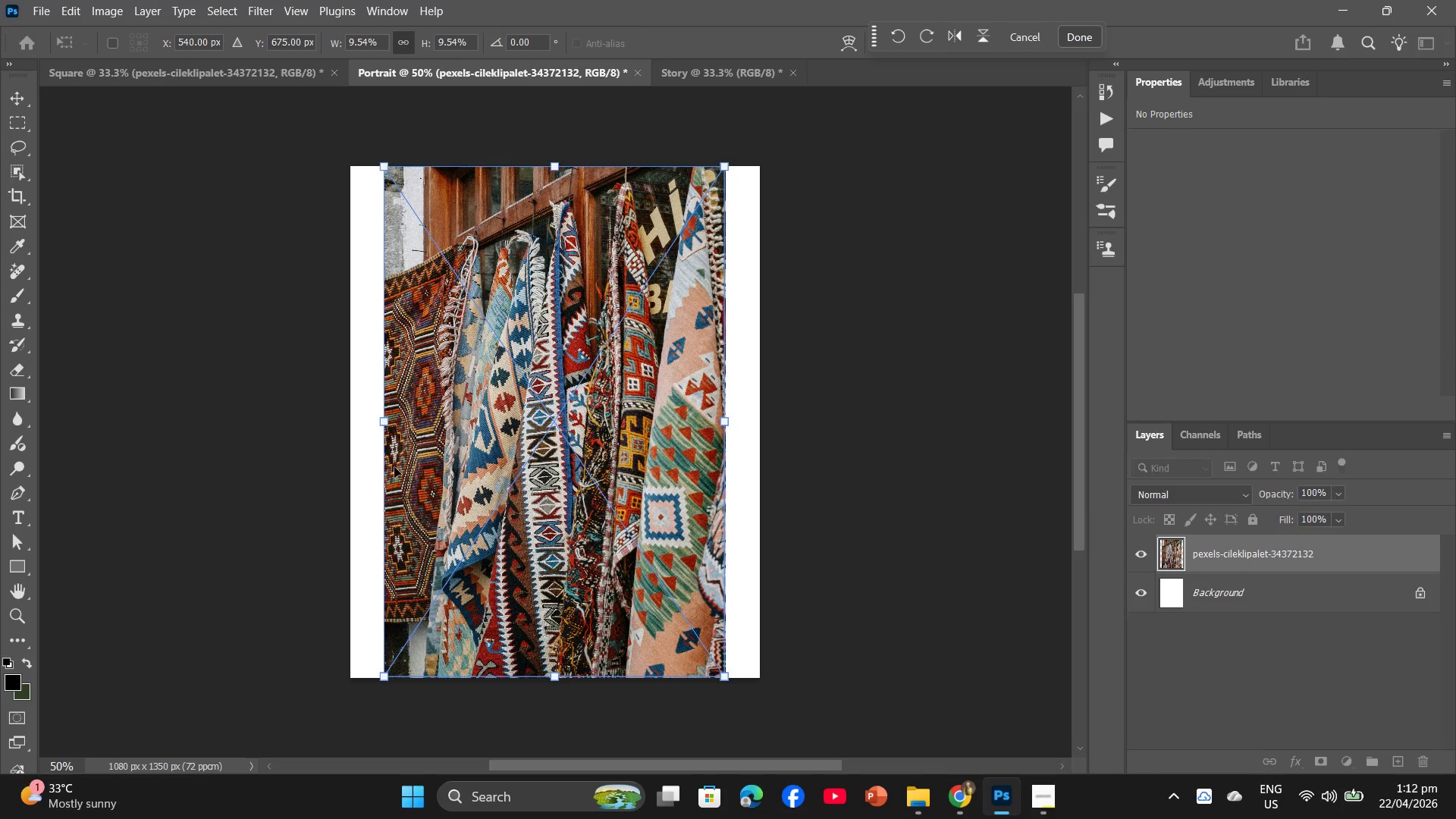 
left_click_drag(start_coordinate=[388, 424], to_coordinate=[360, 423])
 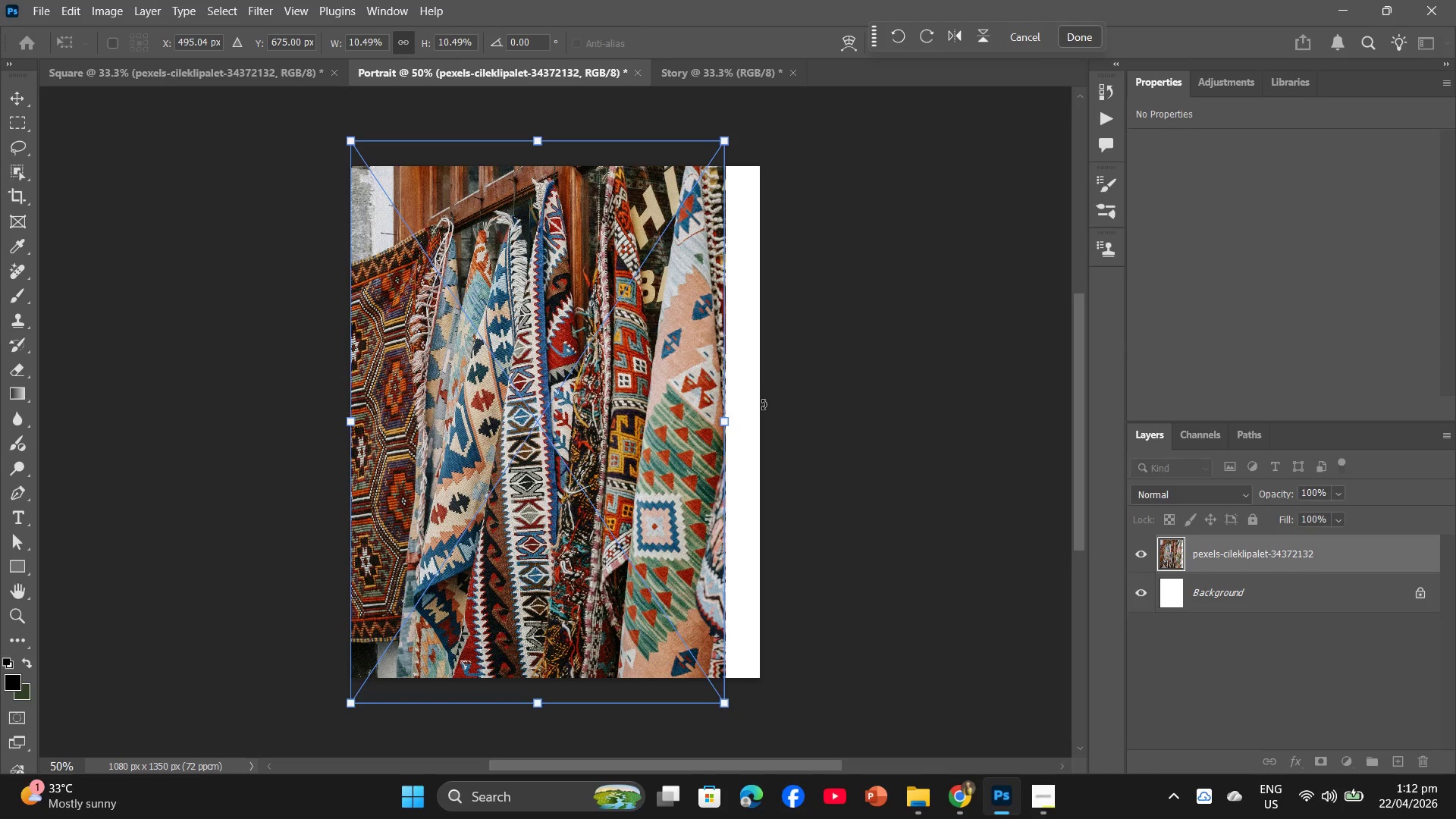 
wait(7.94)
 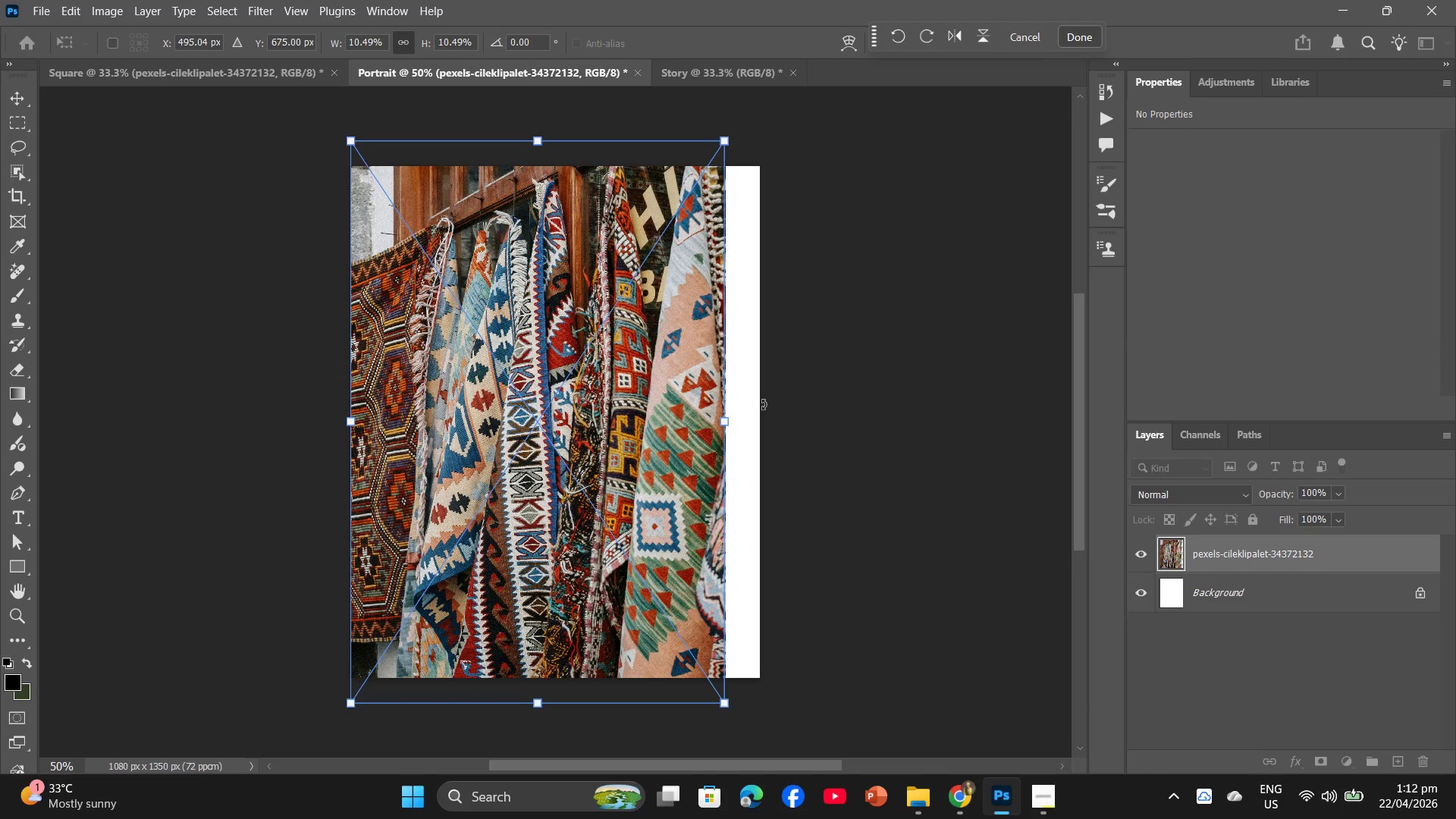 
left_click_drag(start_coordinate=[725, 422], to_coordinate=[757, 422])
 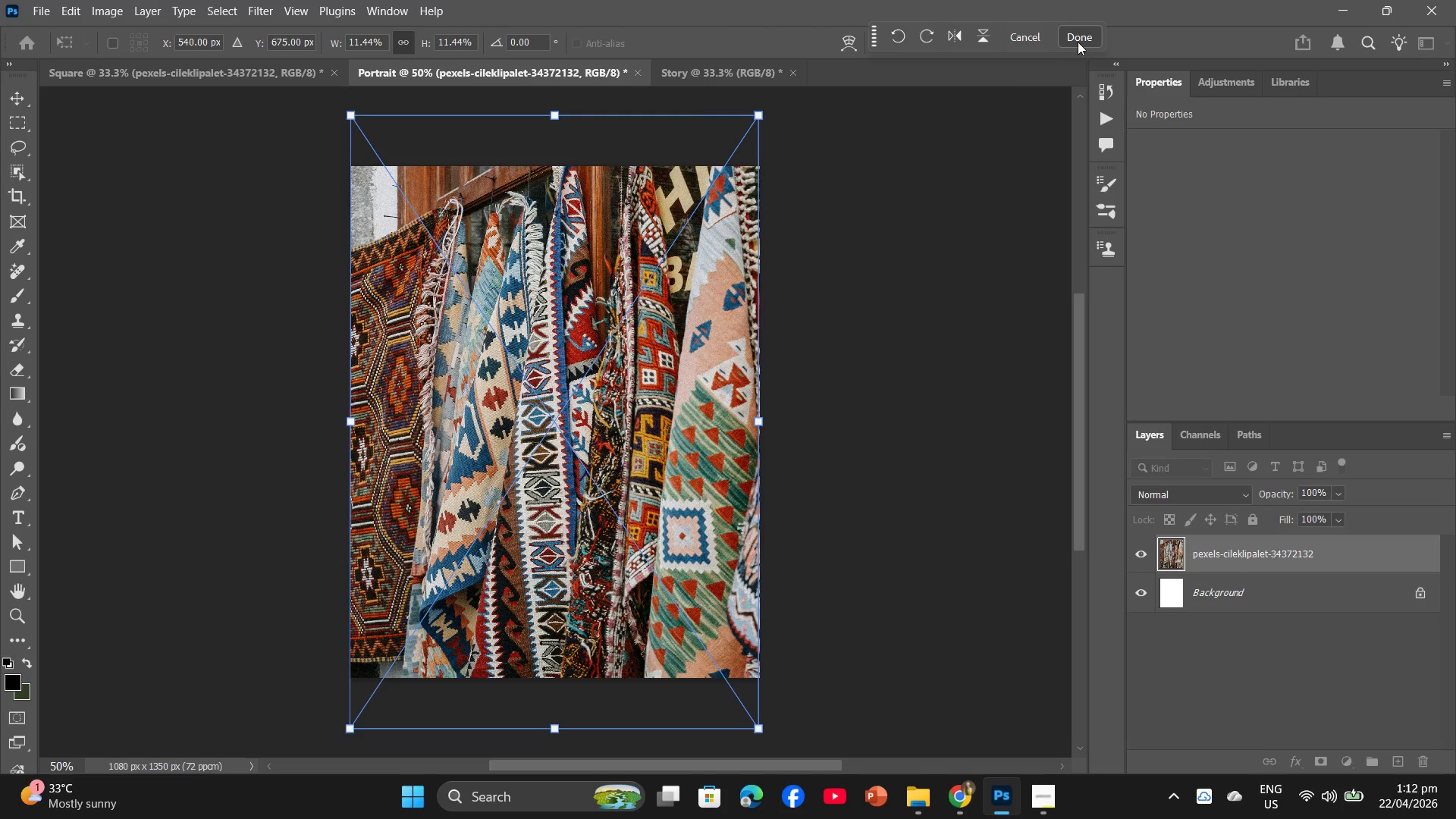 
left_click([1084, 32])
 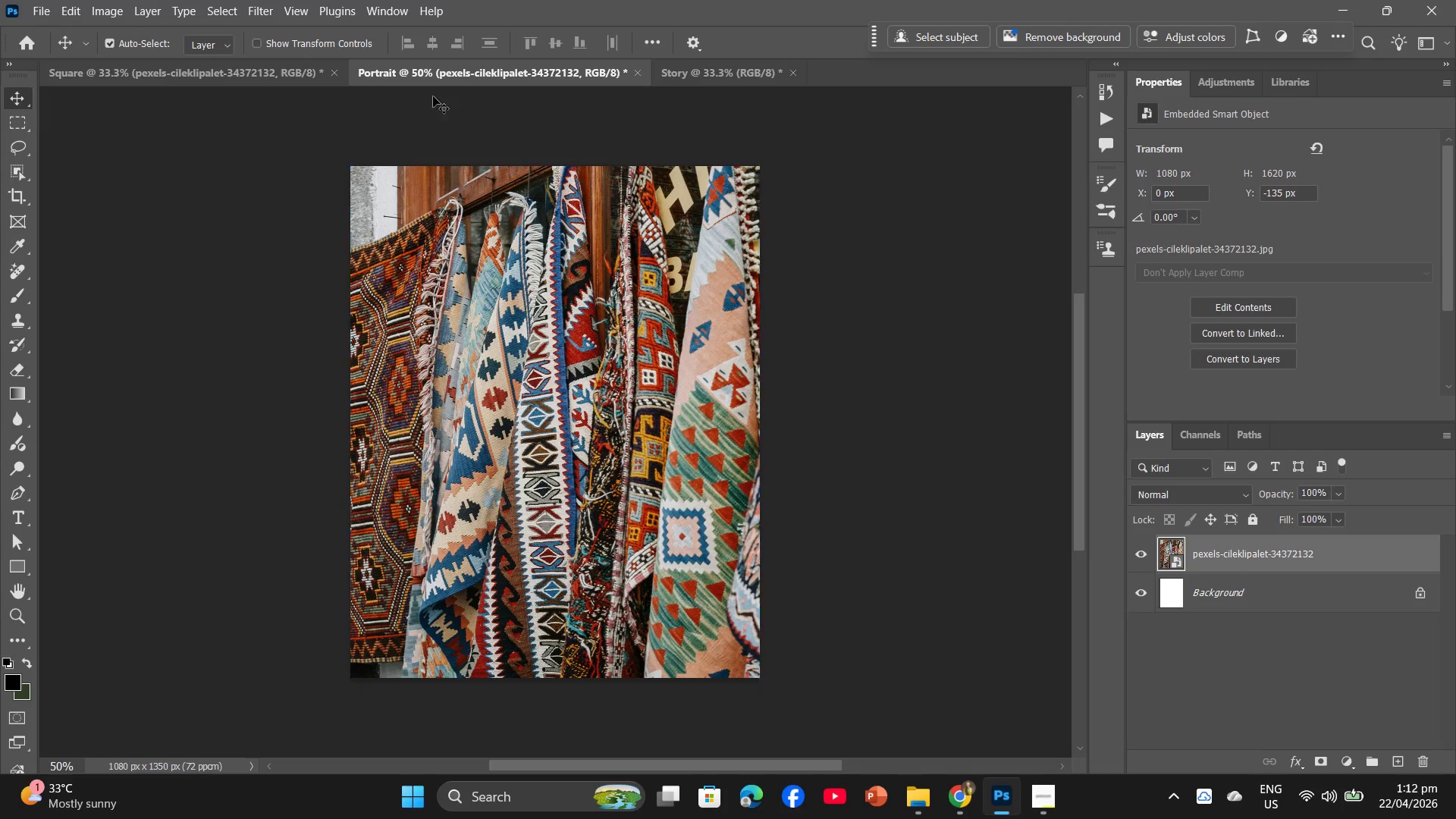 
left_click([704, 75])
 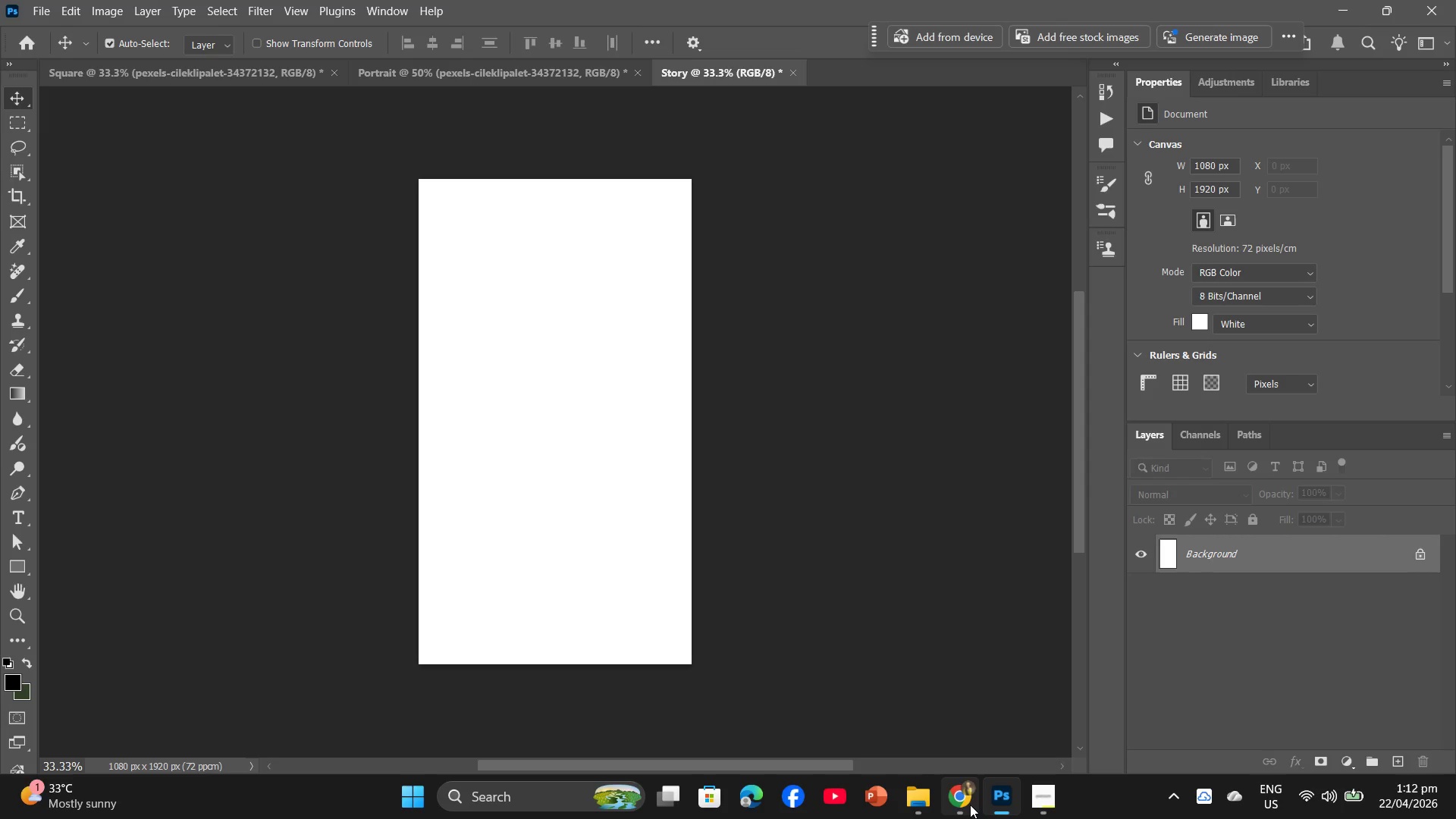 
left_click([967, 805])
 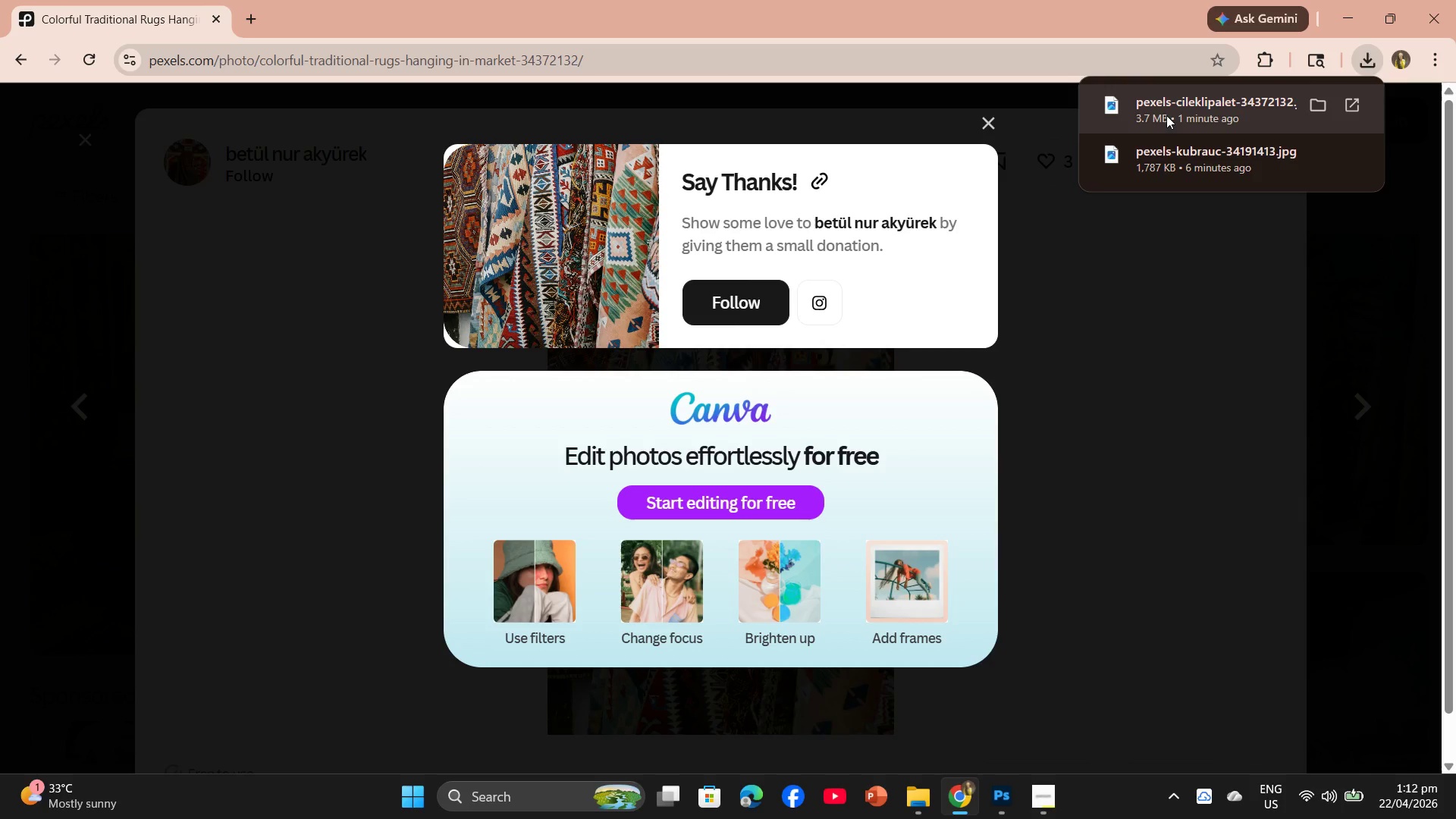 
left_click_drag(start_coordinate=[1166, 114], to_coordinate=[586, 403])
 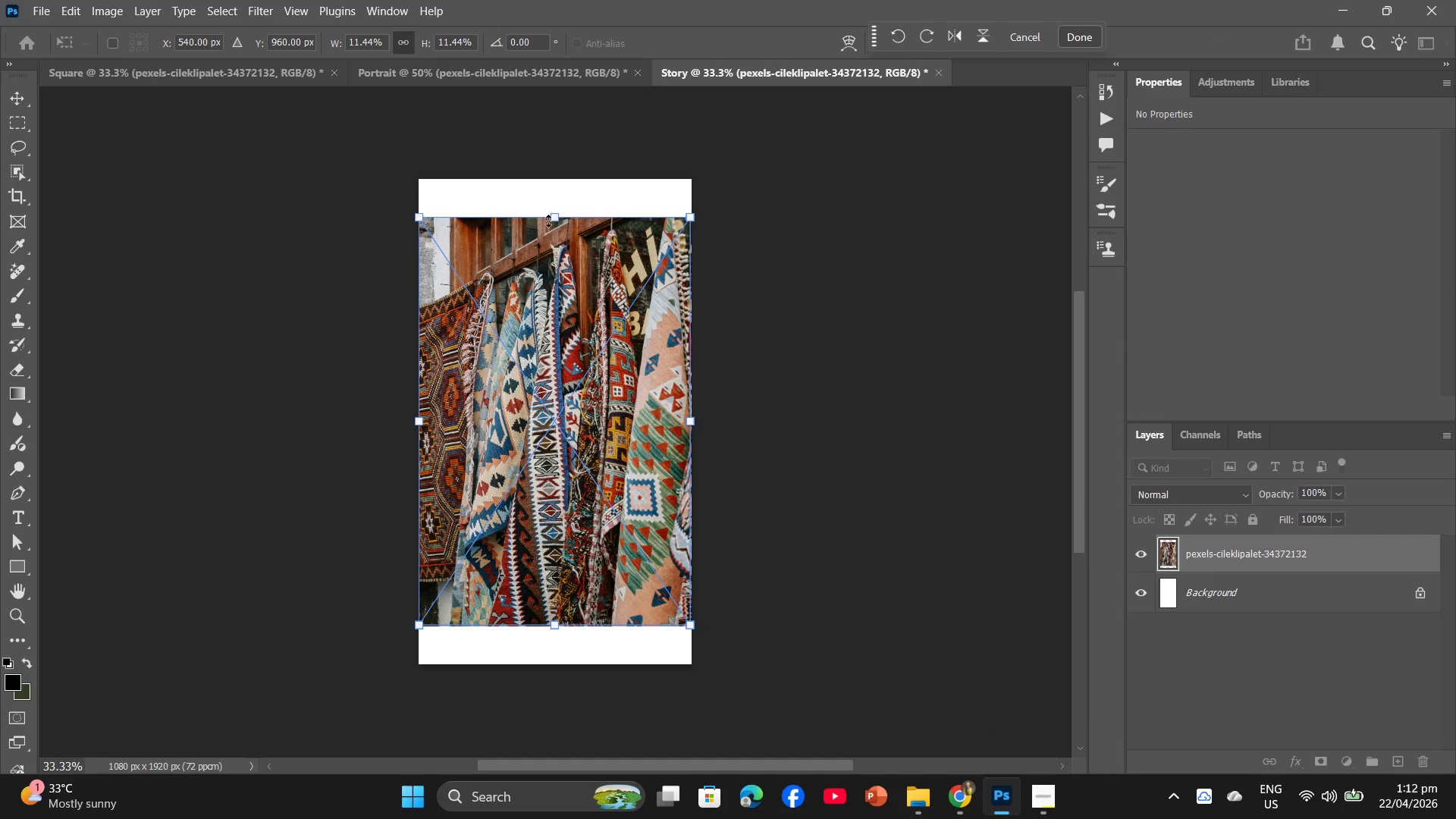 
left_click_drag(start_coordinate=[551, 218], to_coordinate=[556, 183])
 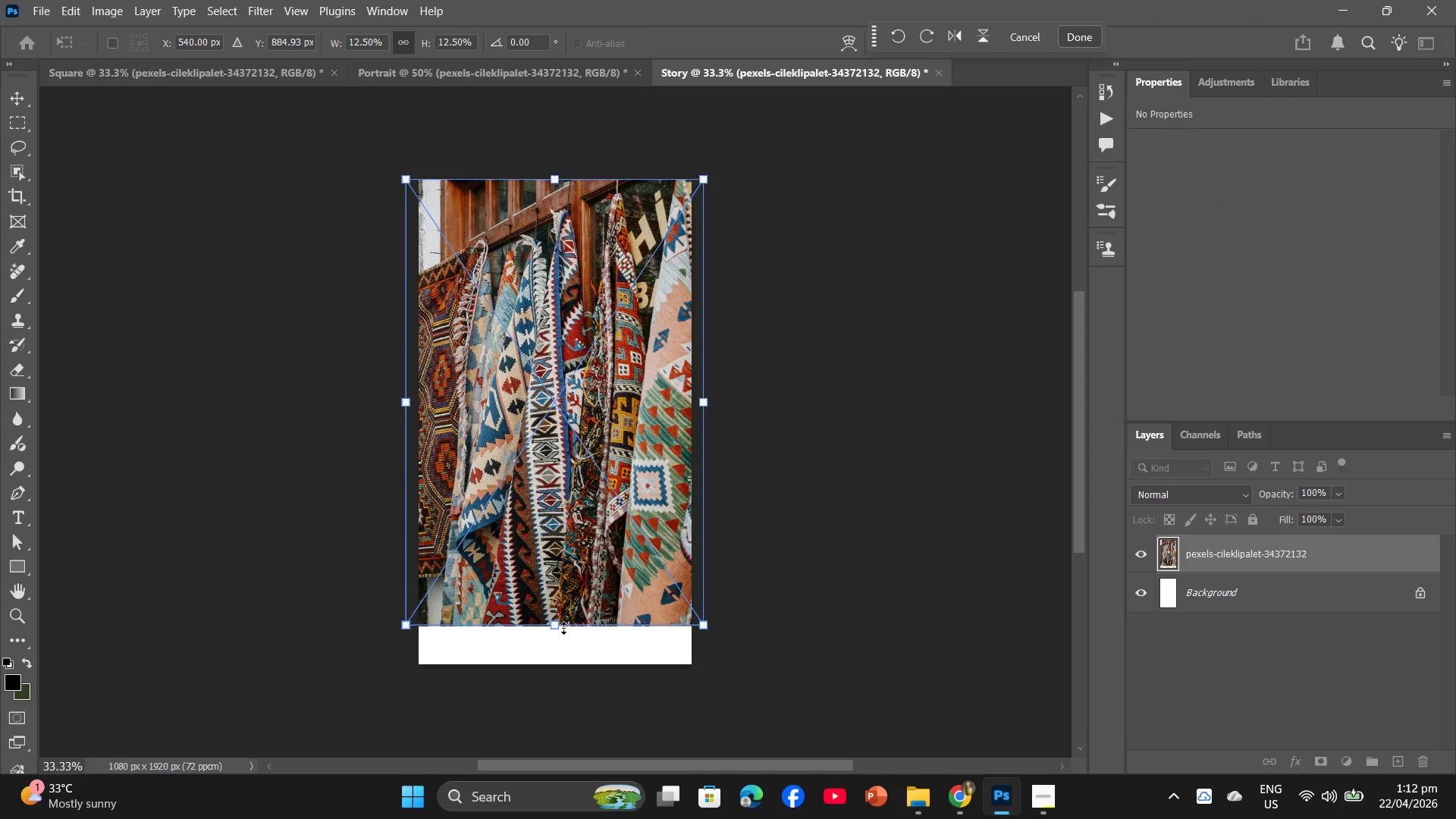 
left_click_drag(start_coordinate=[556, 626], to_coordinate=[558, 661])
 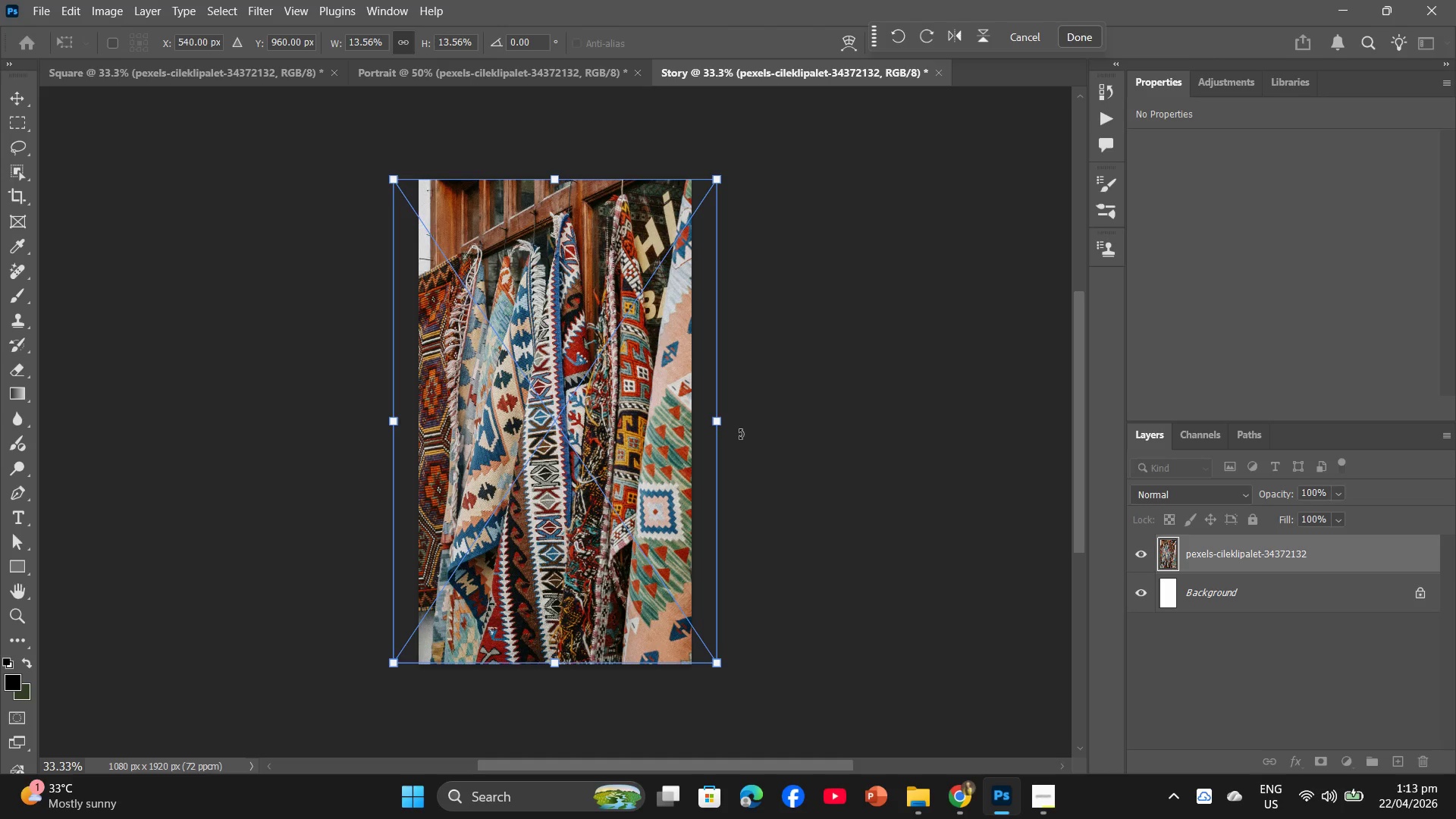 
wait(13.38)
 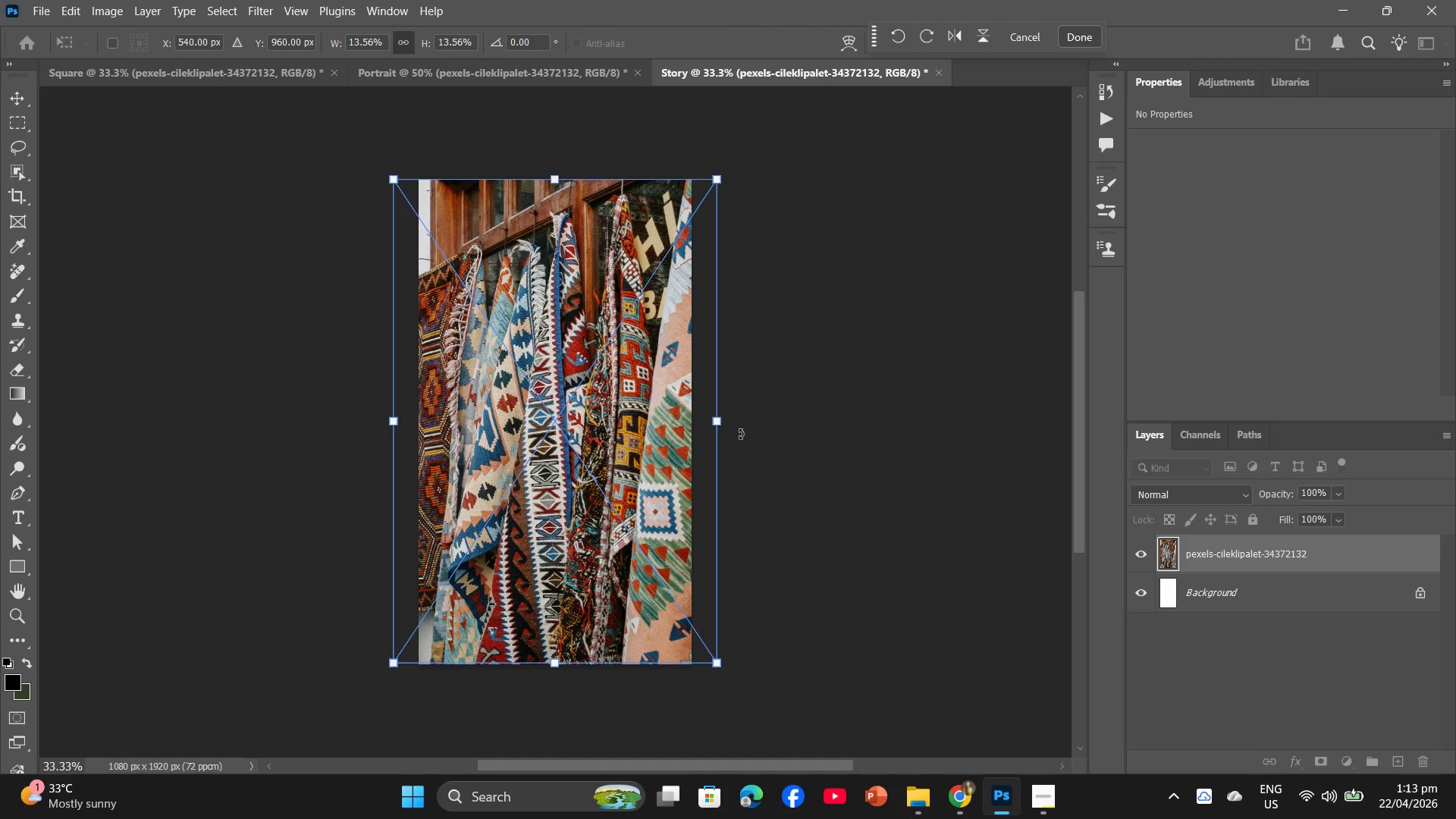 
left_click([1061, 31])
 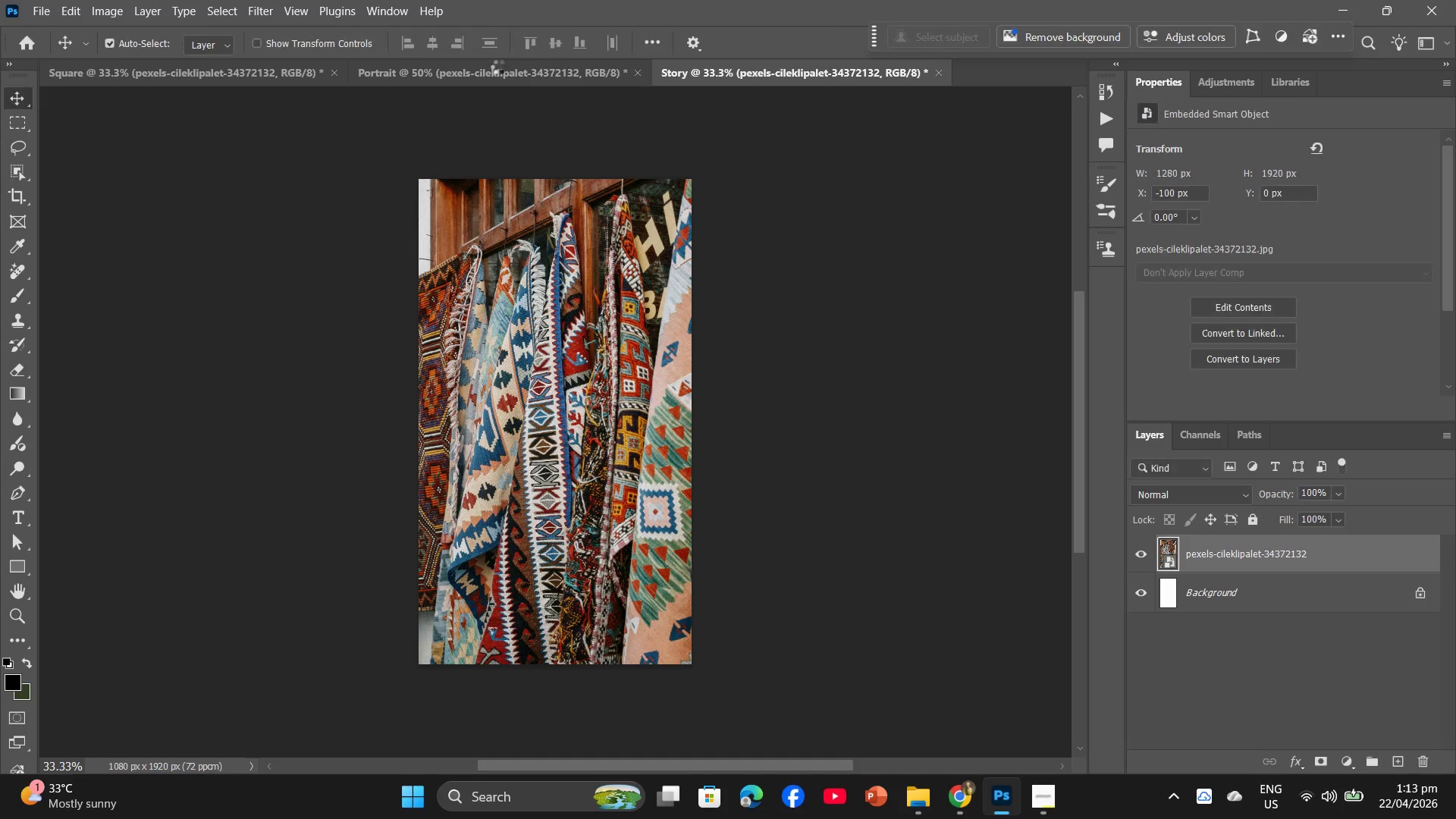 
left_click([498, 72])
 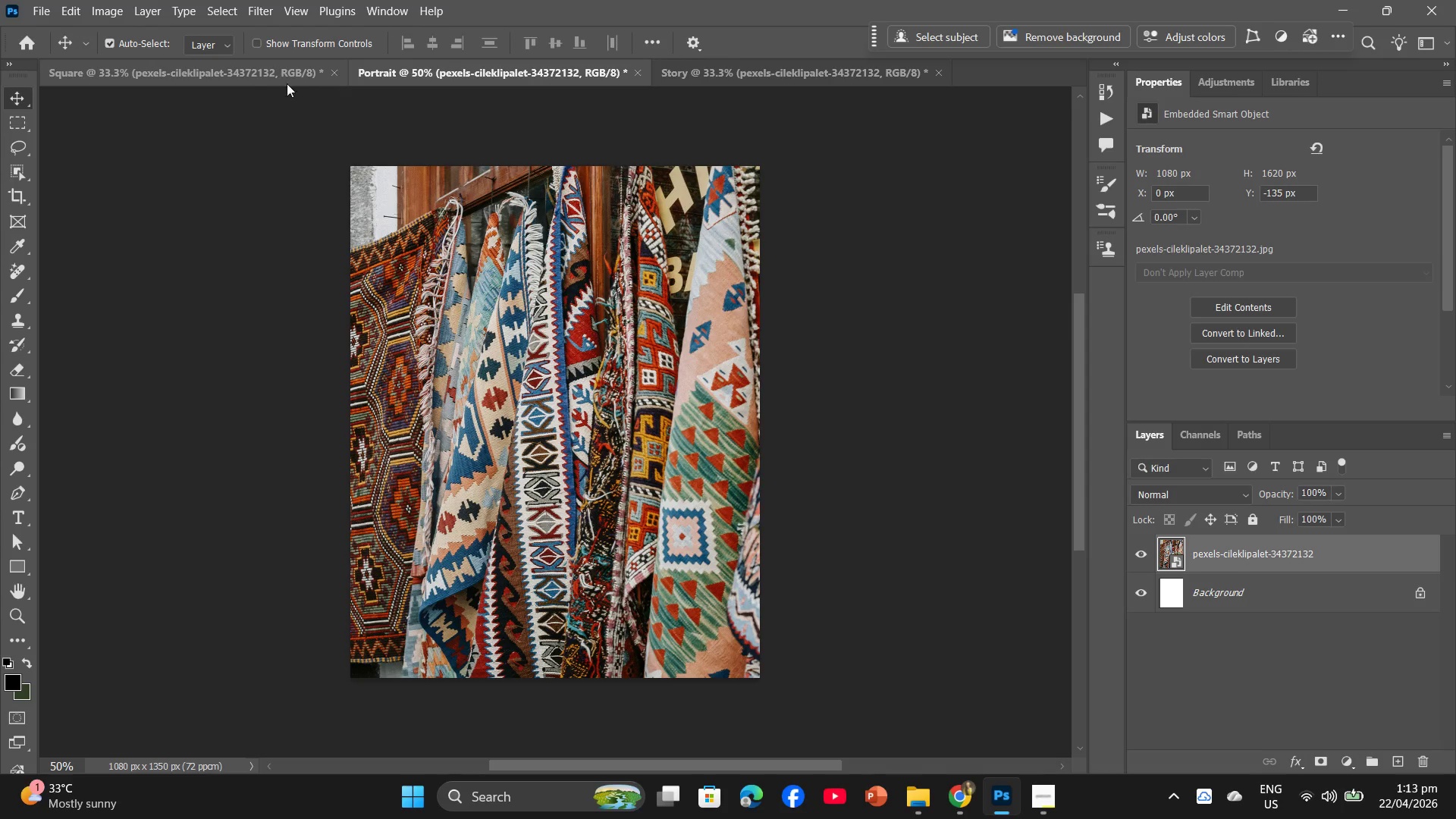 
left_click([263, 82])
 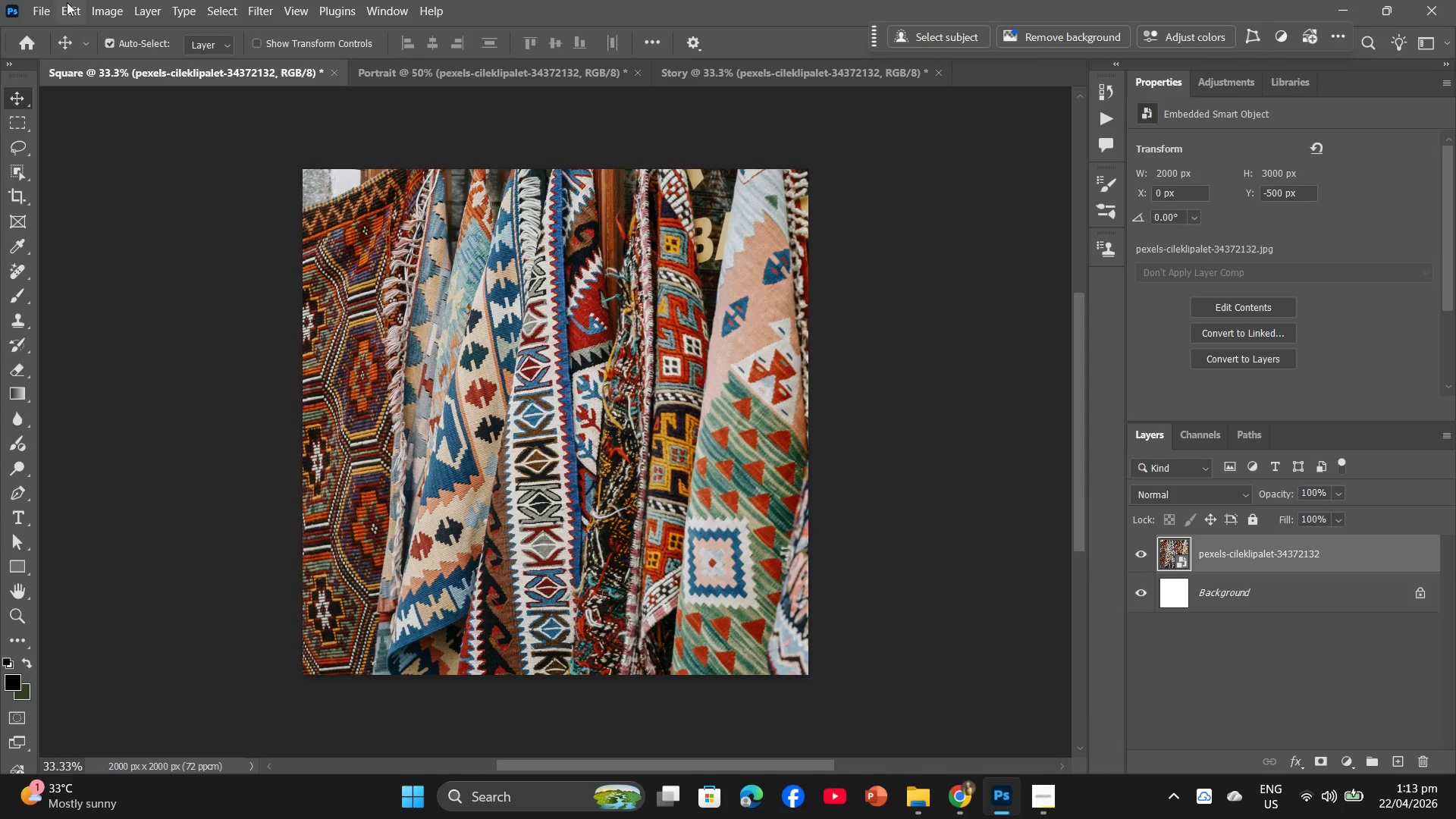 
left_click([44, 0])
 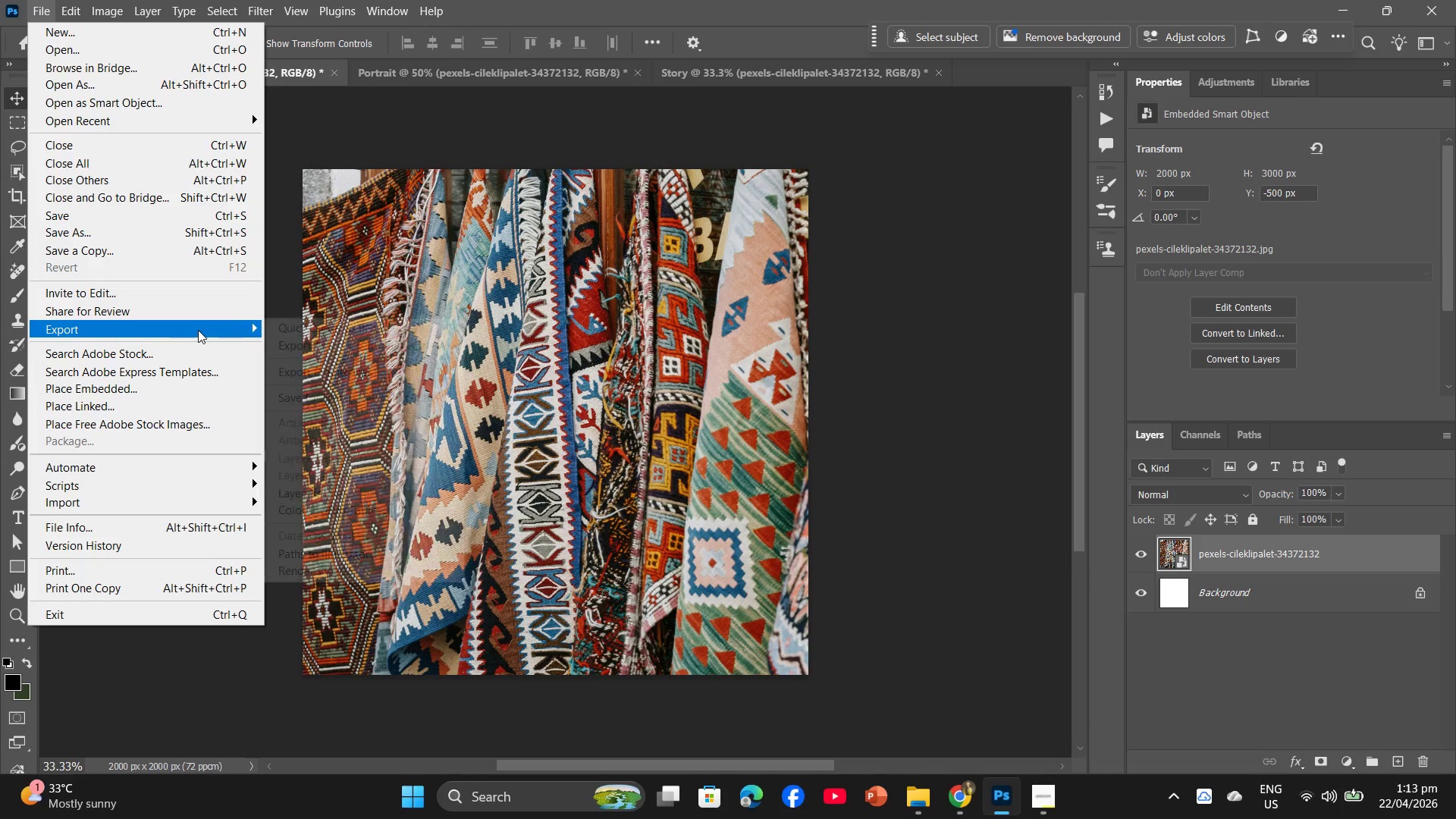 
left_click([300, 341])
 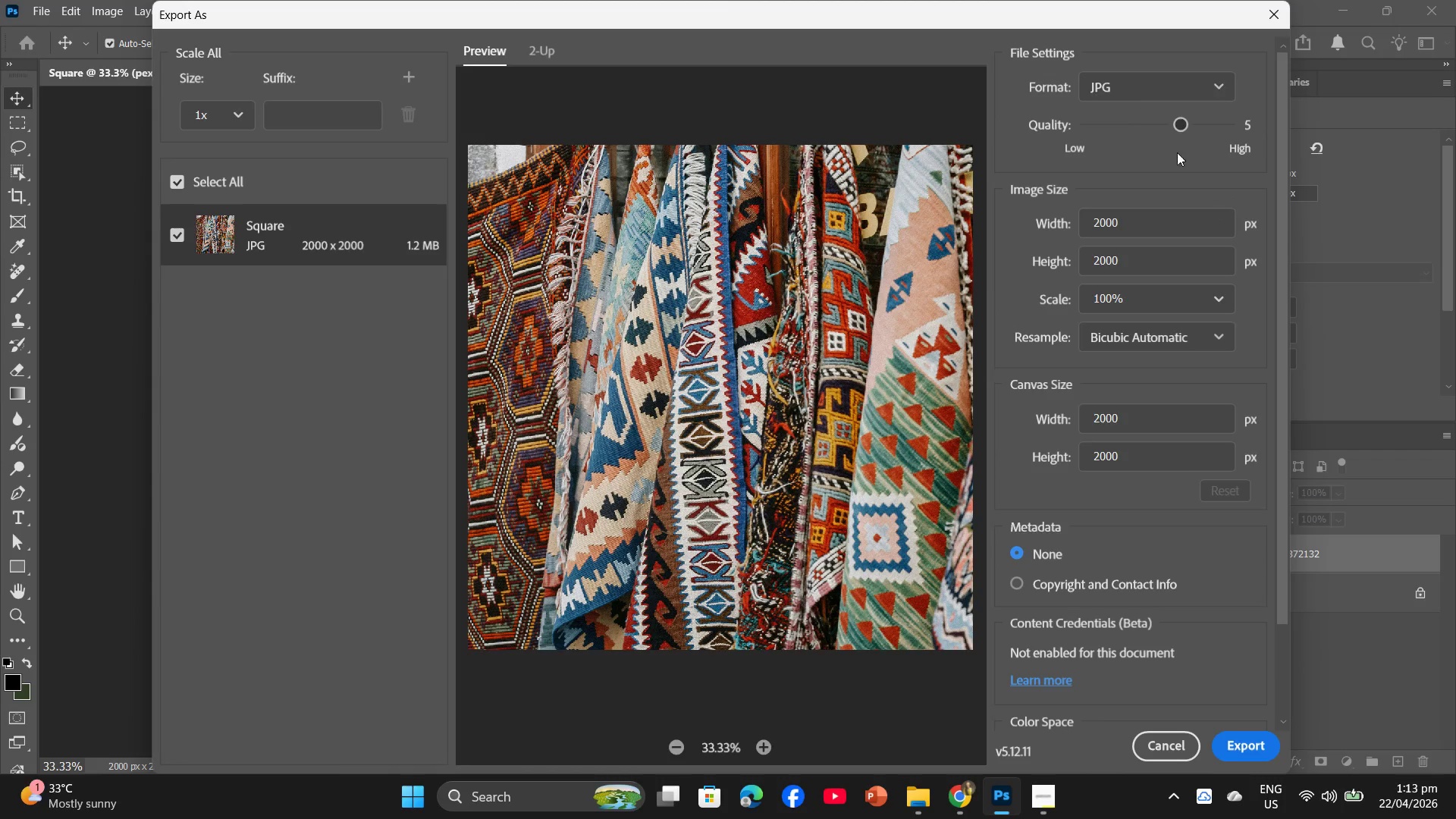 
left_click_drag(start_coordinate=[1180, 124], to_coordinate=[1166, 123])
 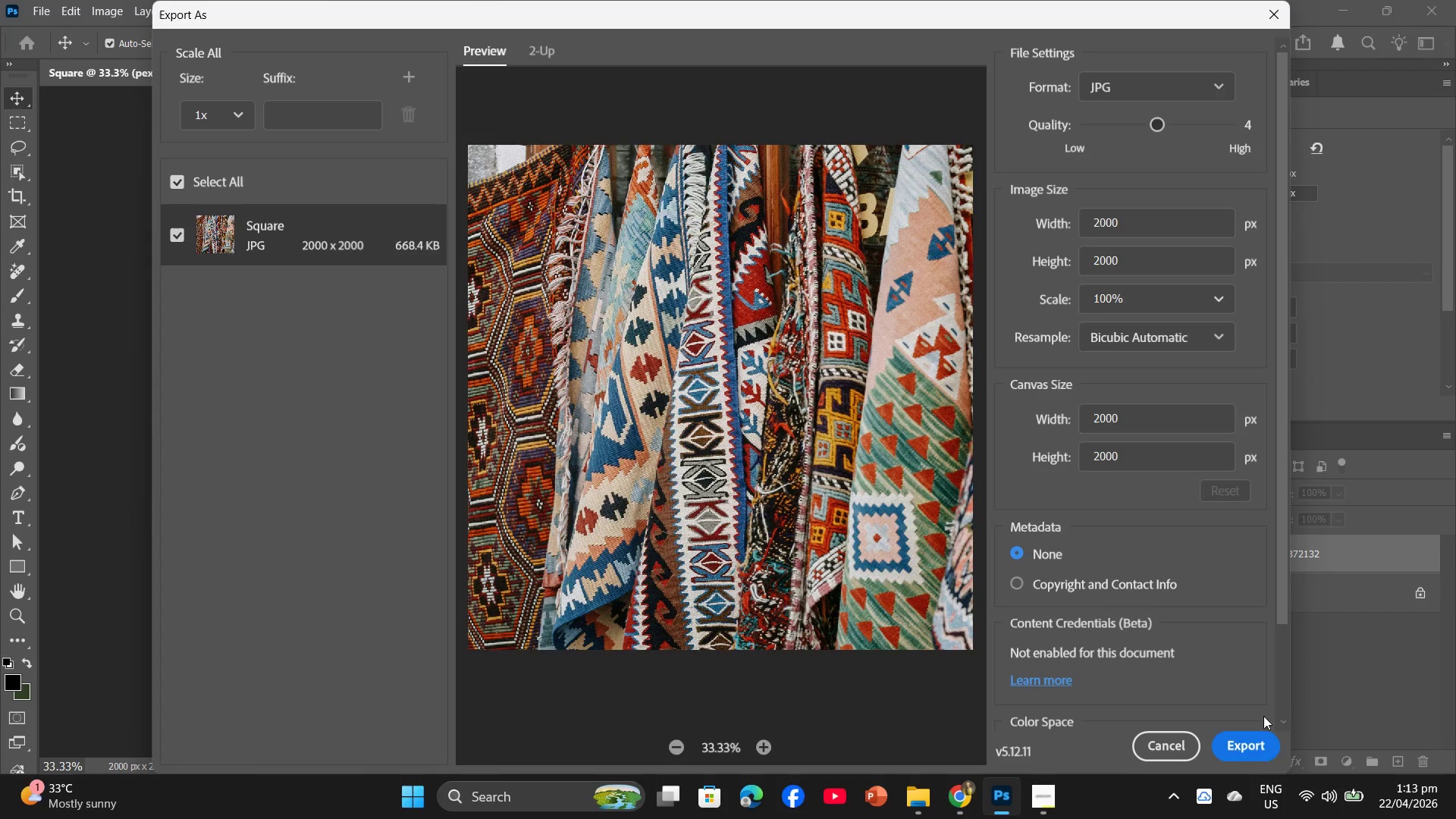 
left_click([1254, 755])
 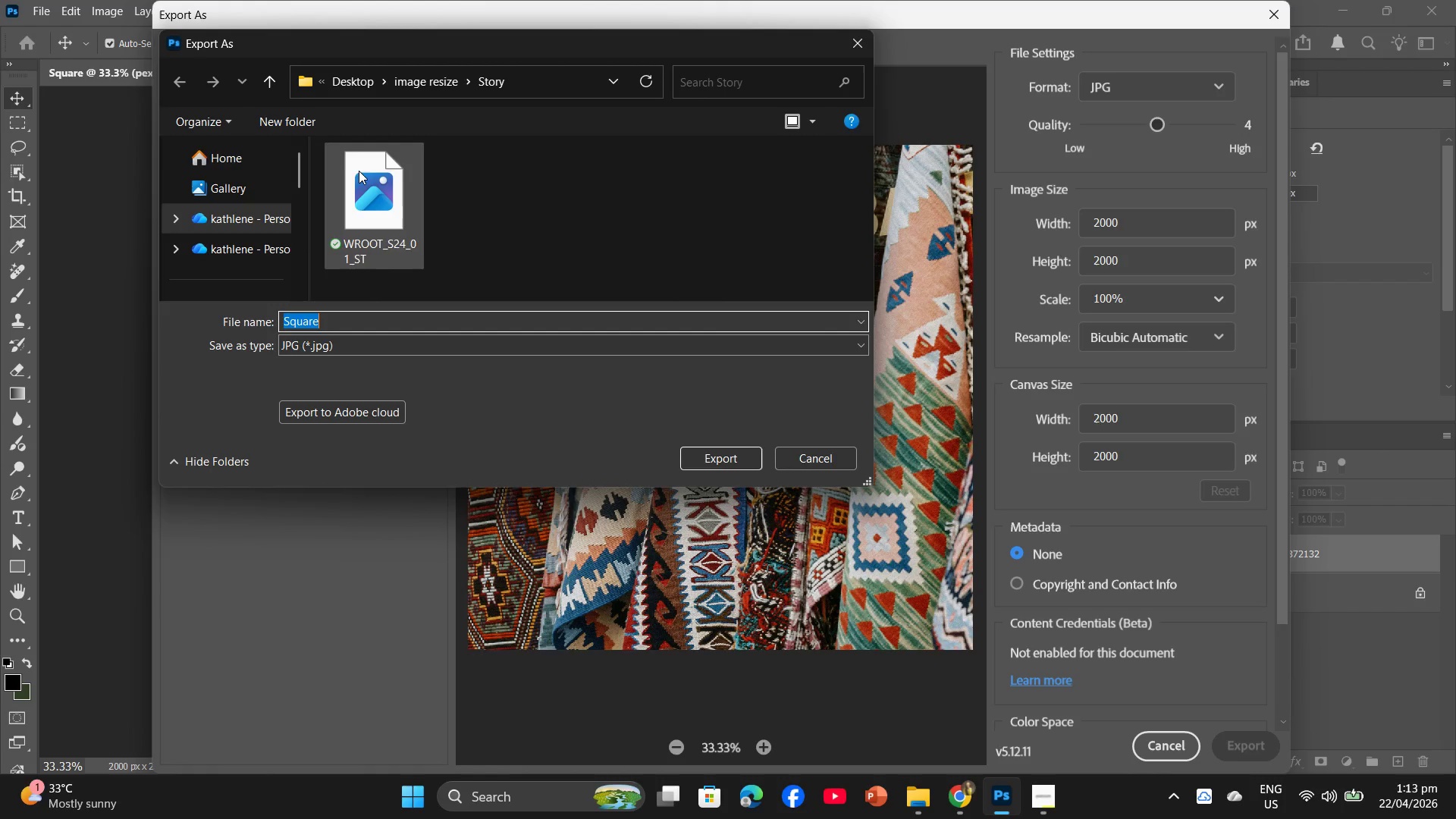 
left_click([433, 83])
 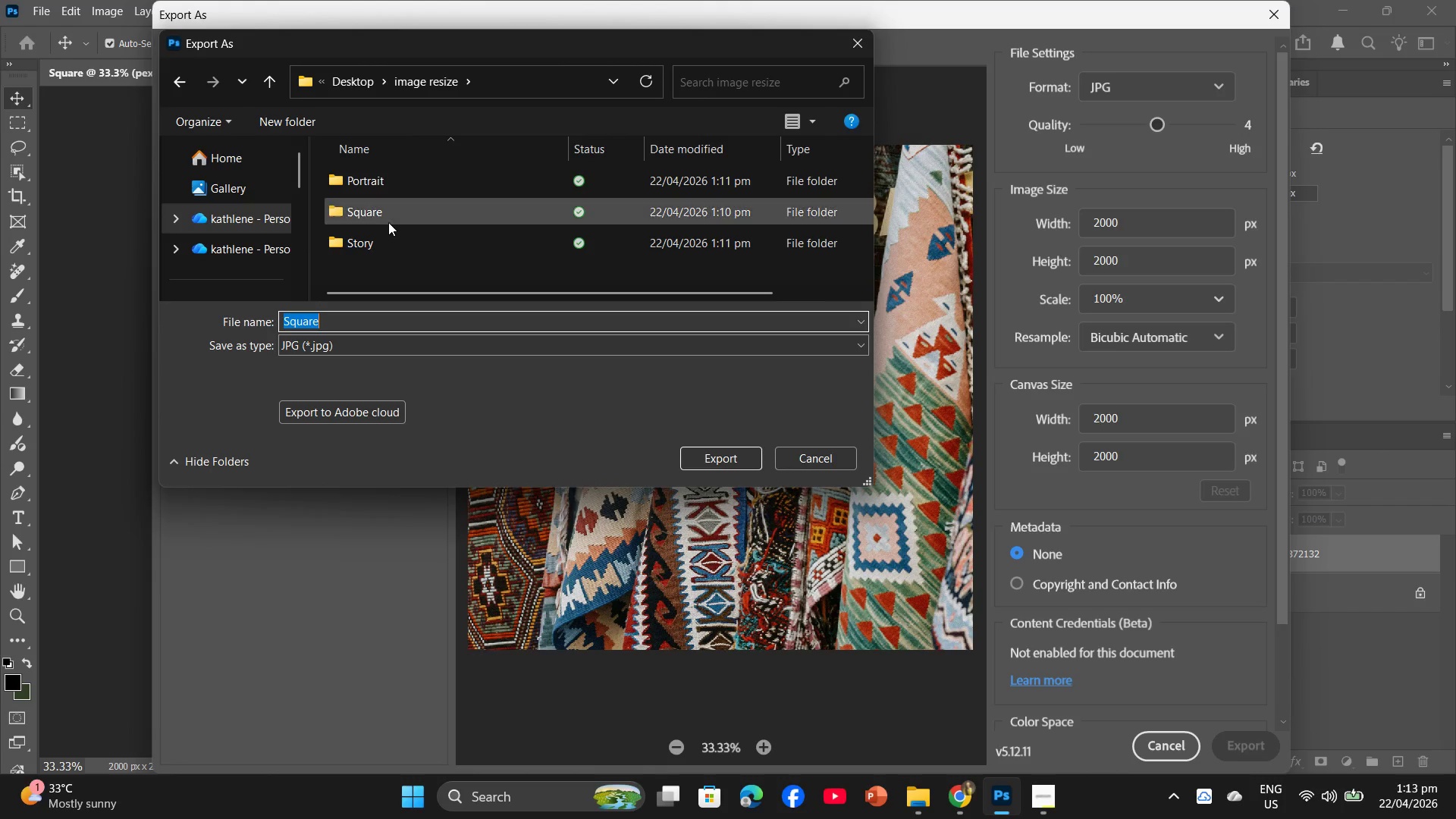 
double_click([394, 217])
 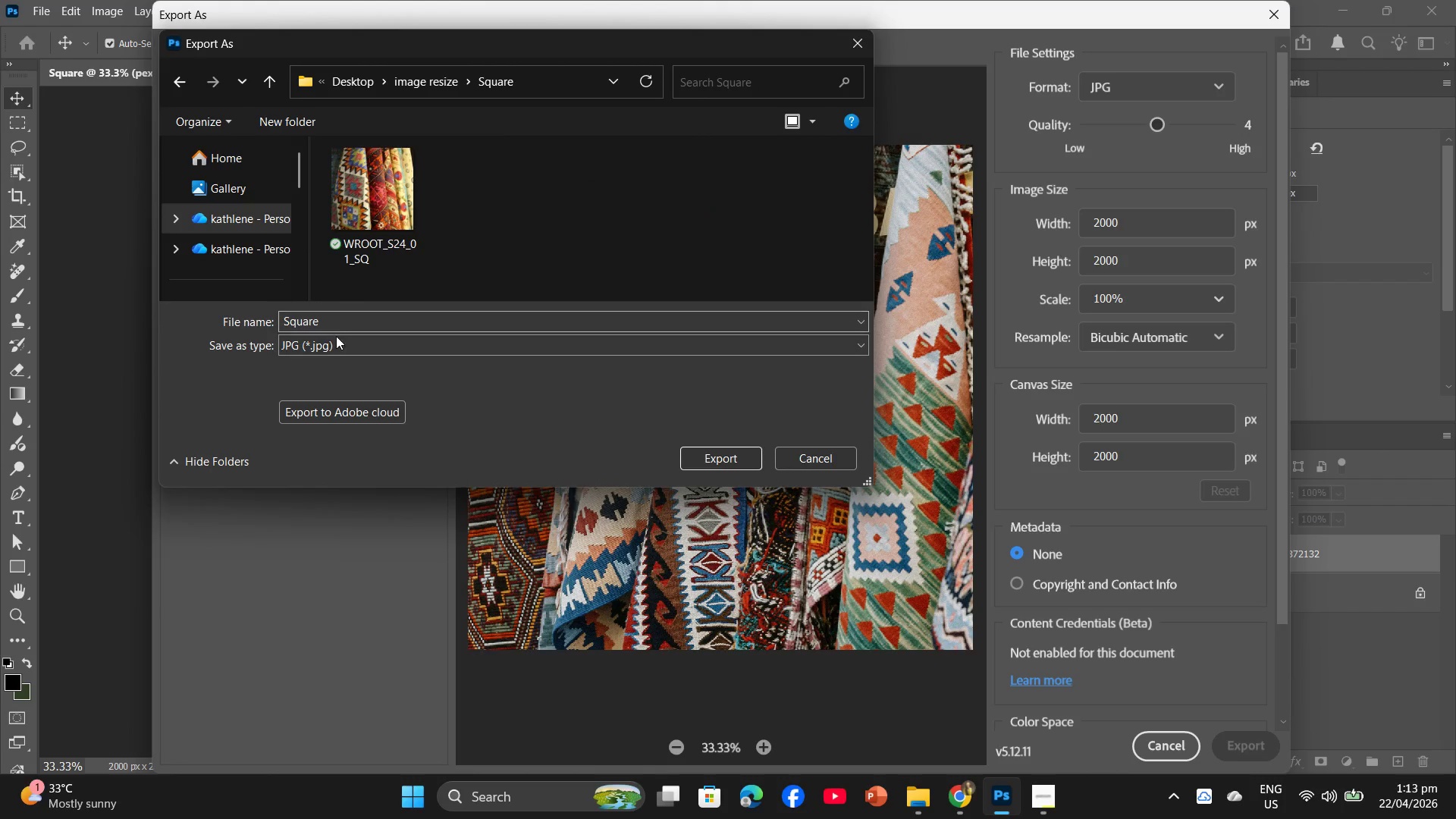 
left_click([344, 328])
 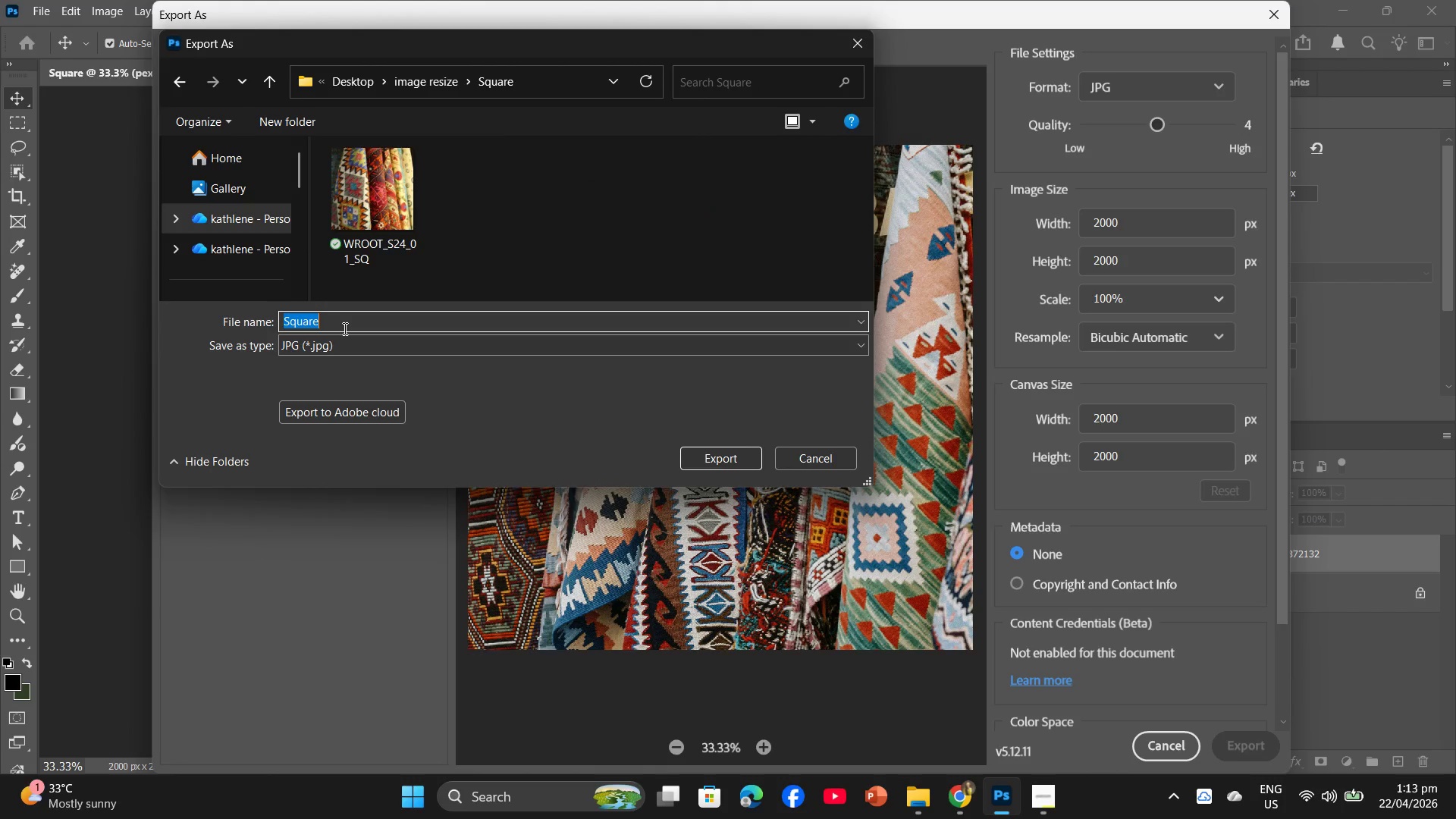 
key(Control+V)
 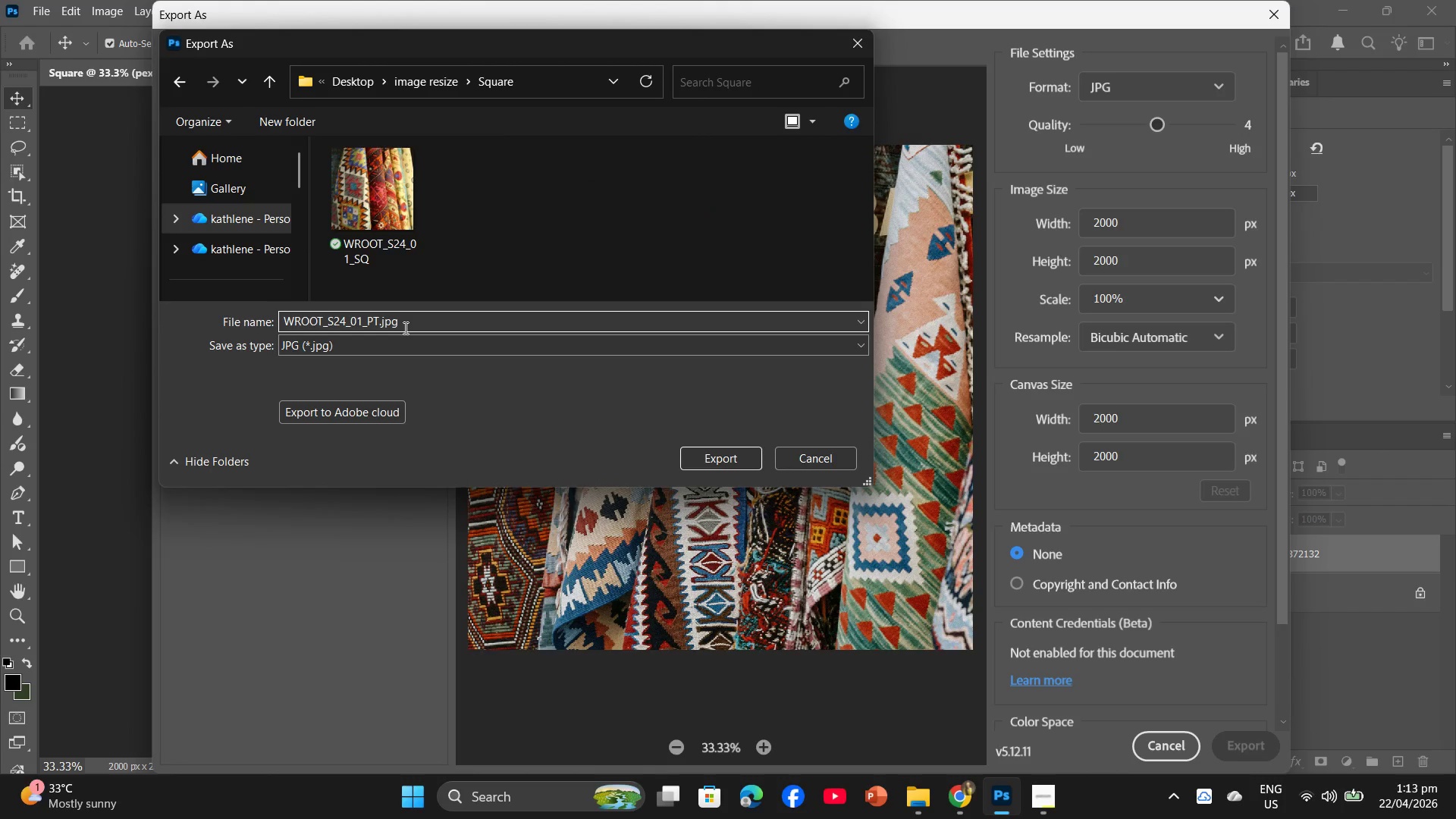 
key(ArrowLeft)
 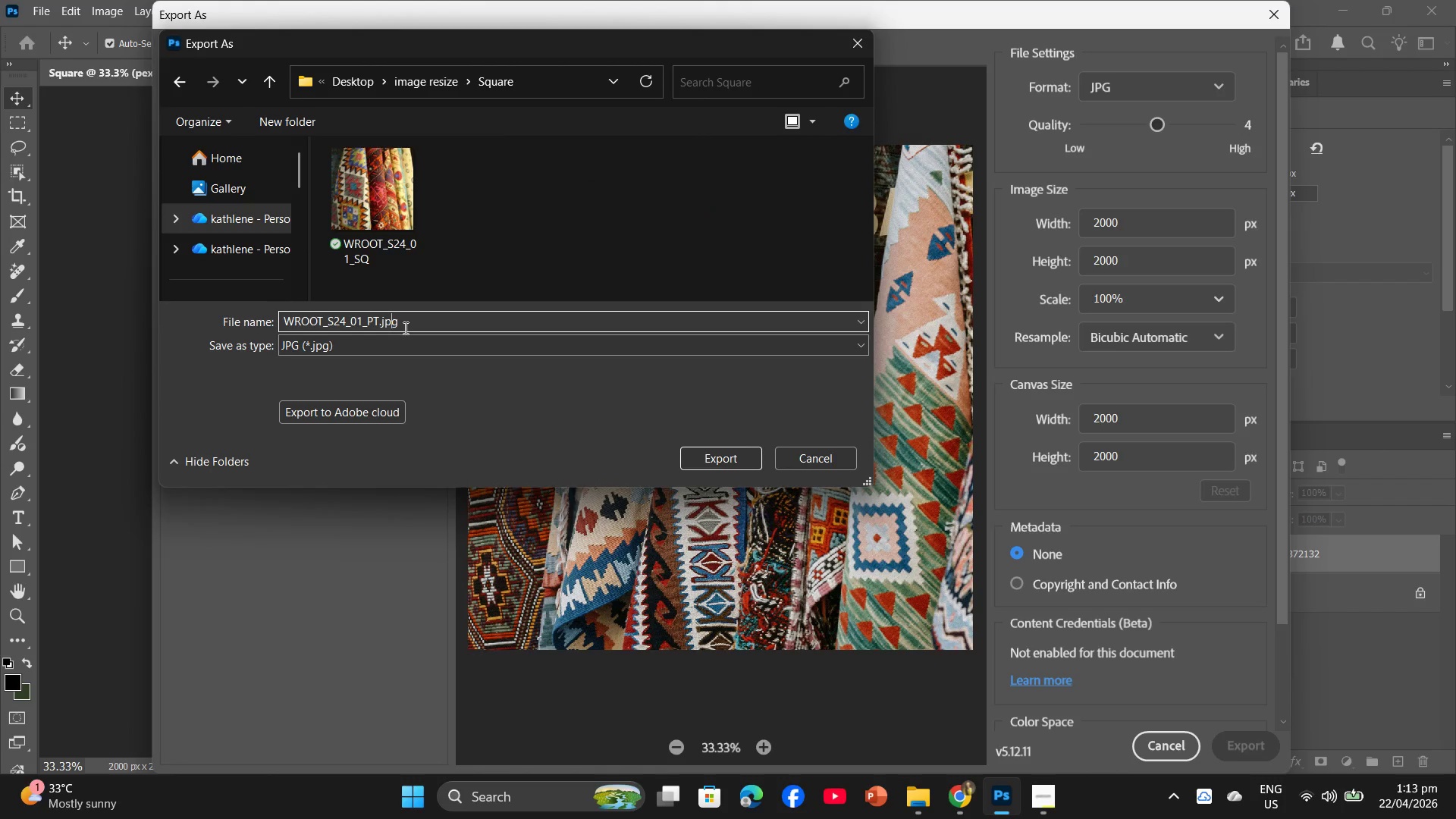 
key(ArrowLeft)
 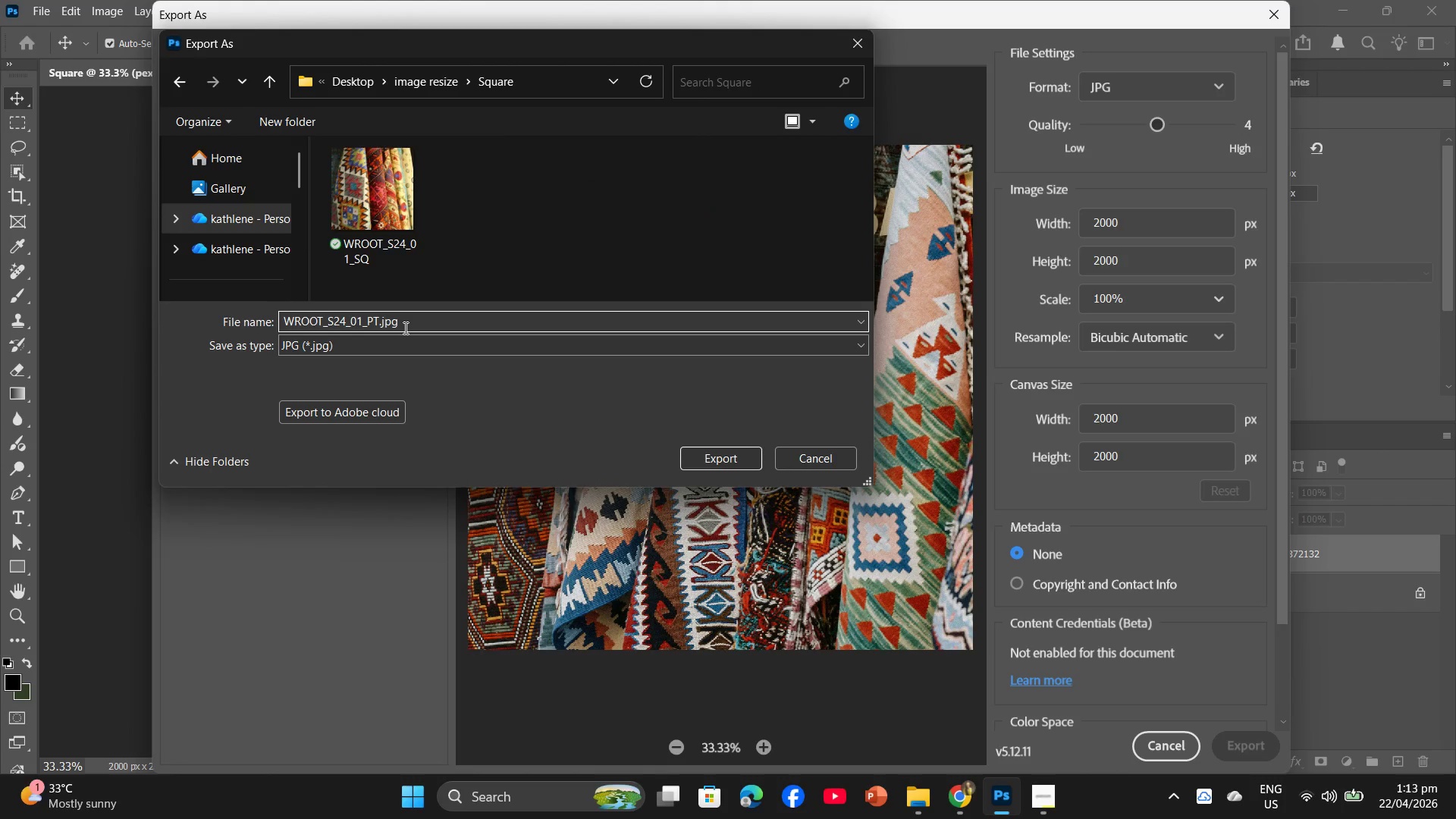 
key(ArrowLeft)
 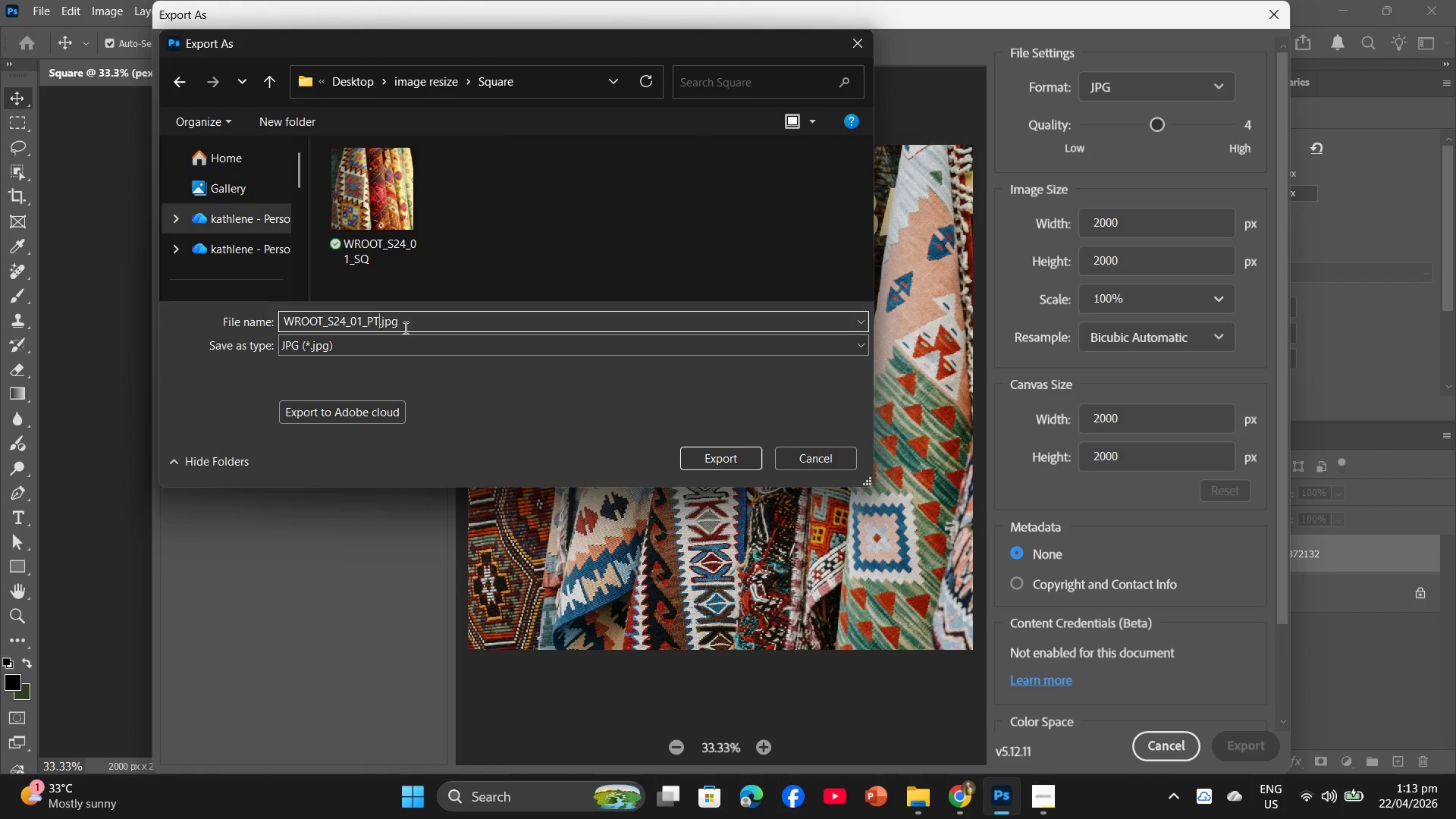 
key(ArrowLeft)
 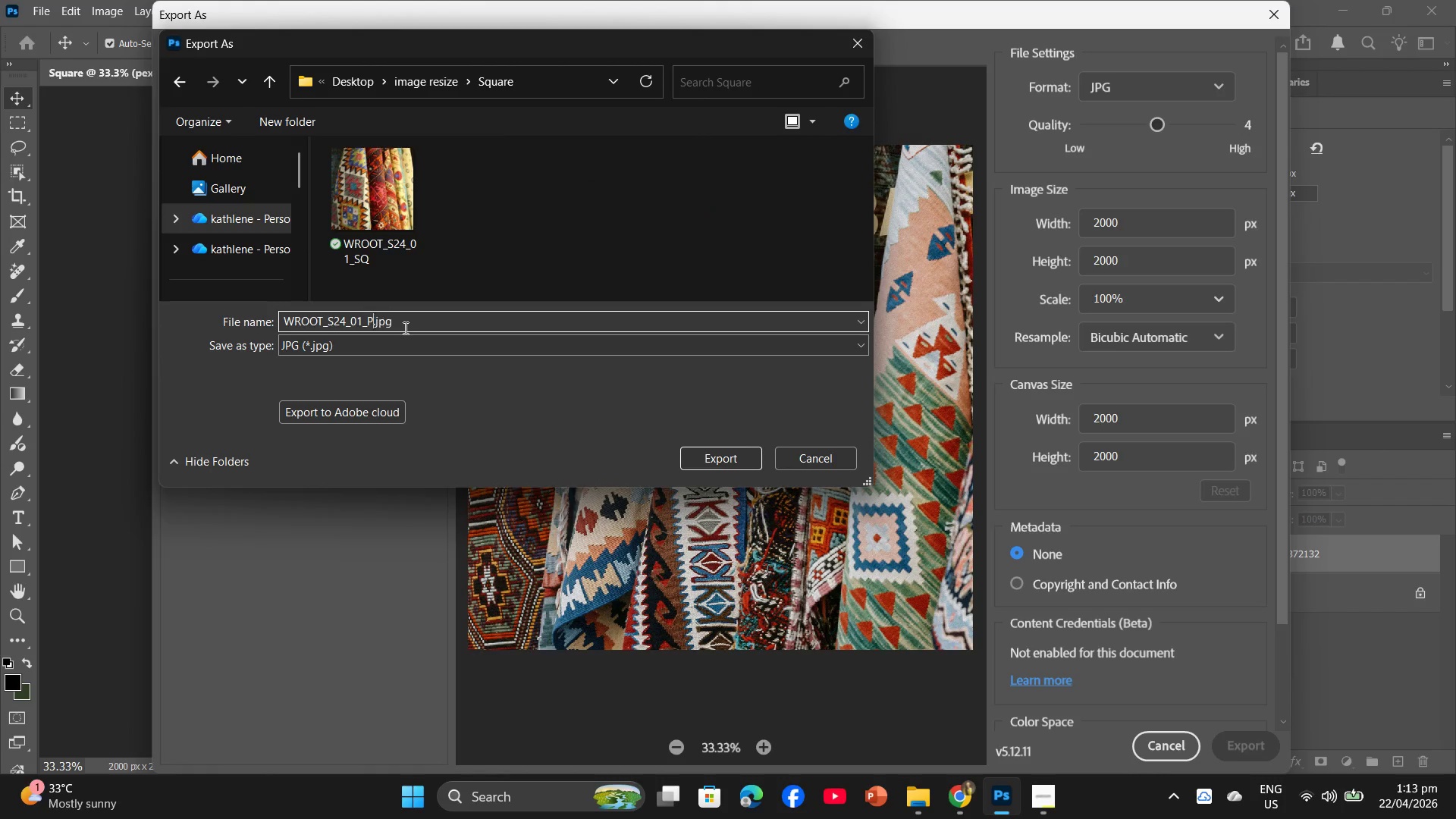 
key(Backspace)
key(Backspace)
type(SQ)
 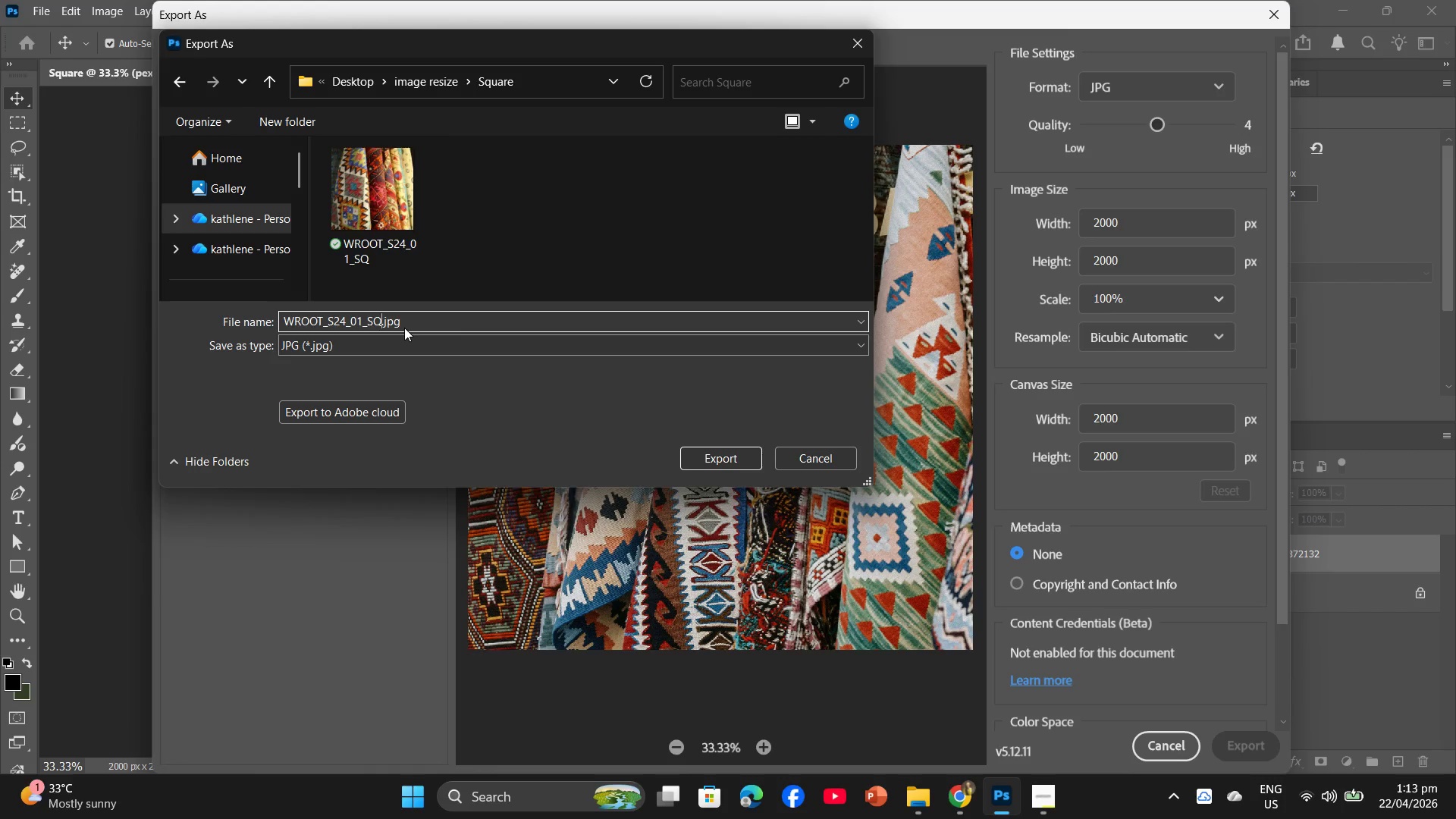 
key(ArrowLeft)
 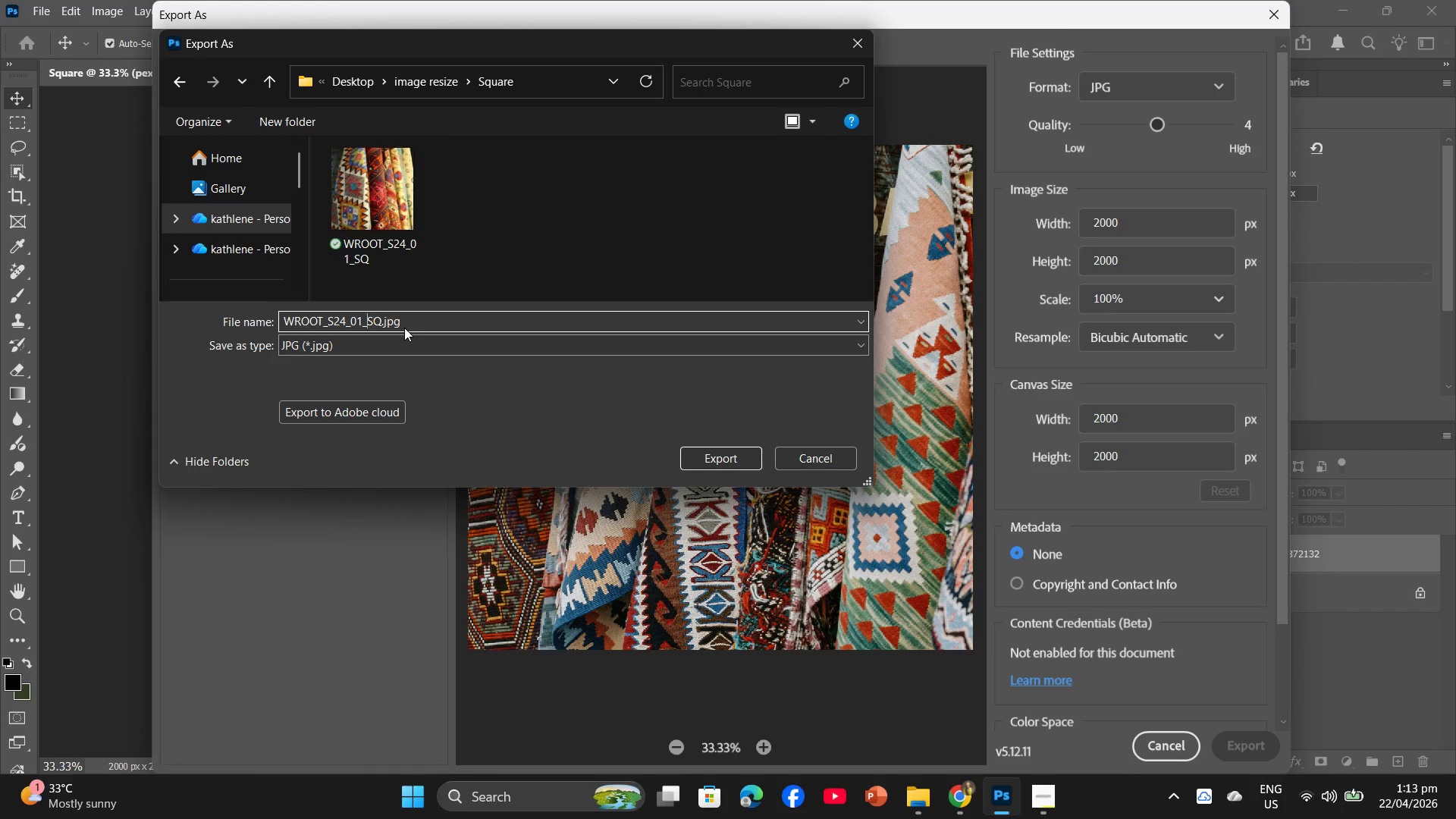 
key(ArrowLeft)
 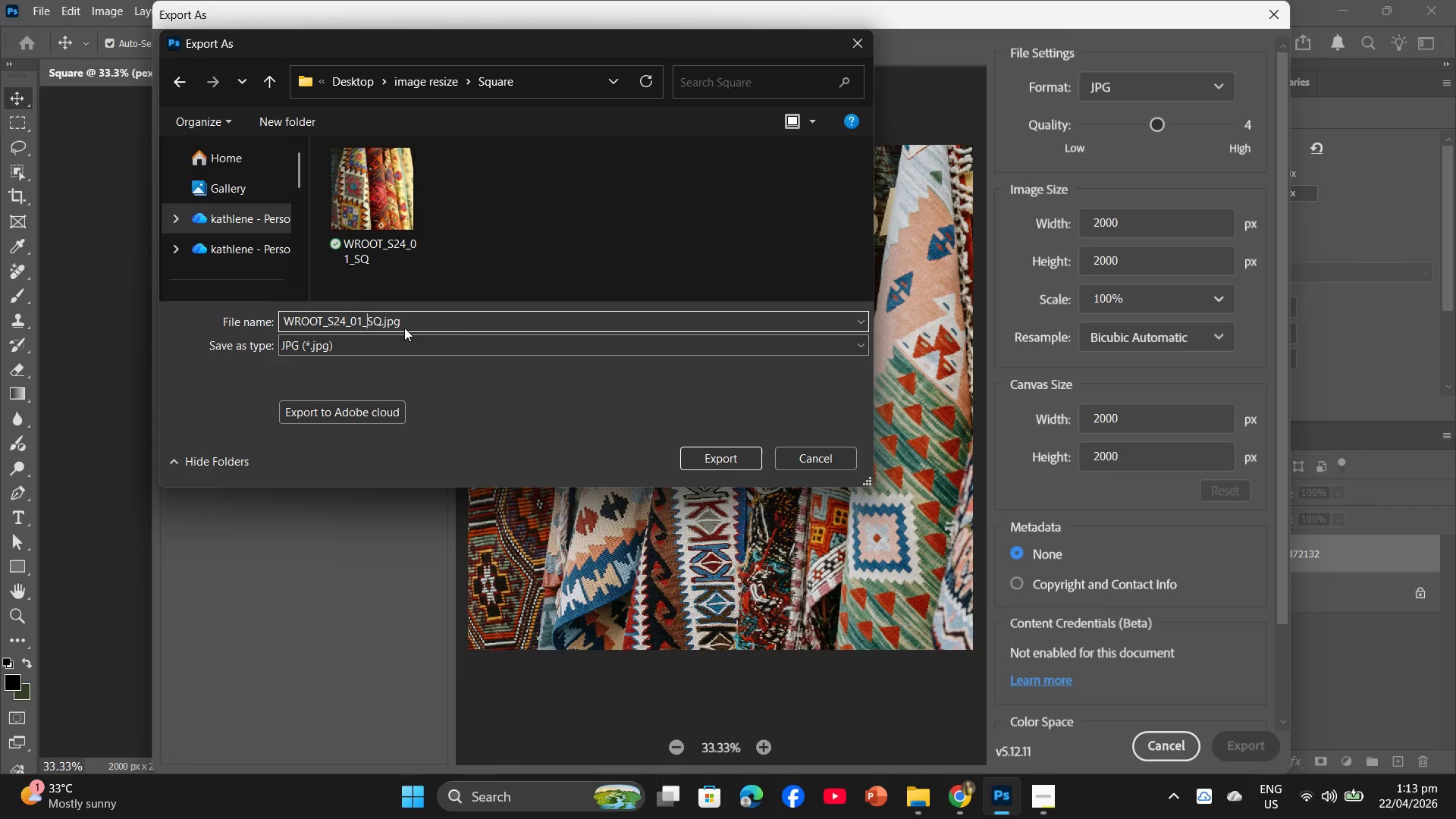 
key(ArrowLeft)
 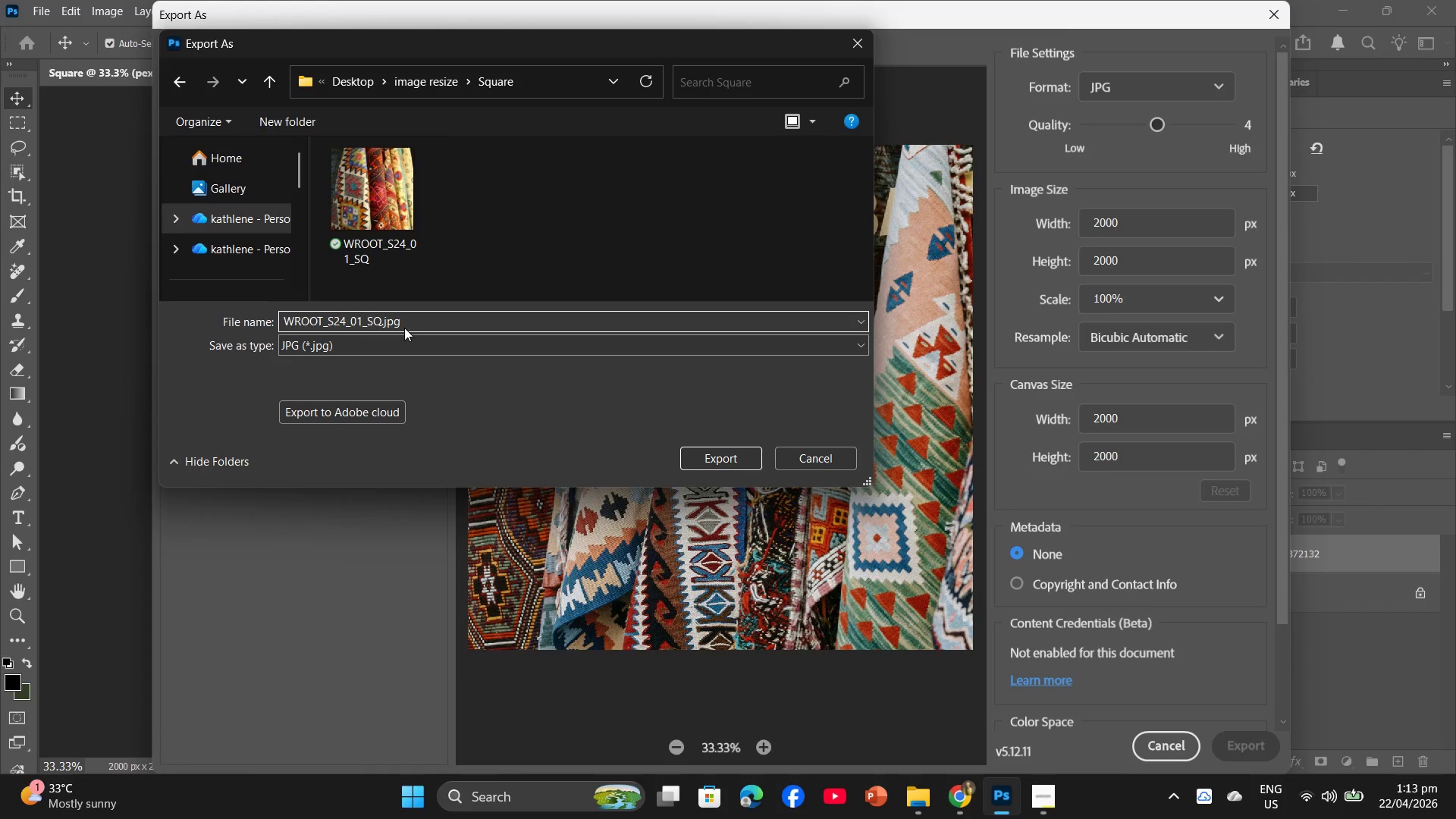 
key(Backspace)
 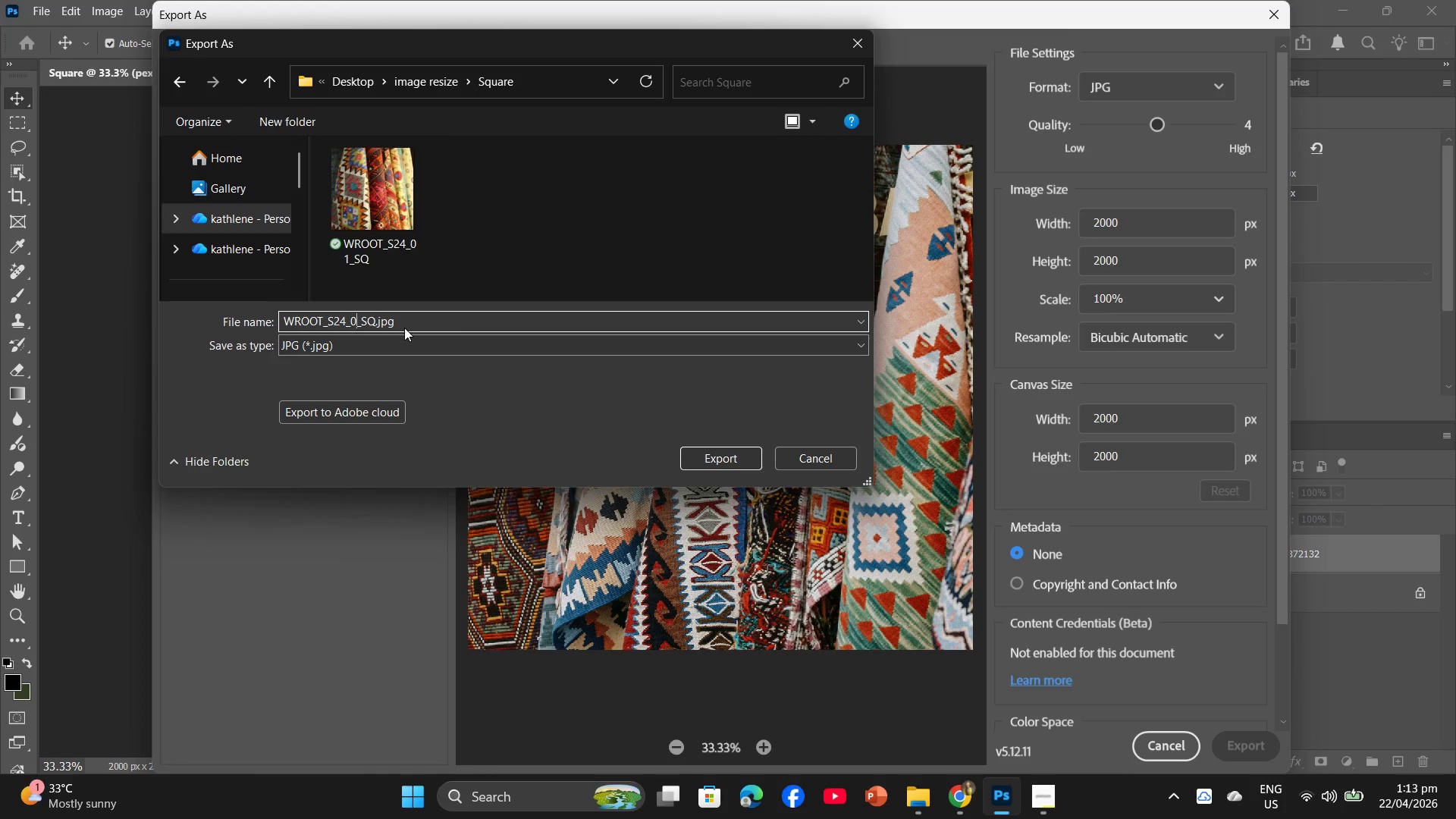 
key(2)
 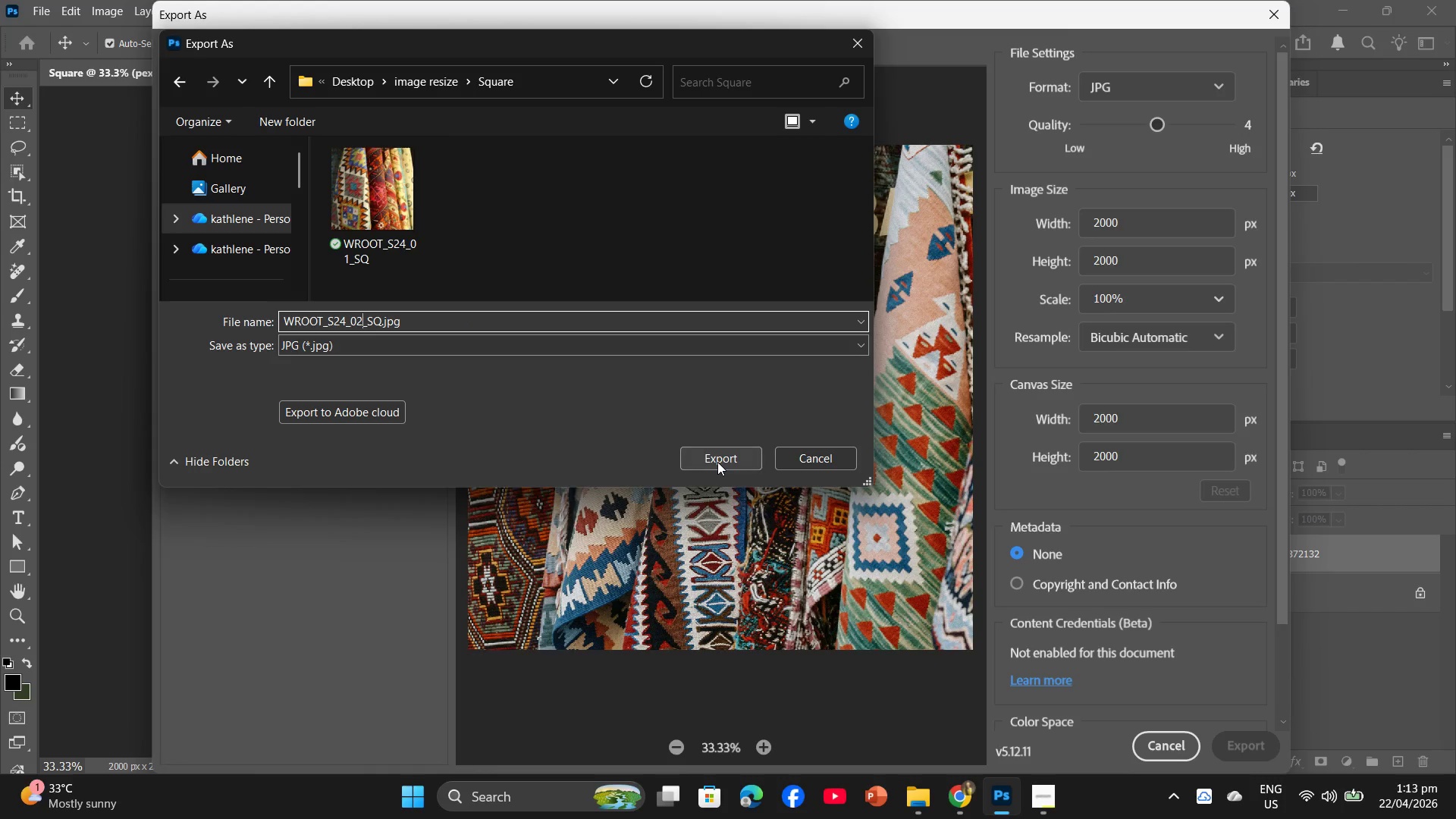 
left_click([717, 462])
 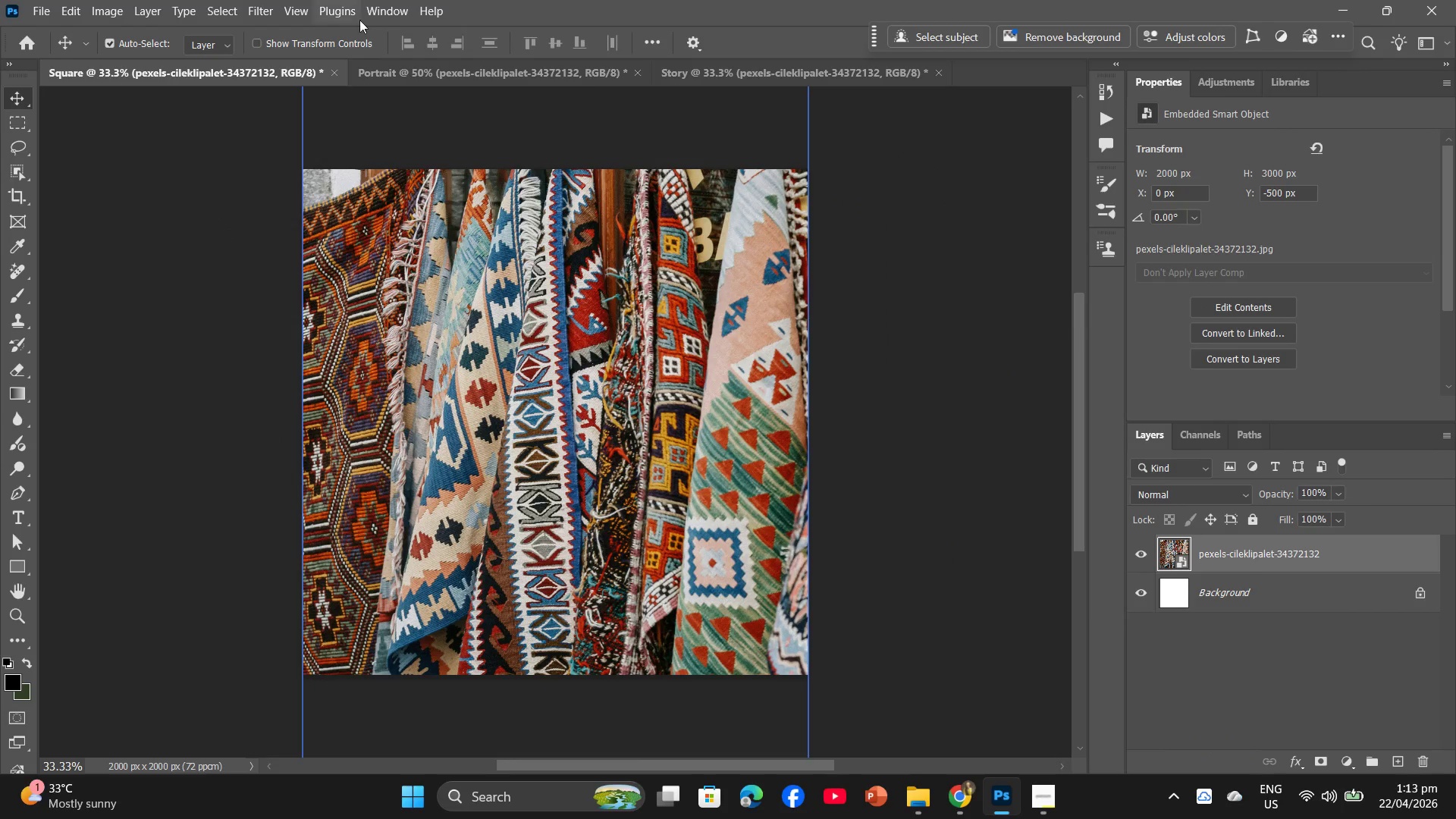 
left_click([413, 65])
 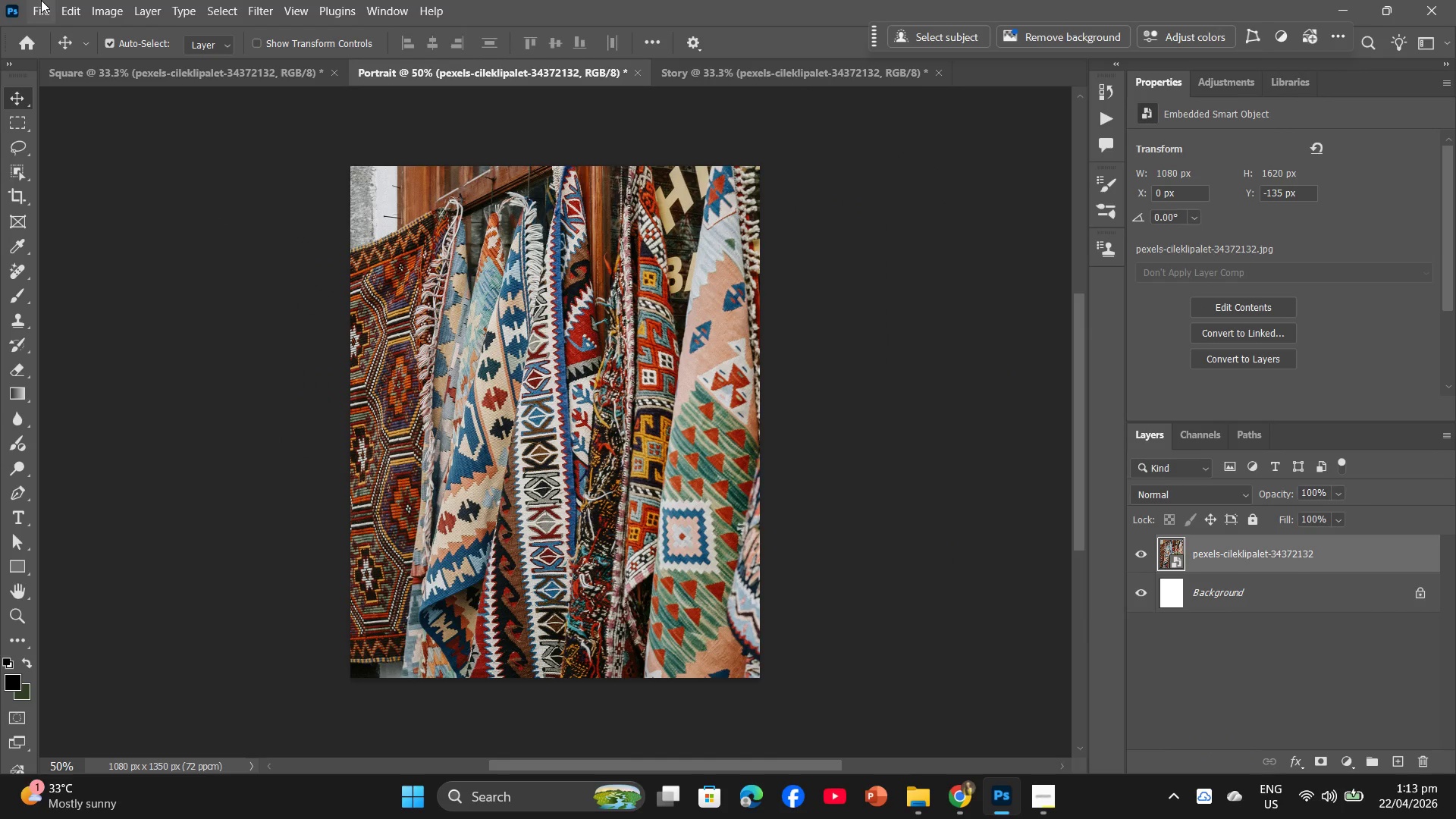 
left_click([41, 0])
 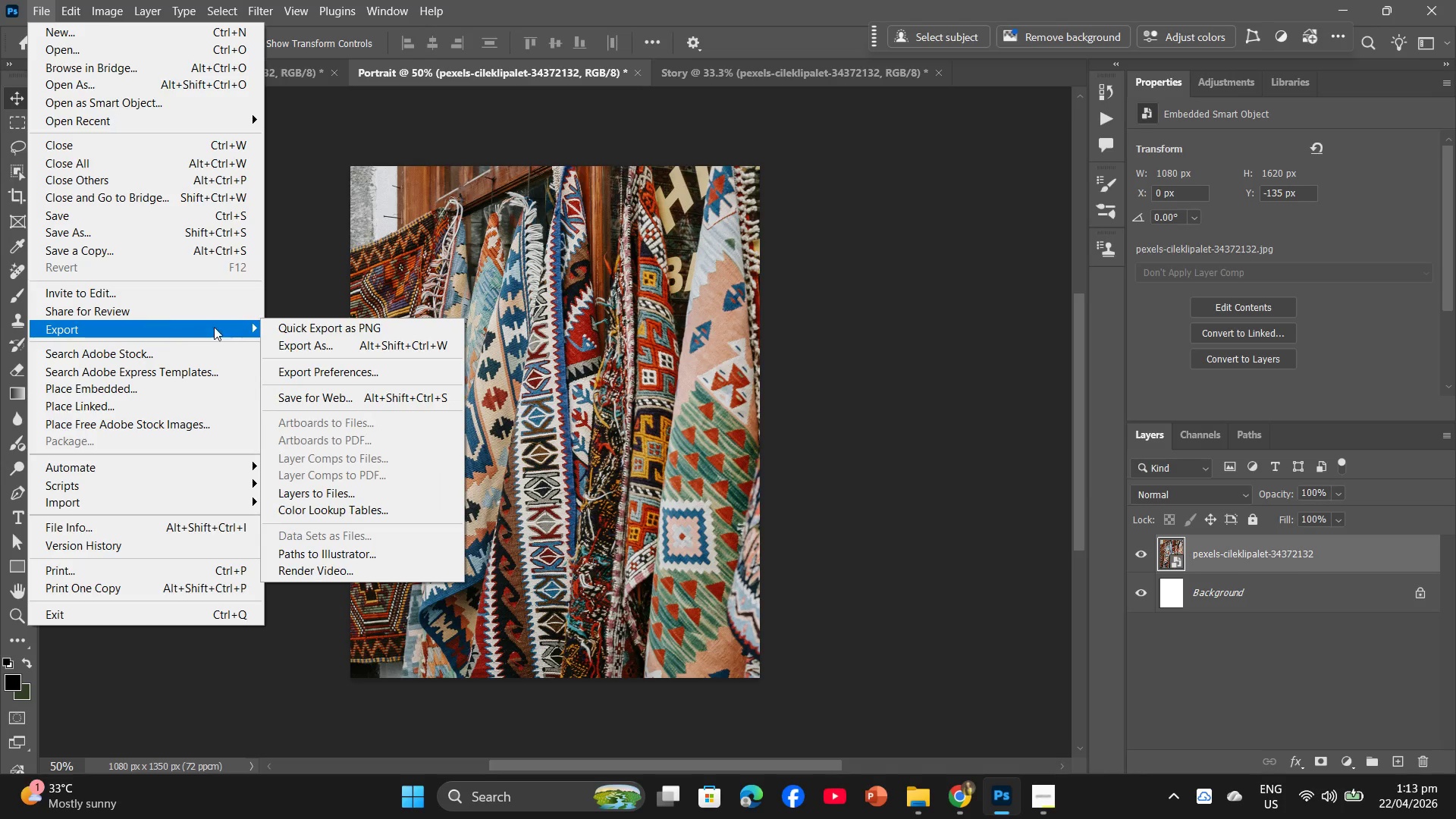 
left_click([301, 347])
 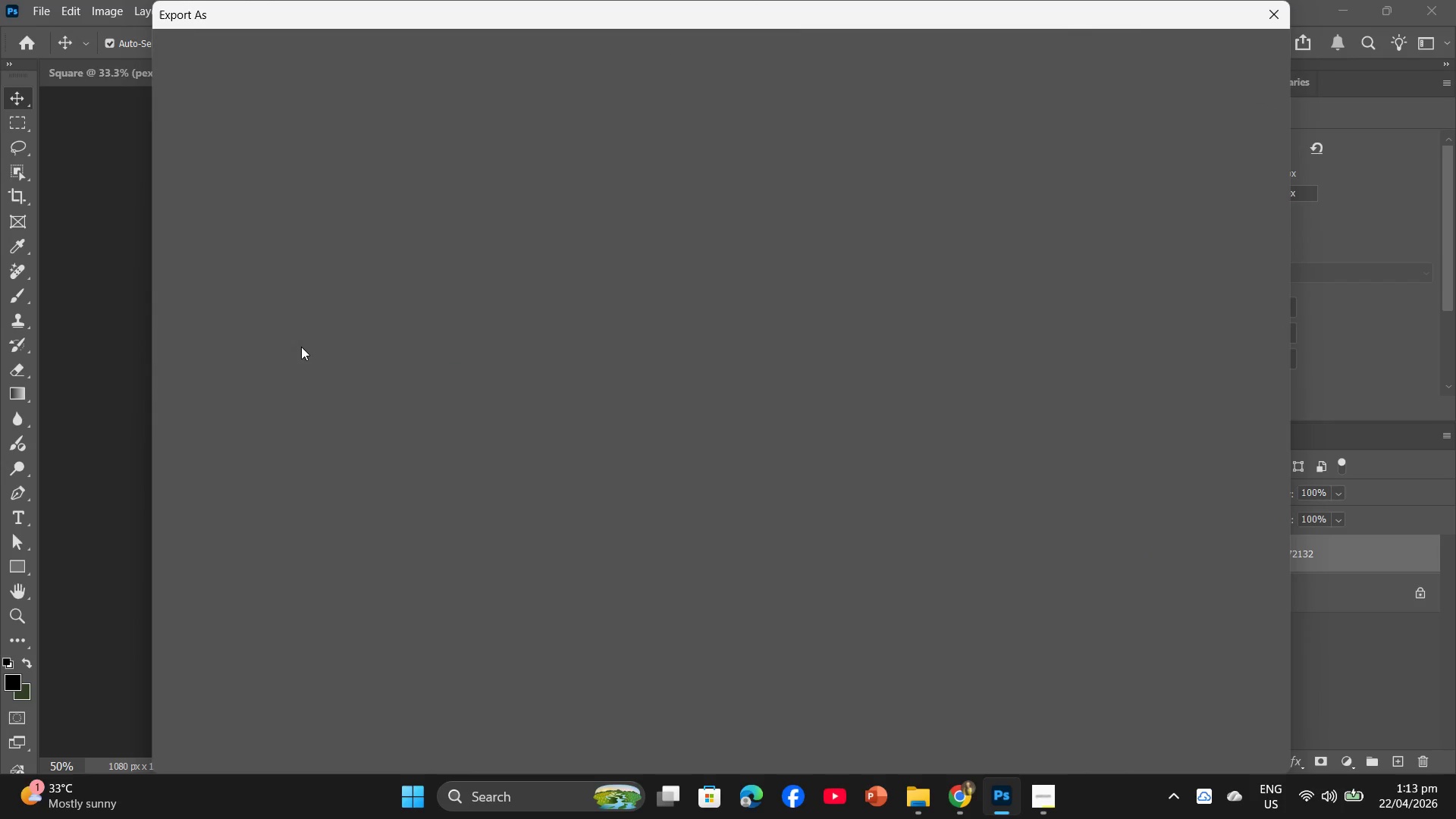 
mouse_move([318, 324])
 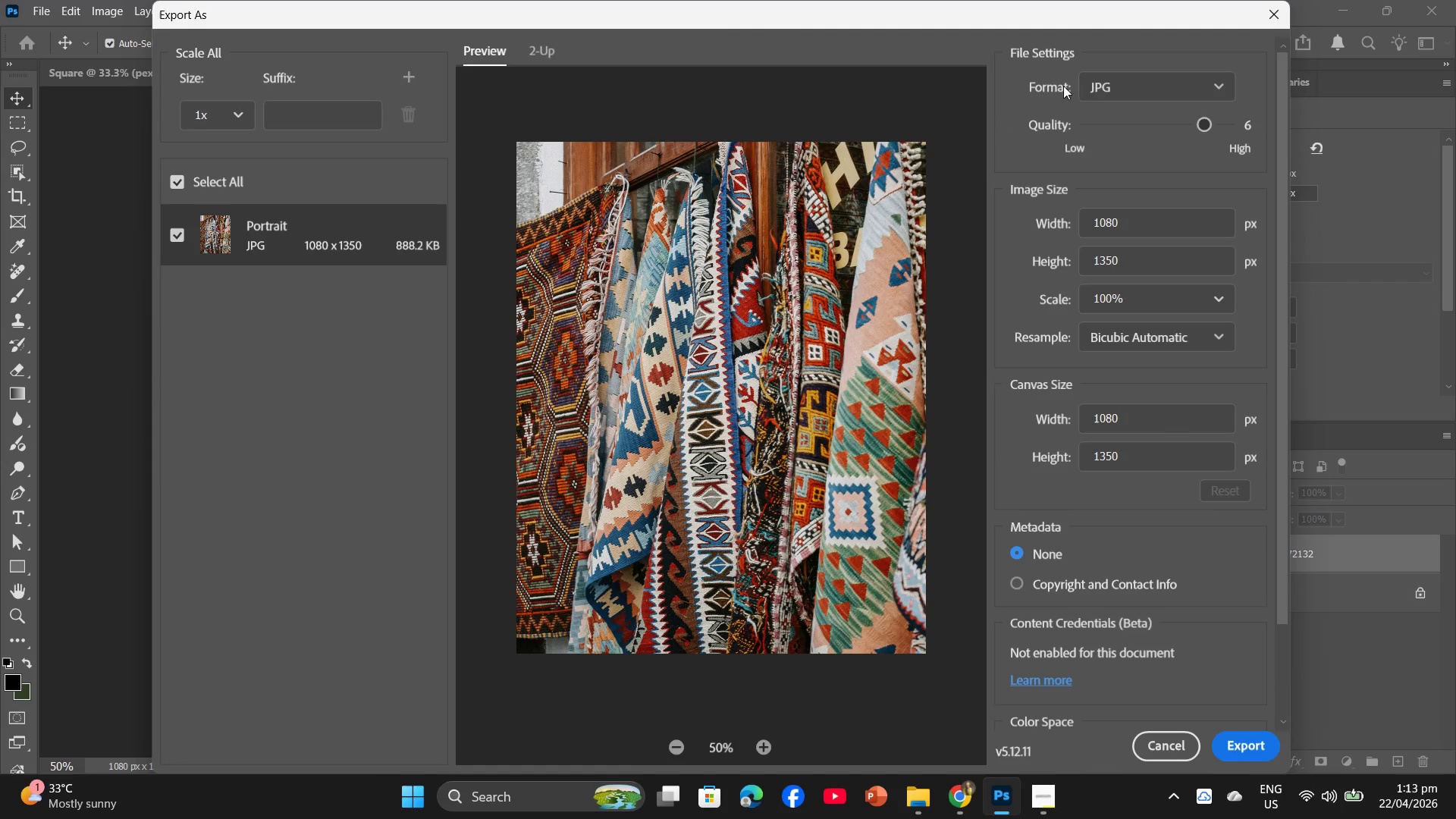 
left_click_drag(start_coordinate=[1207, 128], to_coordinate=[1188, 130])
 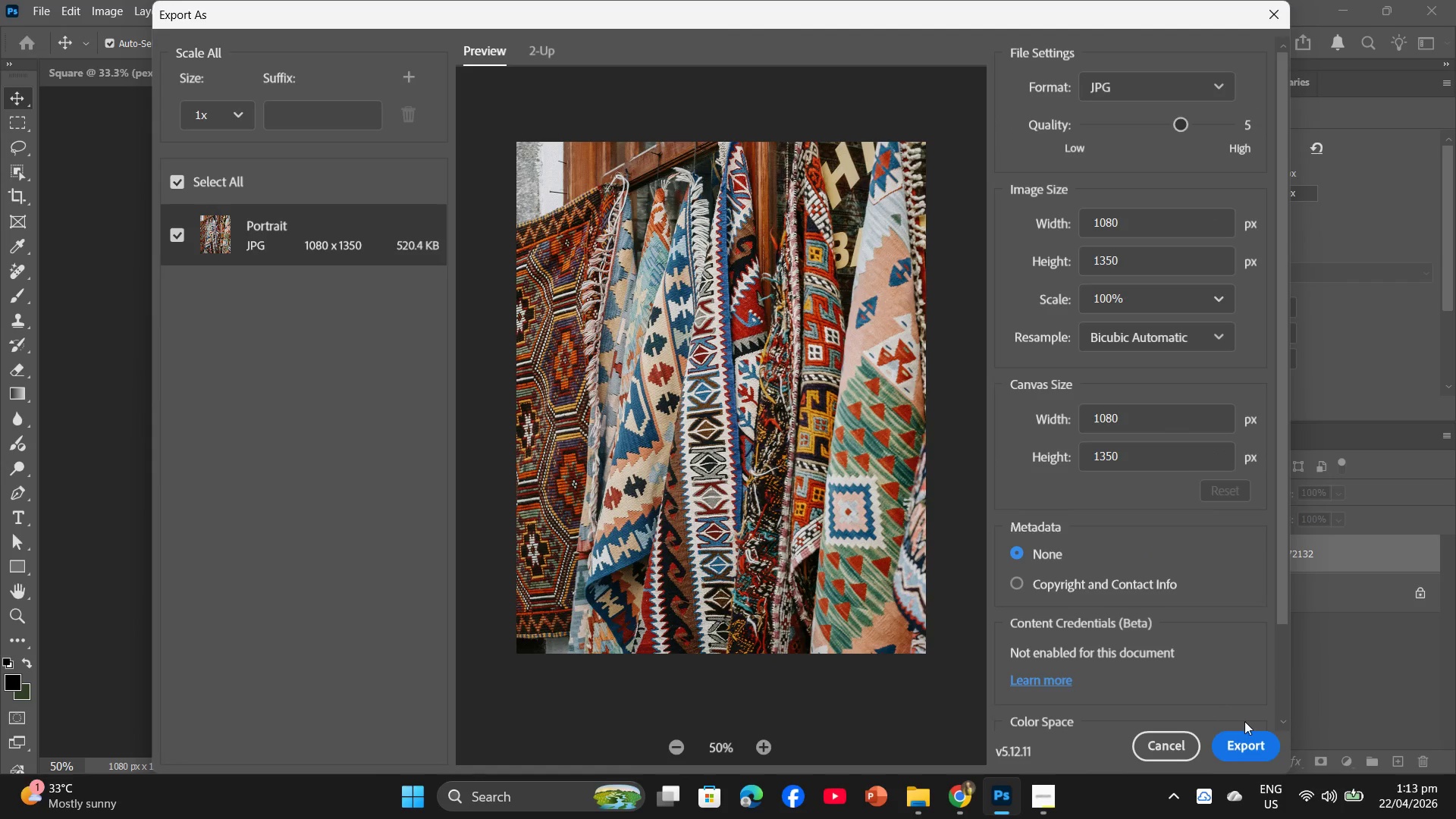 
left_click([1250, 751])
 